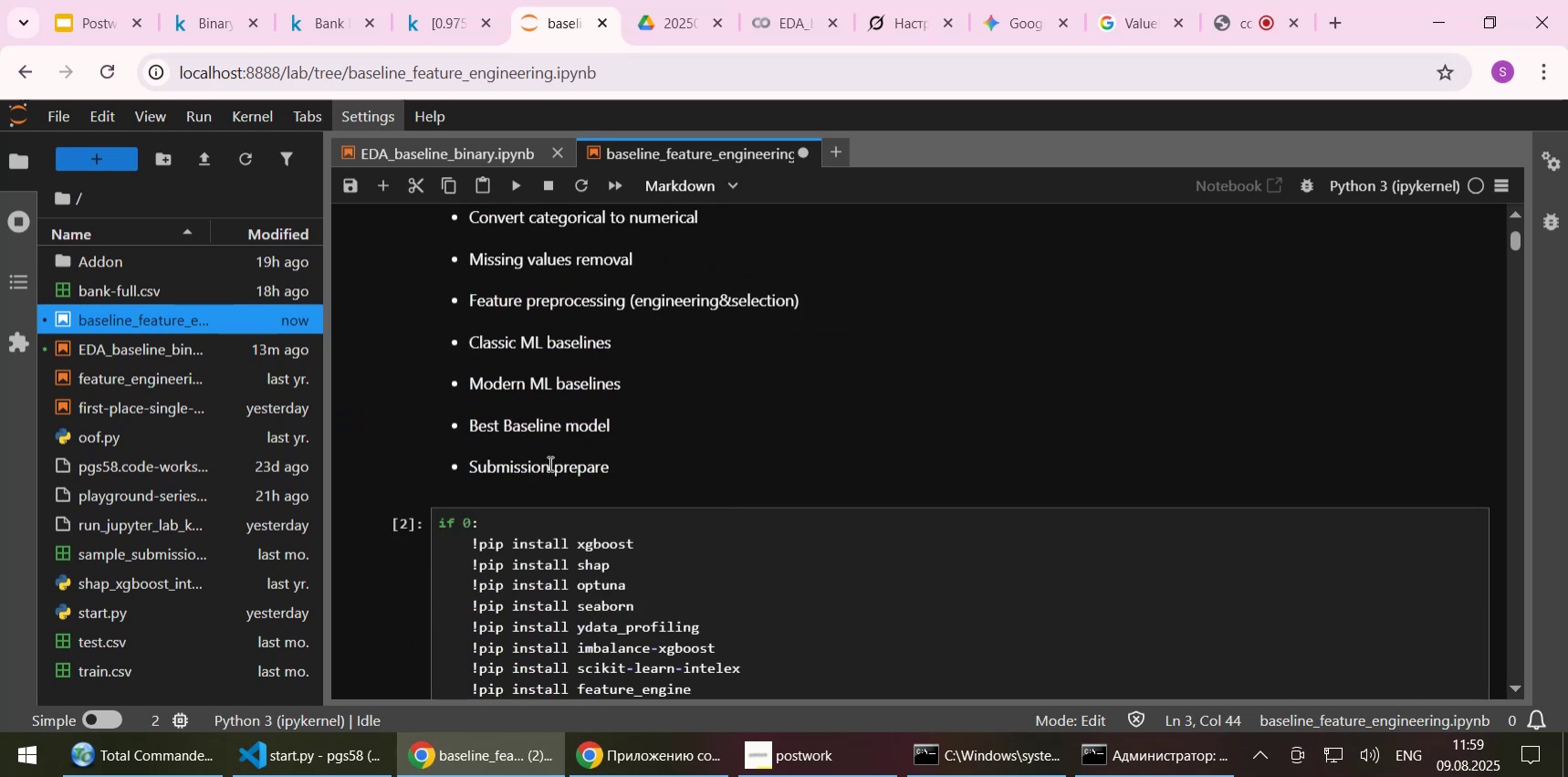 
left_click([549, 463])
 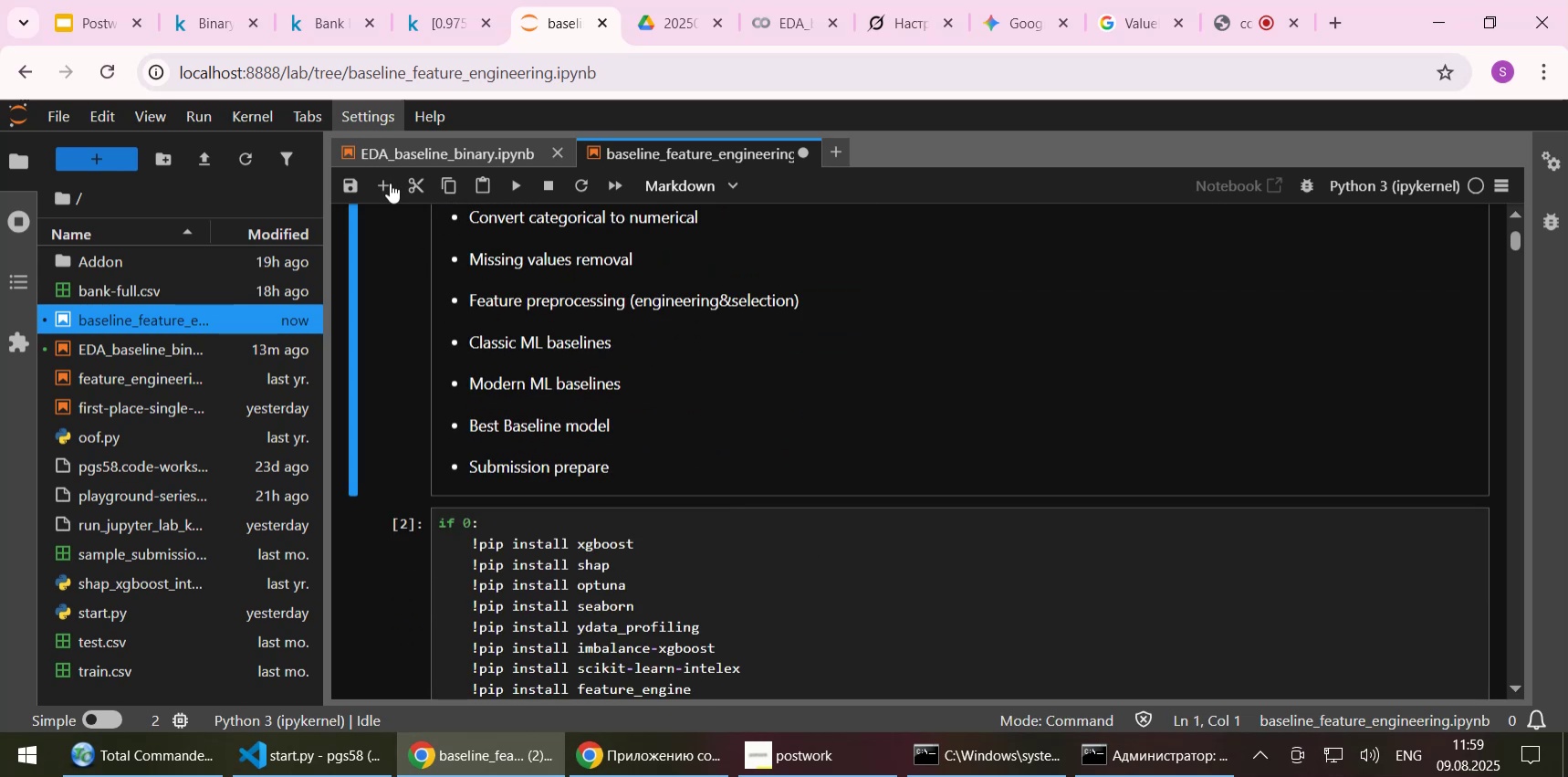 
left_click([390, 183])
 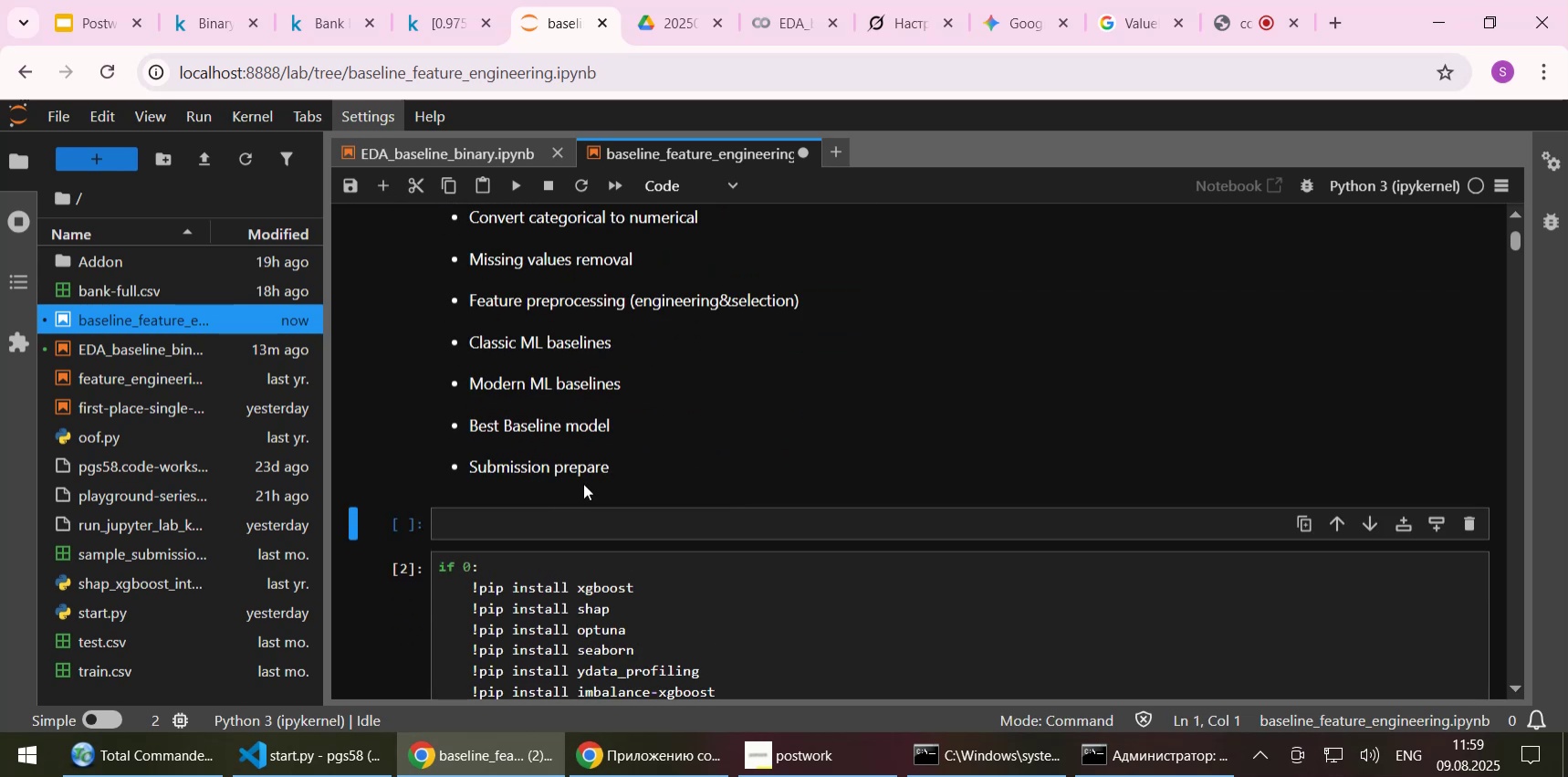 
scroll: coordinate [605, 487], scroll_direction: up, amount: 4.0
 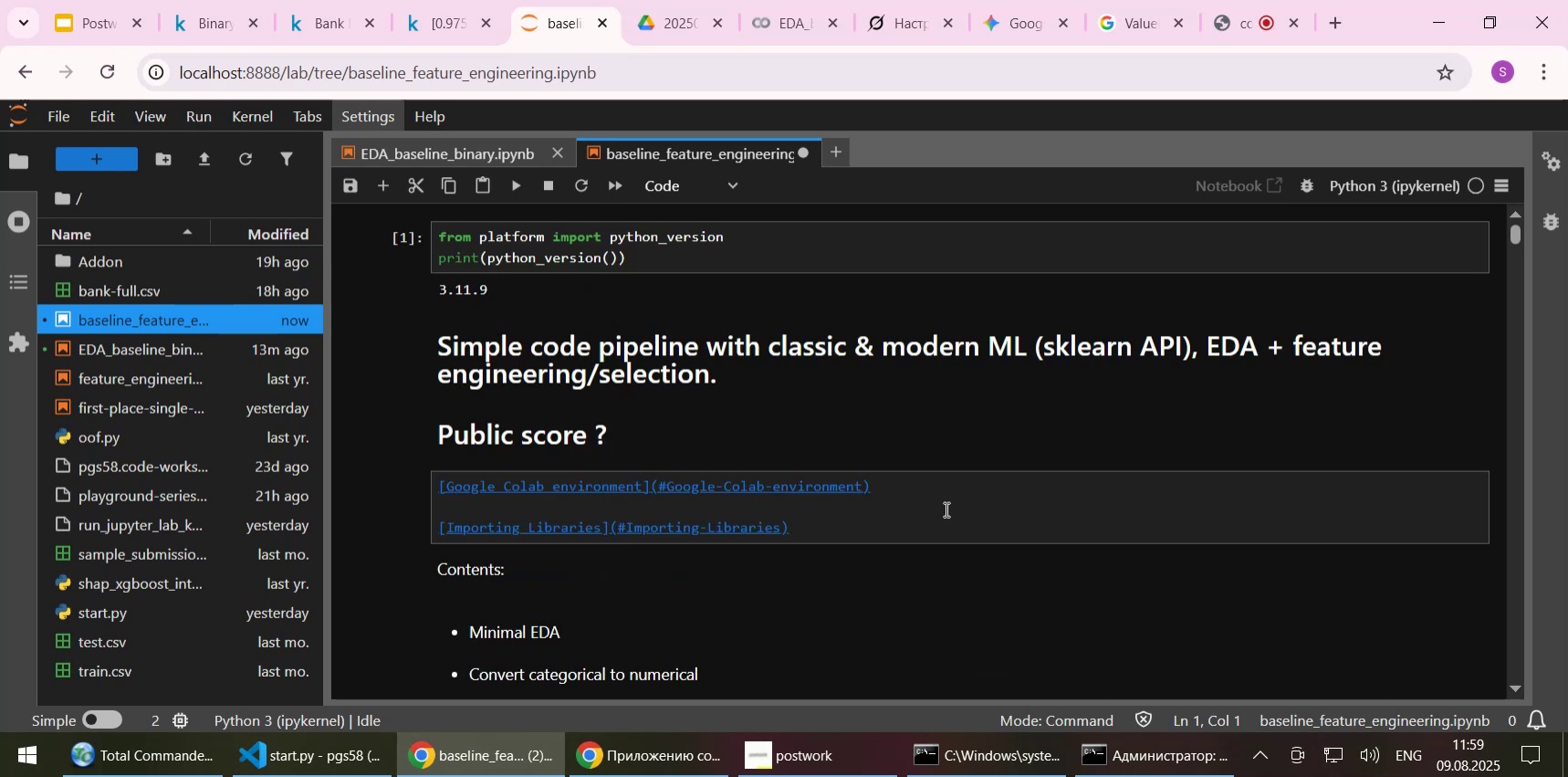 
double_click([945, 509])
 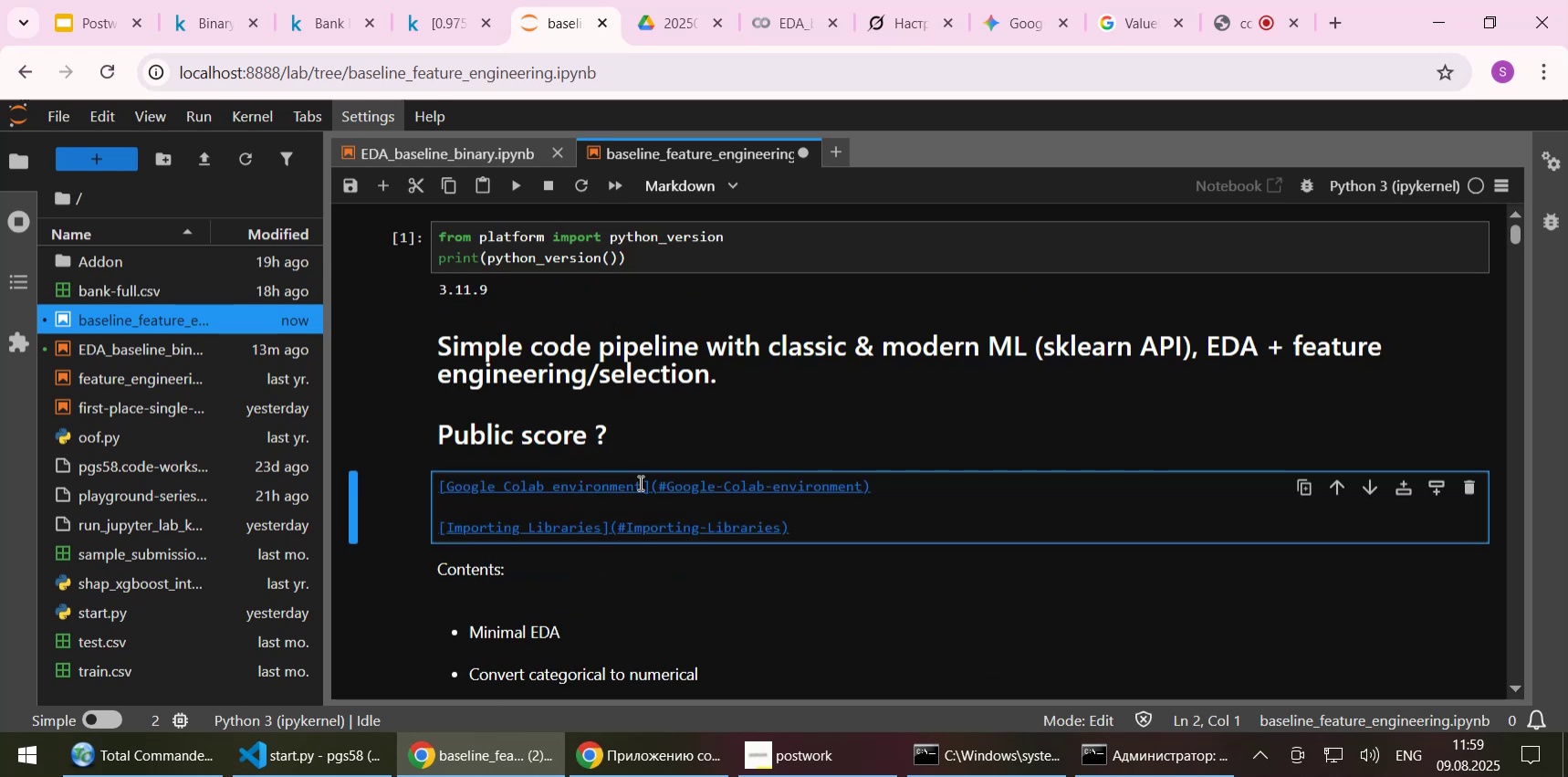 
left_click_drag(start_coordinate=[670, 483], to_coordinate=[862, 484])
 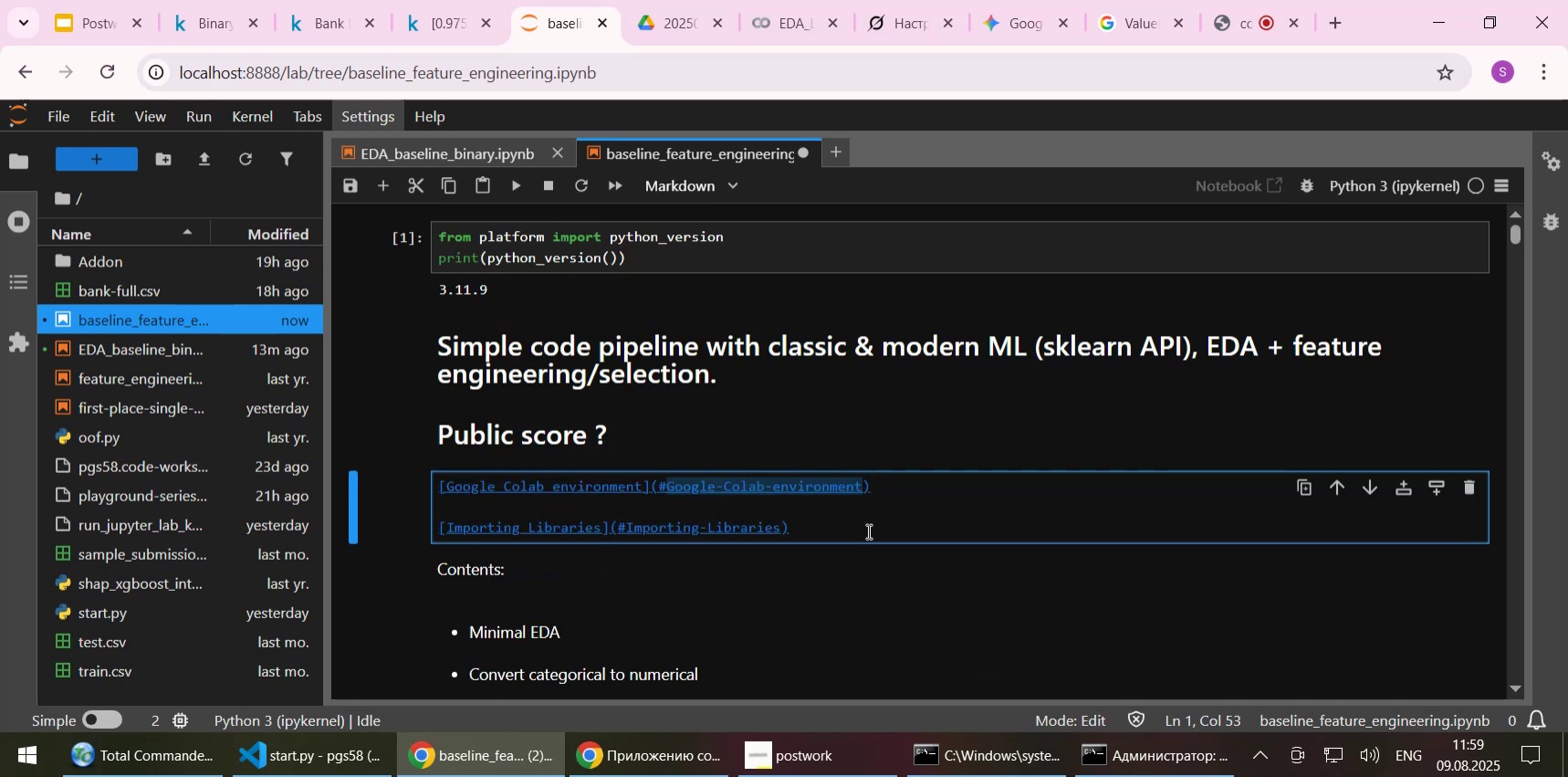 
key(Control+C)
 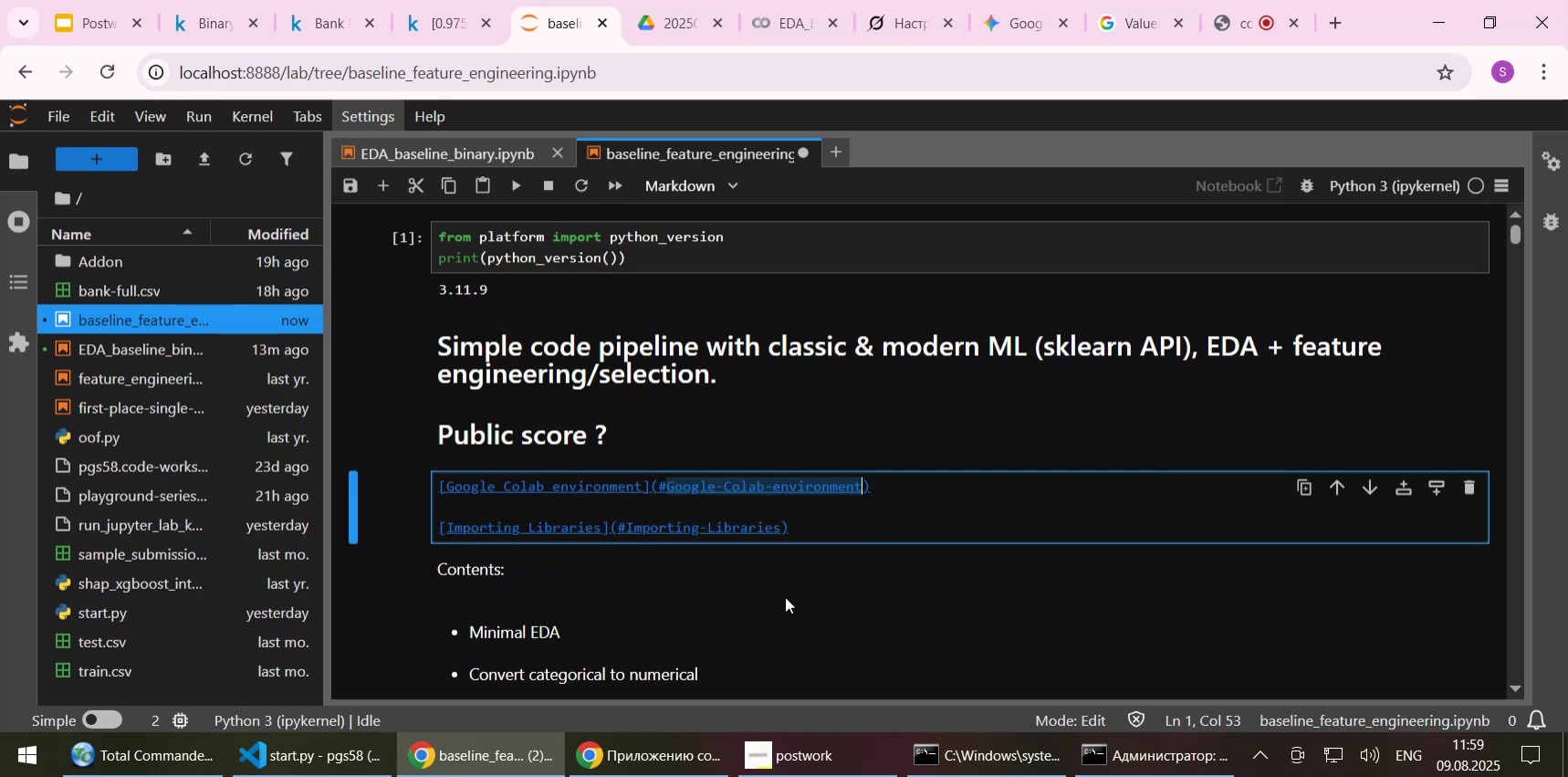 
scroll: coordinate [785, 596], scroll_direction: down, amount: 4.0
 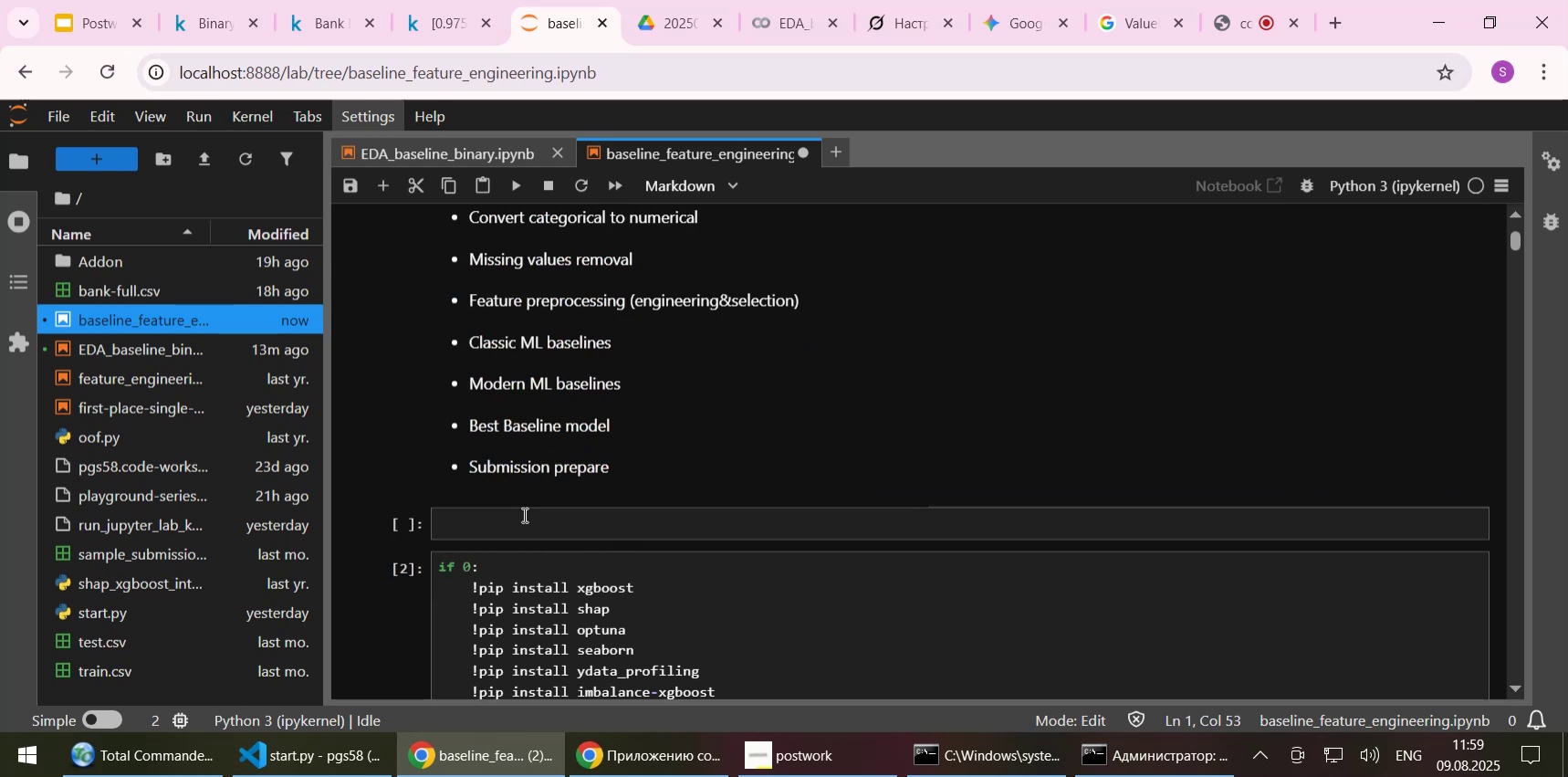 
left_click([523, 519])
 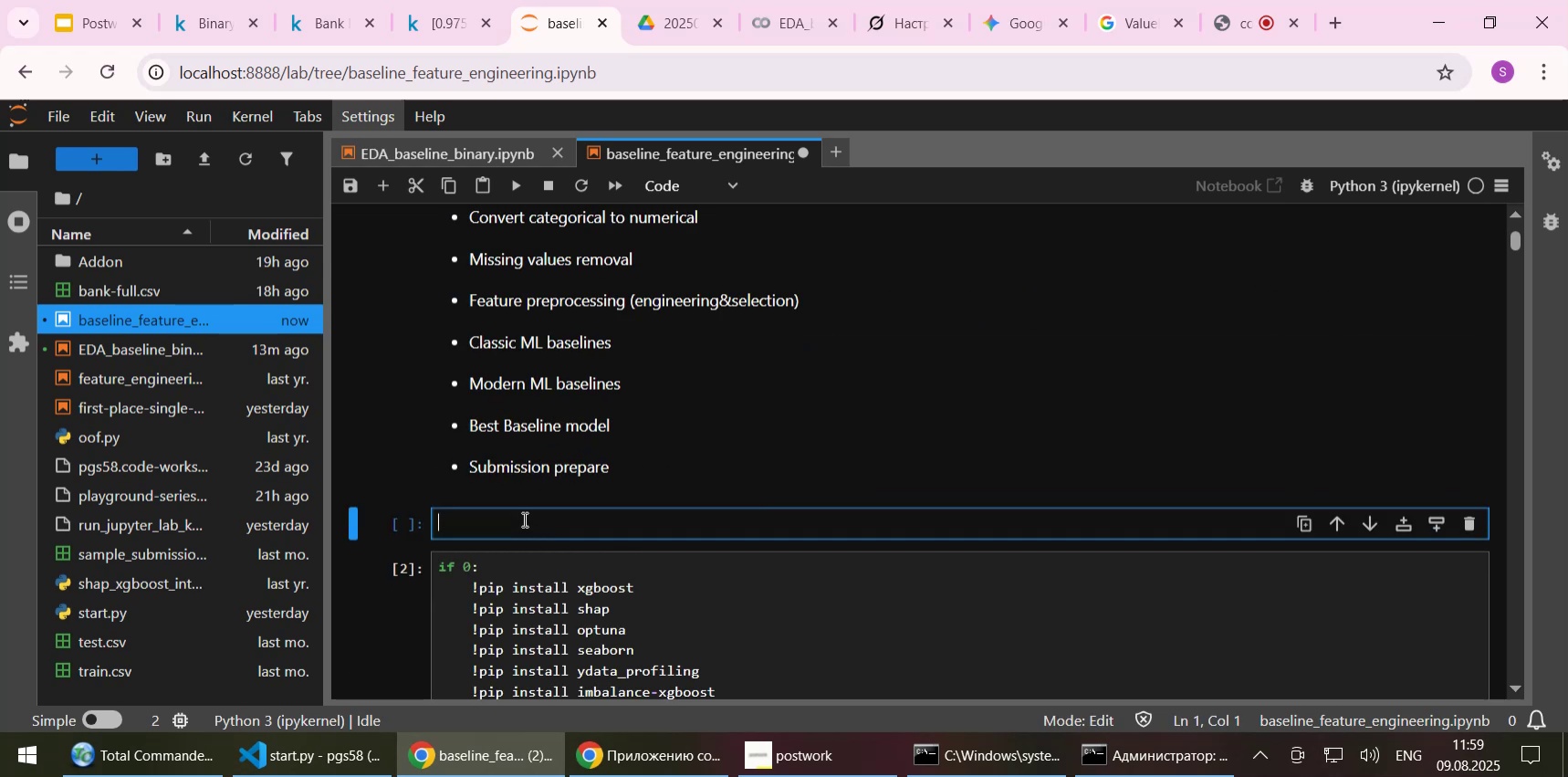 
key(Control+V)
 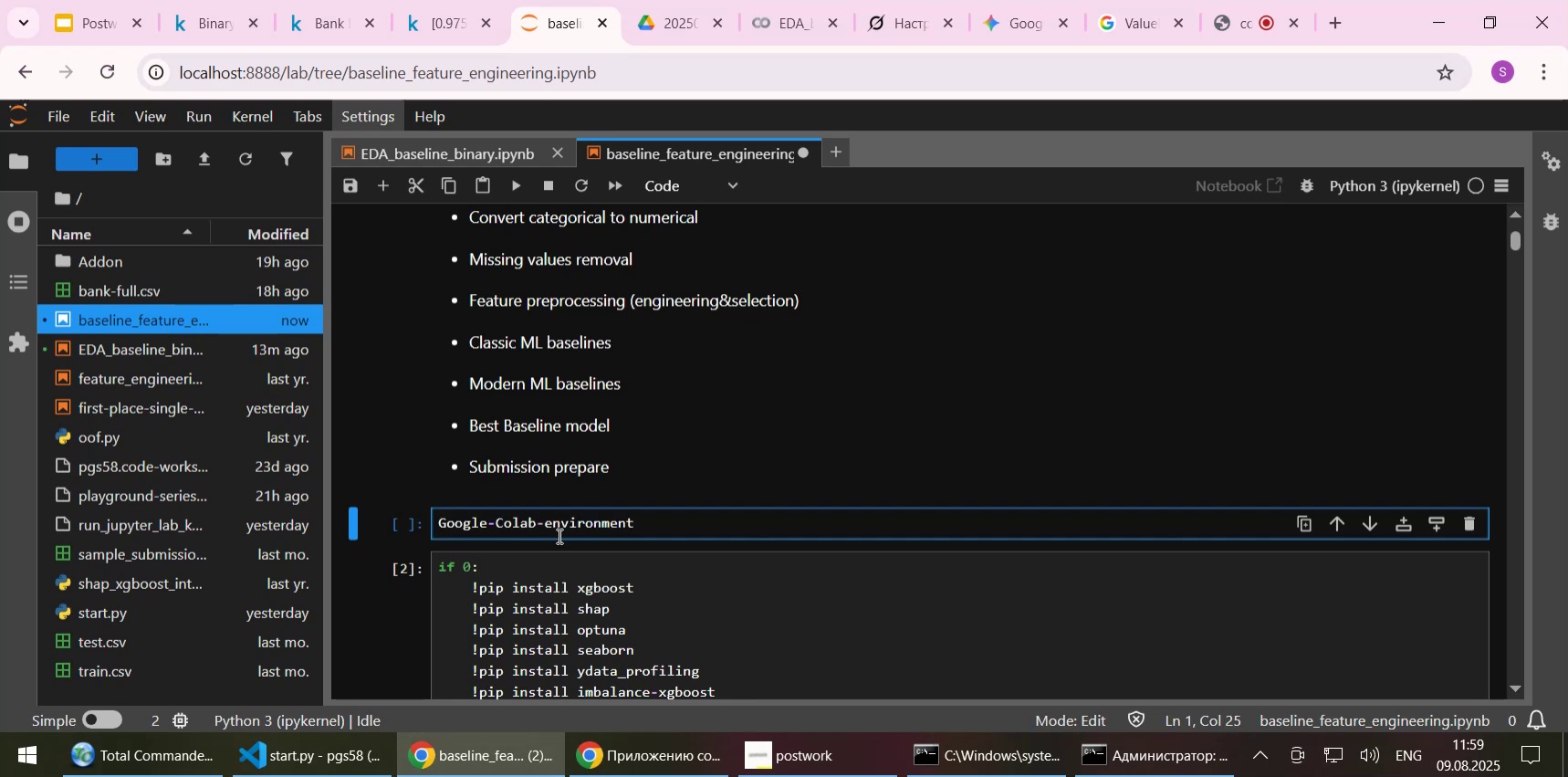 
type([Home]## )
 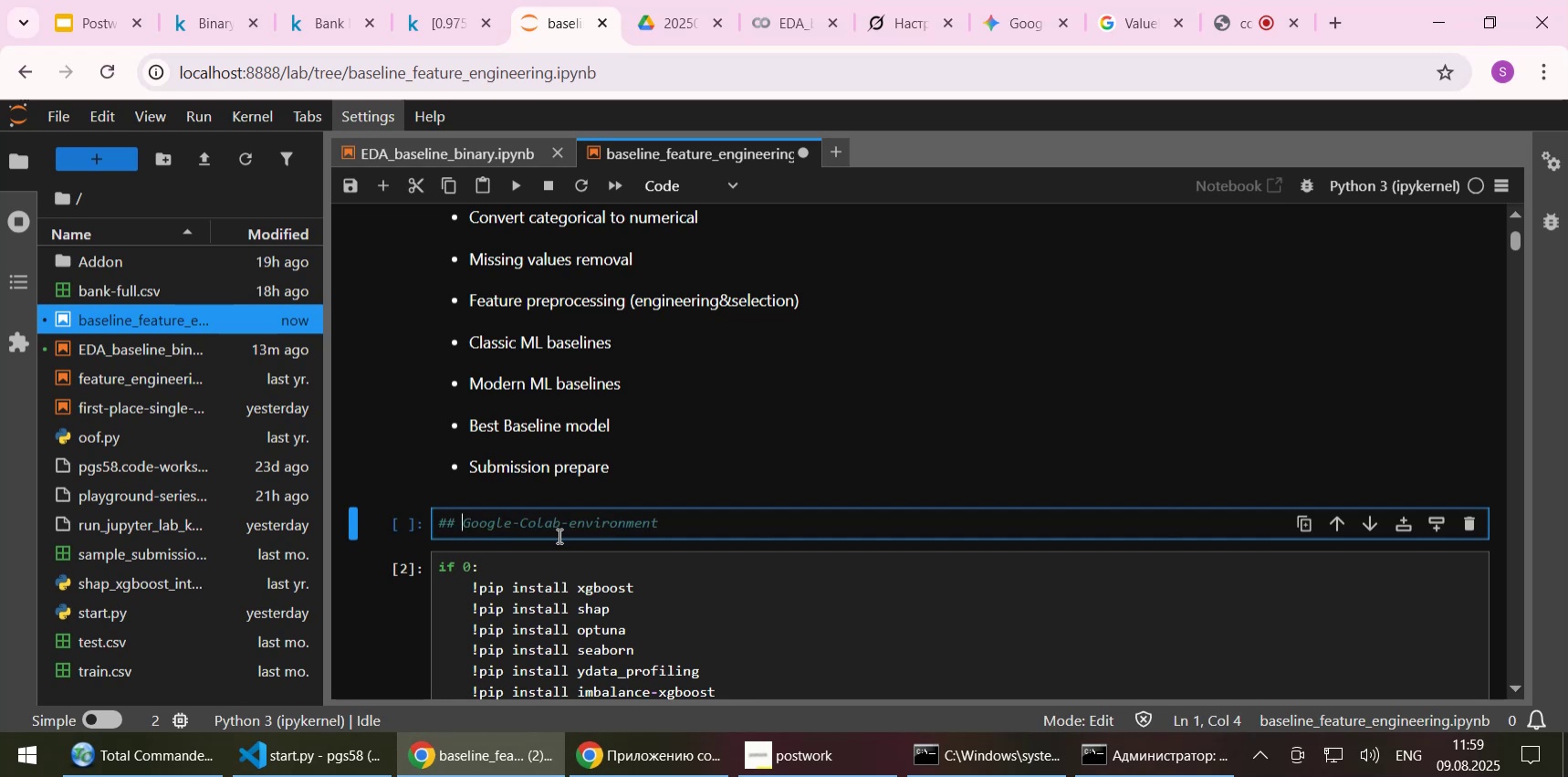 
left_click([662, 186])
 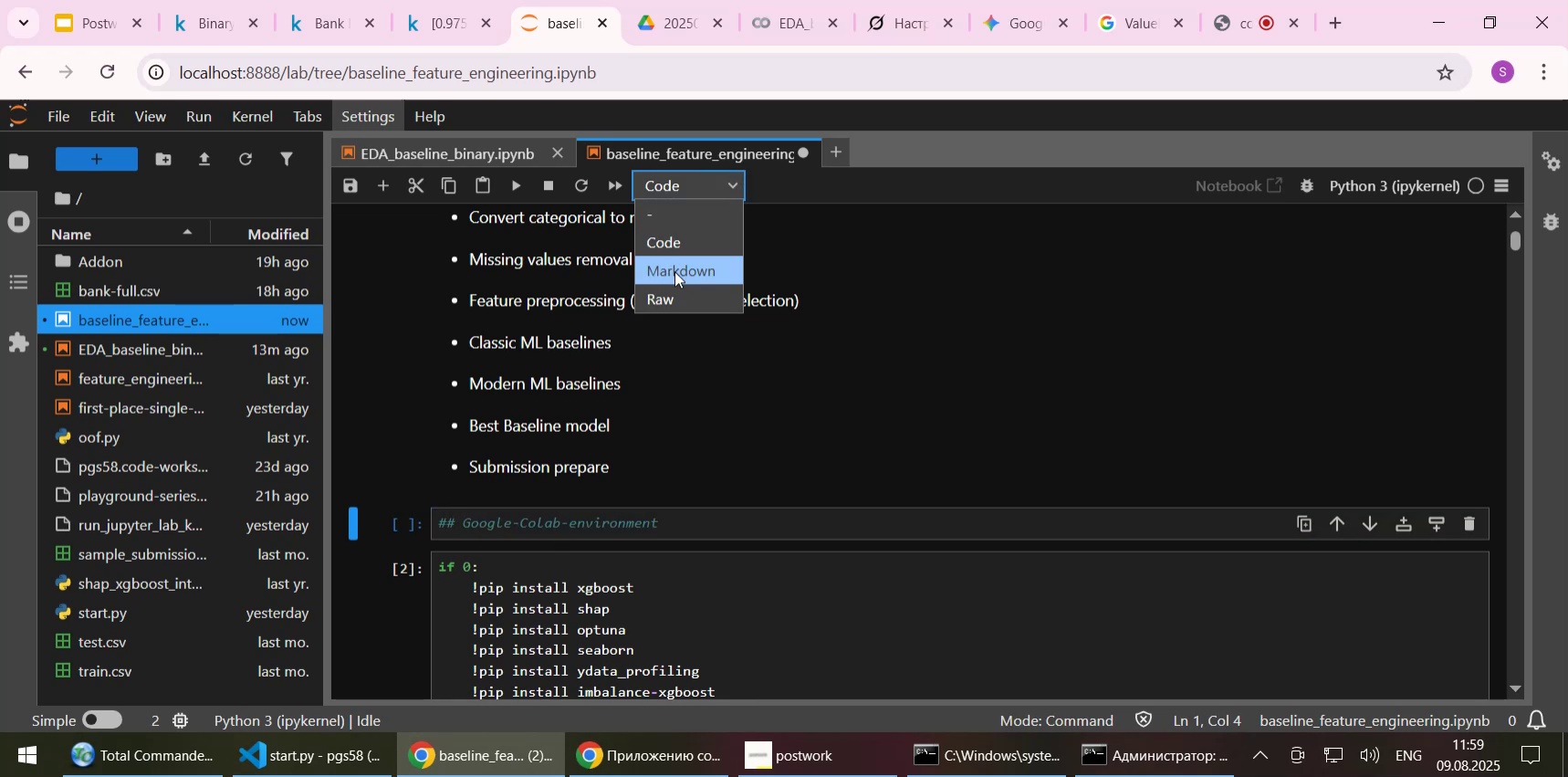 
left_click([674, 271])
 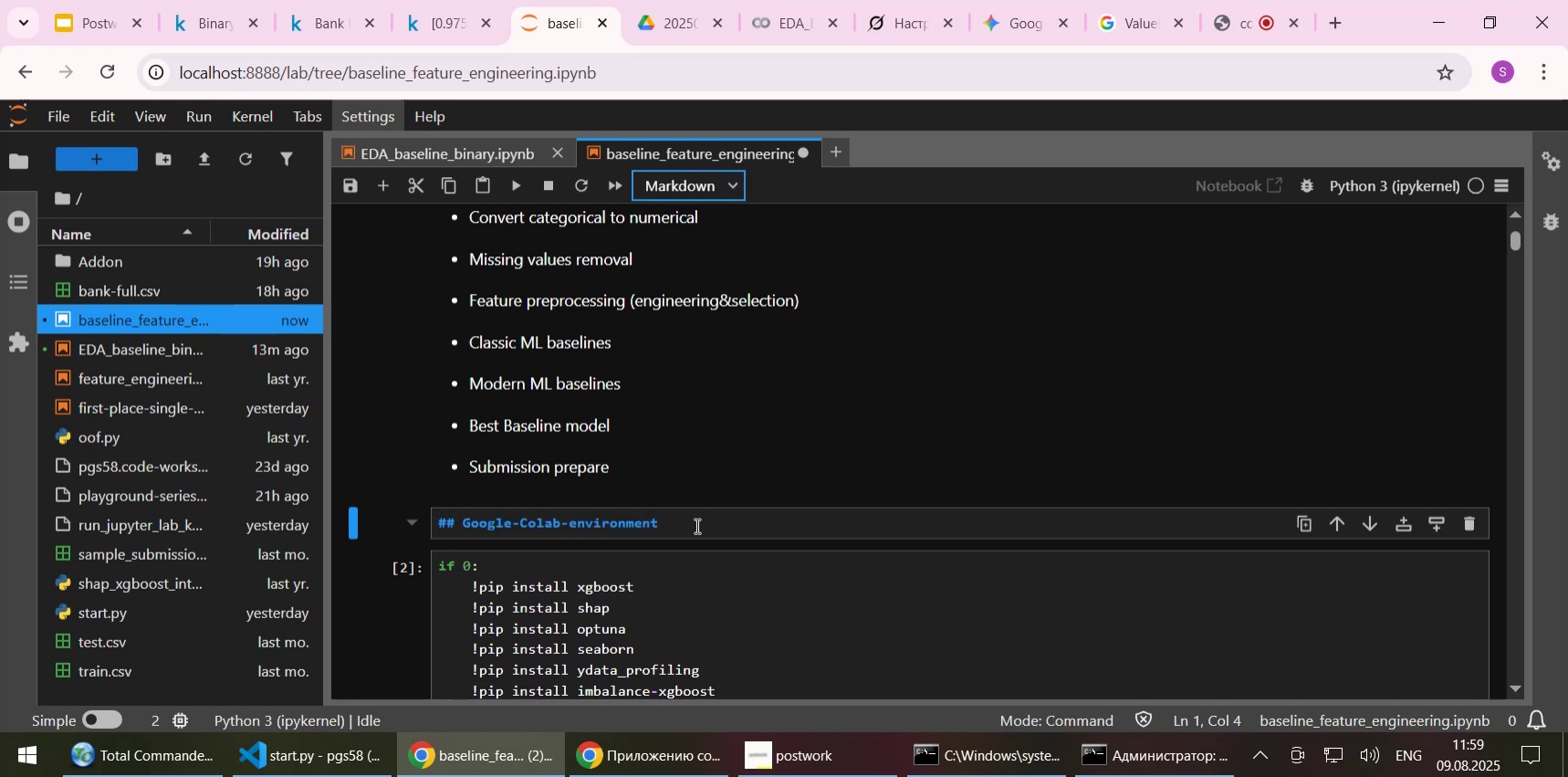 
left_click([695, 525])
 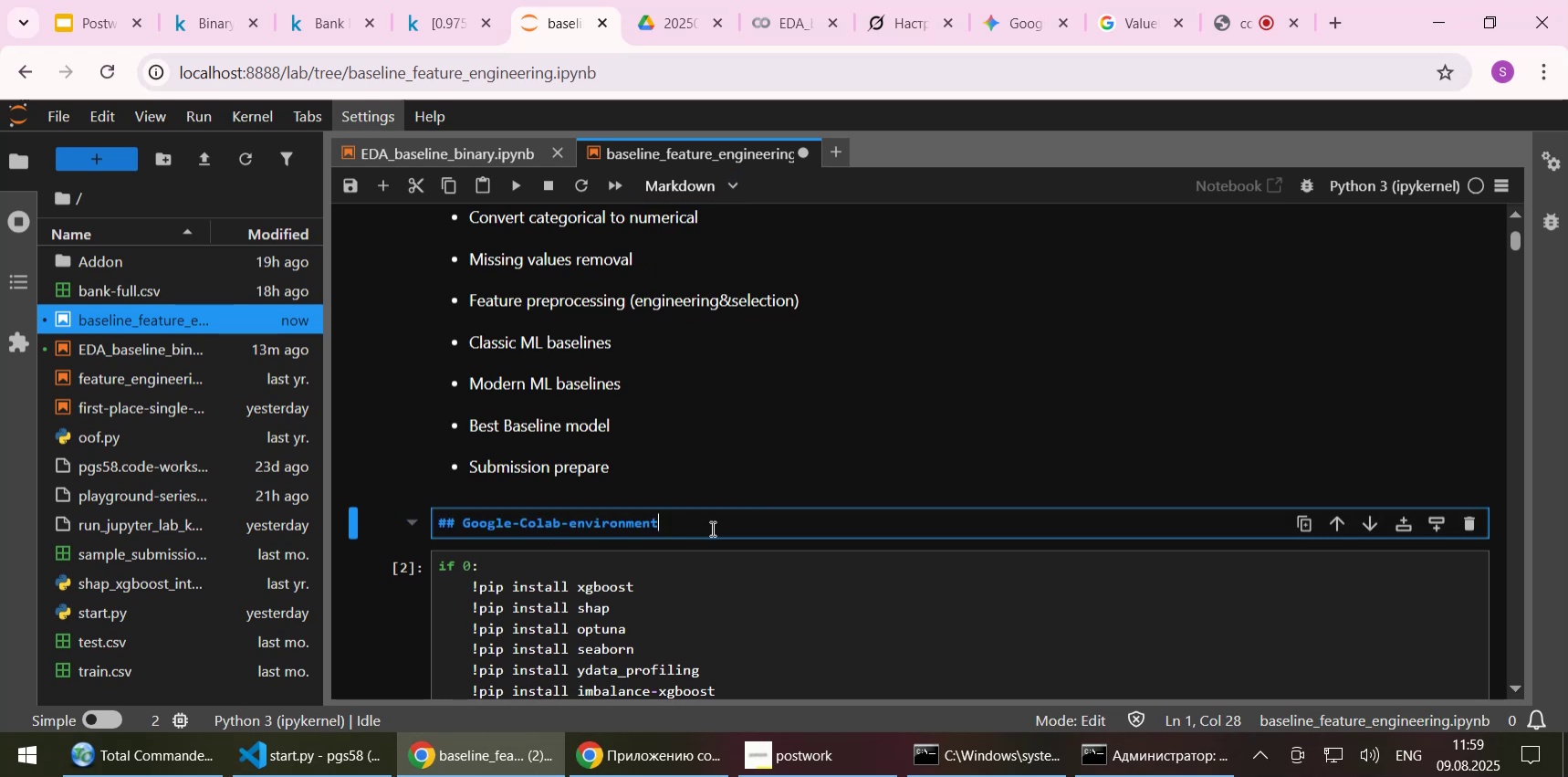 
key(Shift+Enter)
 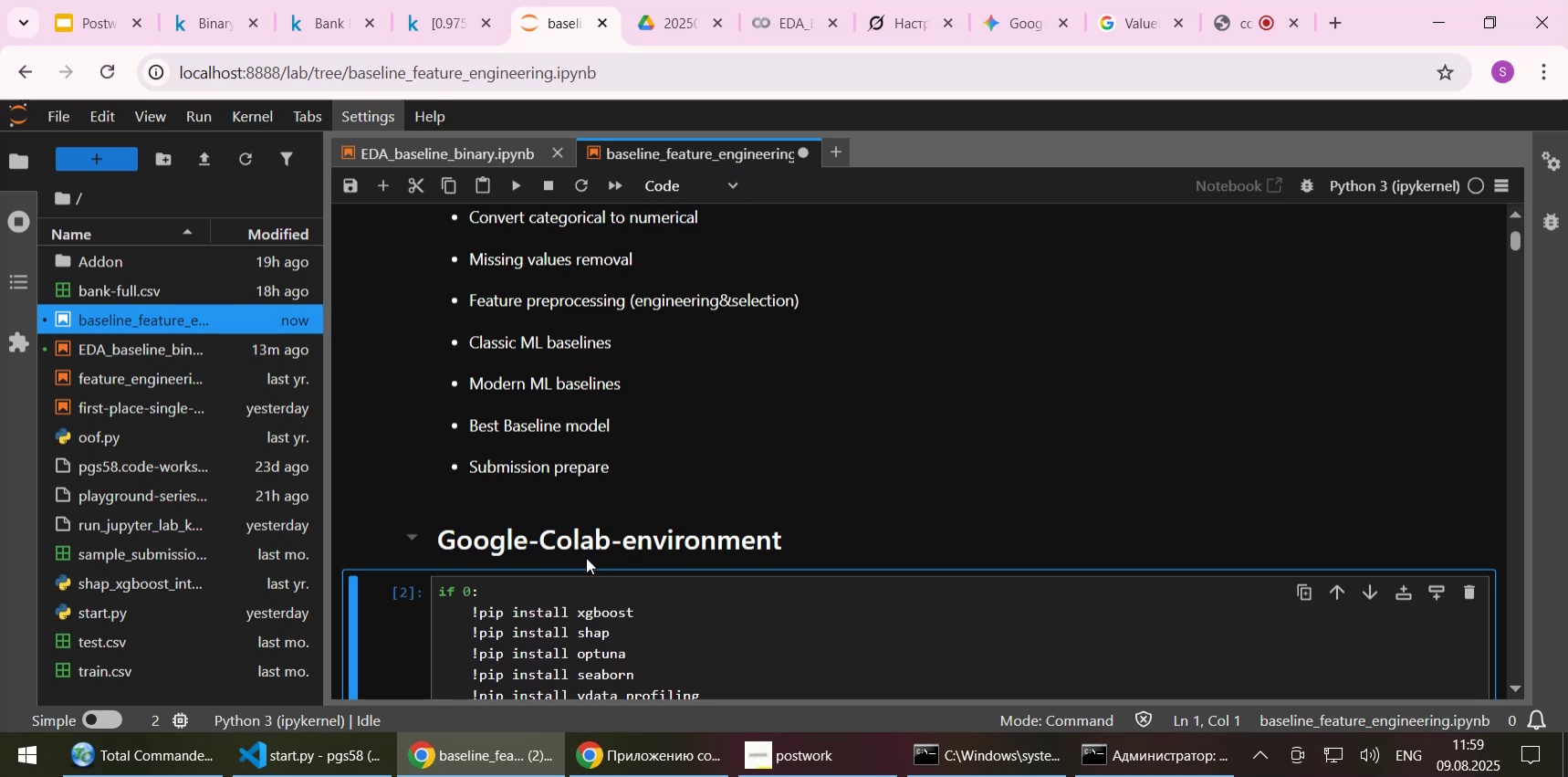 
double_click([570, 541])
 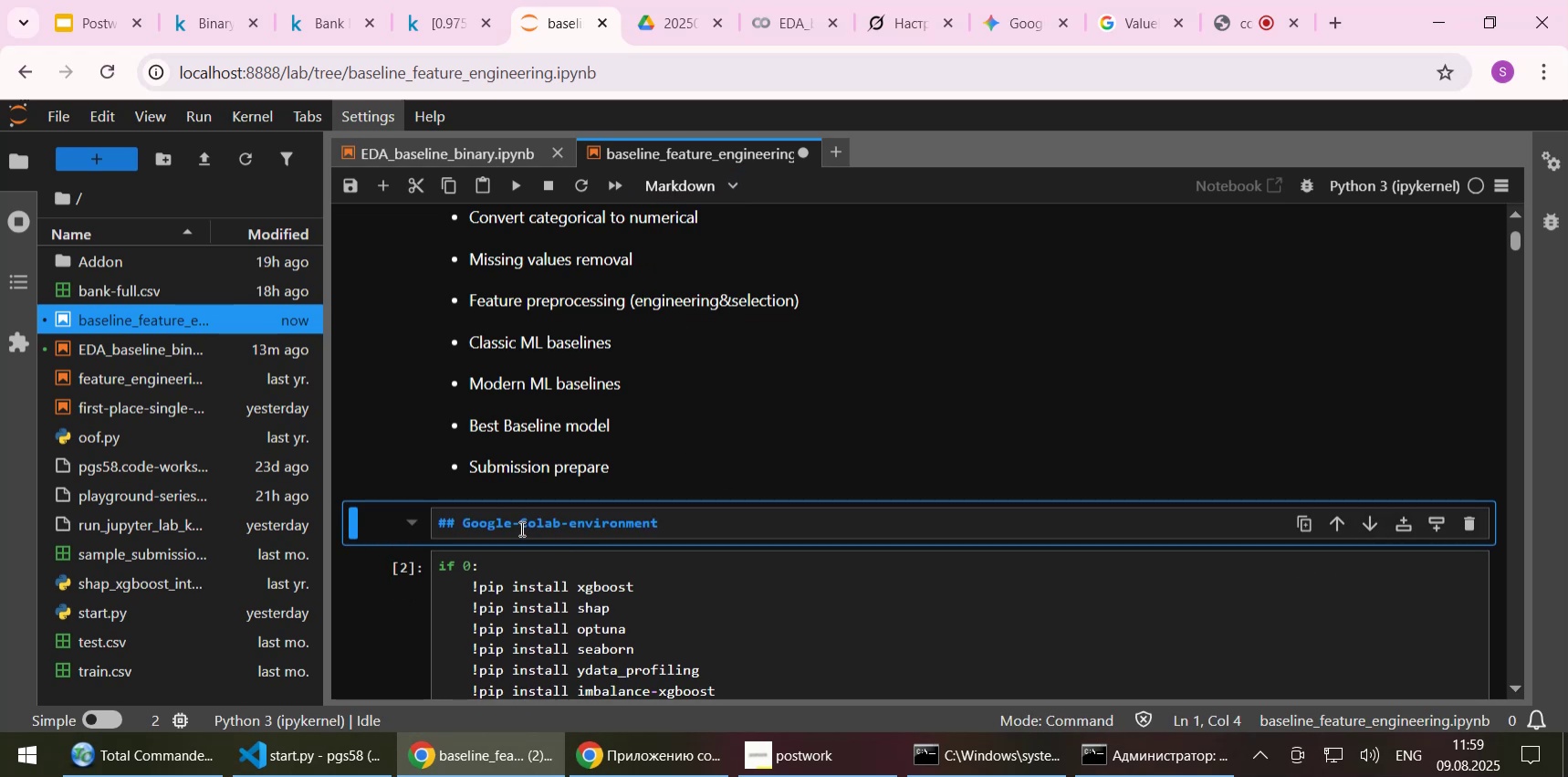 
left_click([520, 528])
 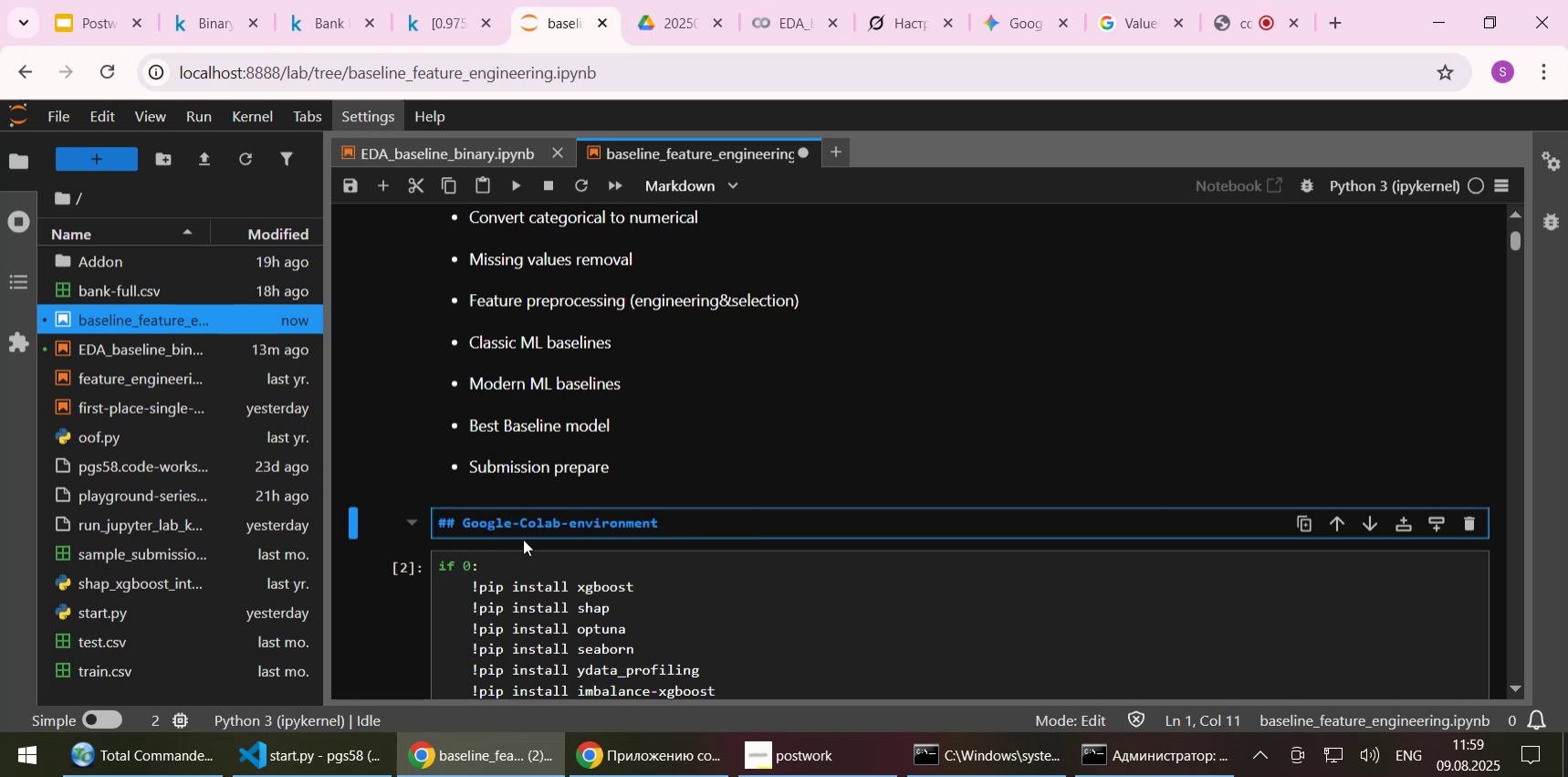 
key(ArrowLeft)
 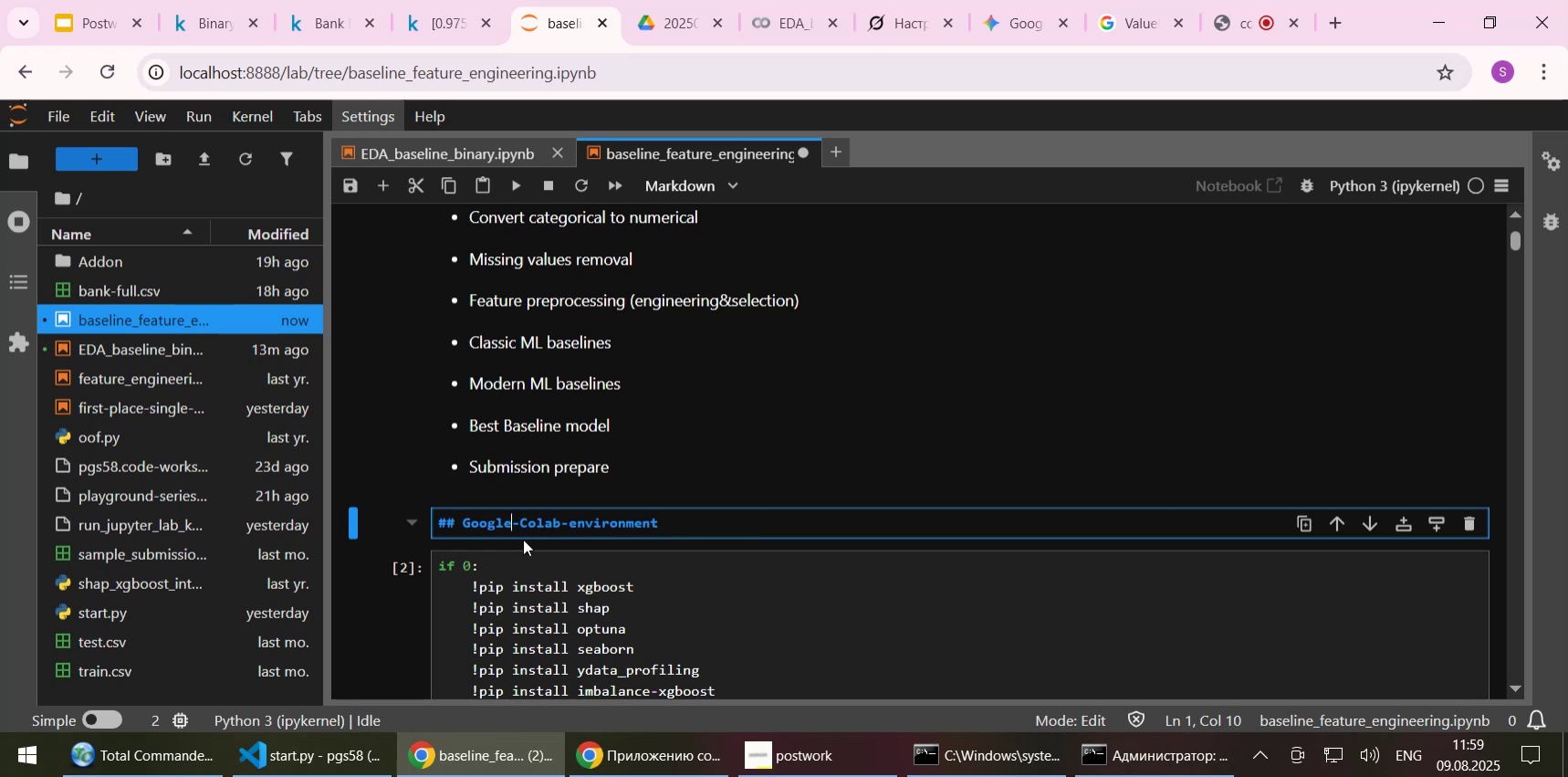 
key(Delete)
 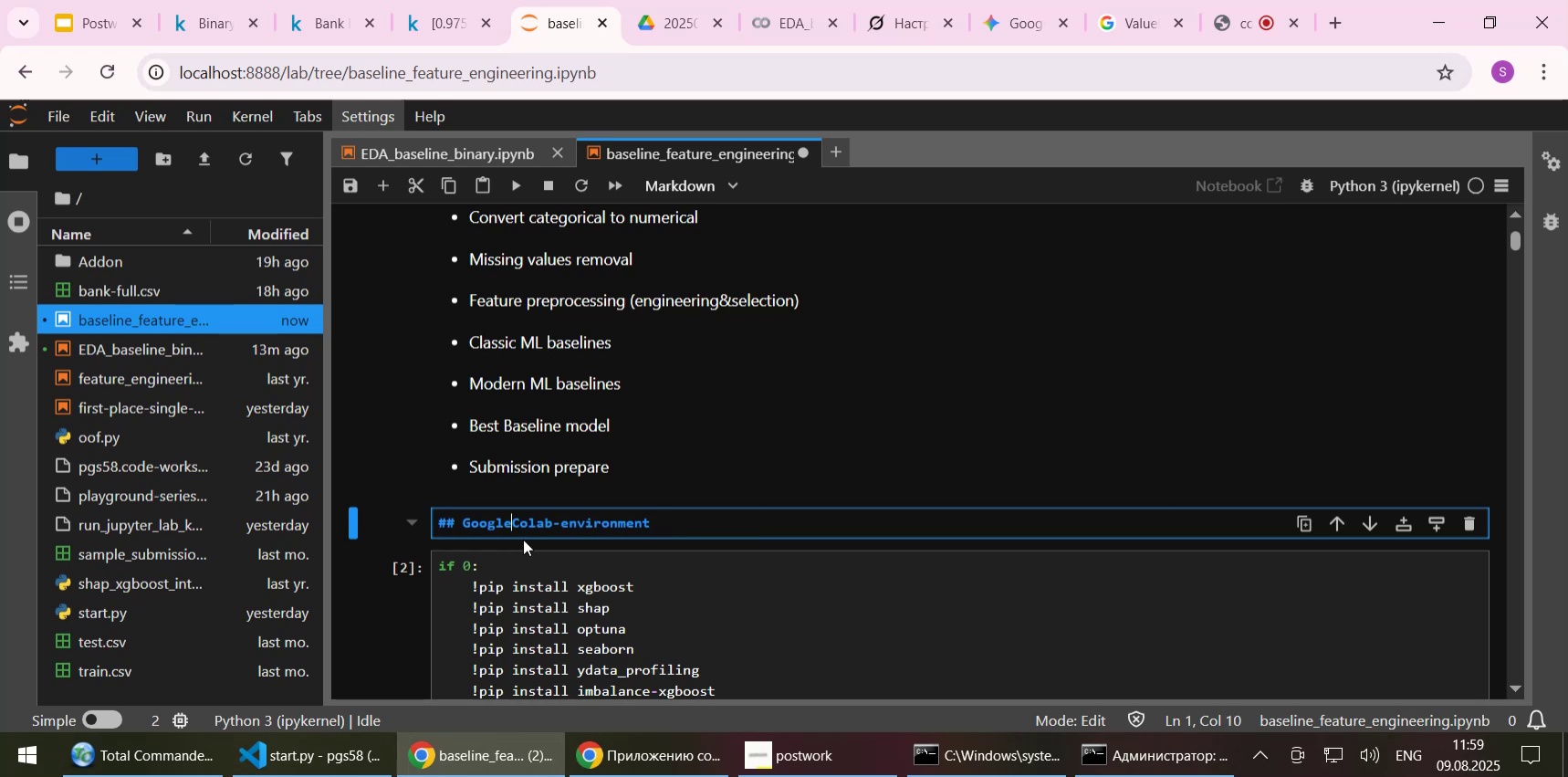 
key(Space)
 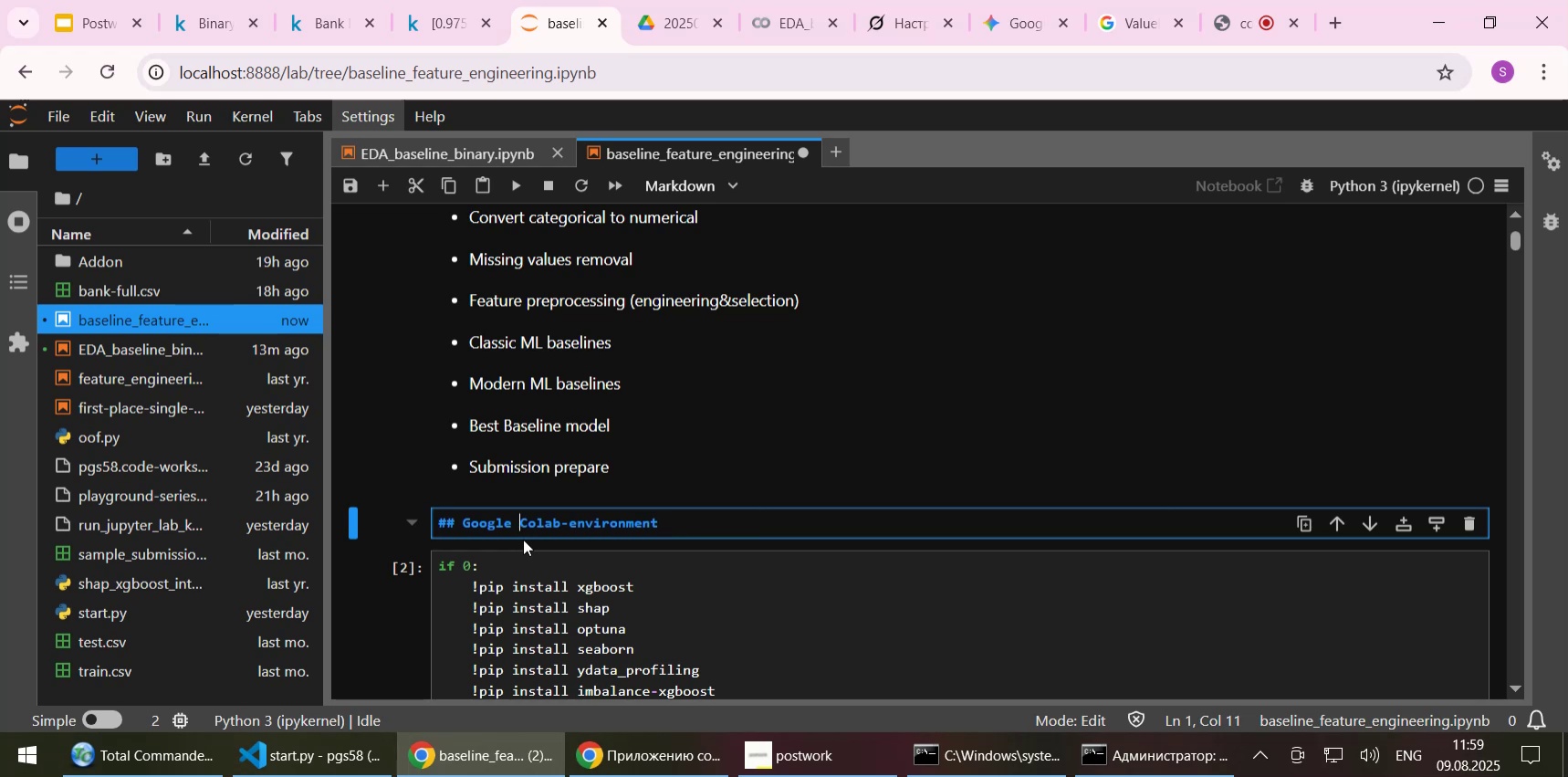 
key(ArrowRight)
 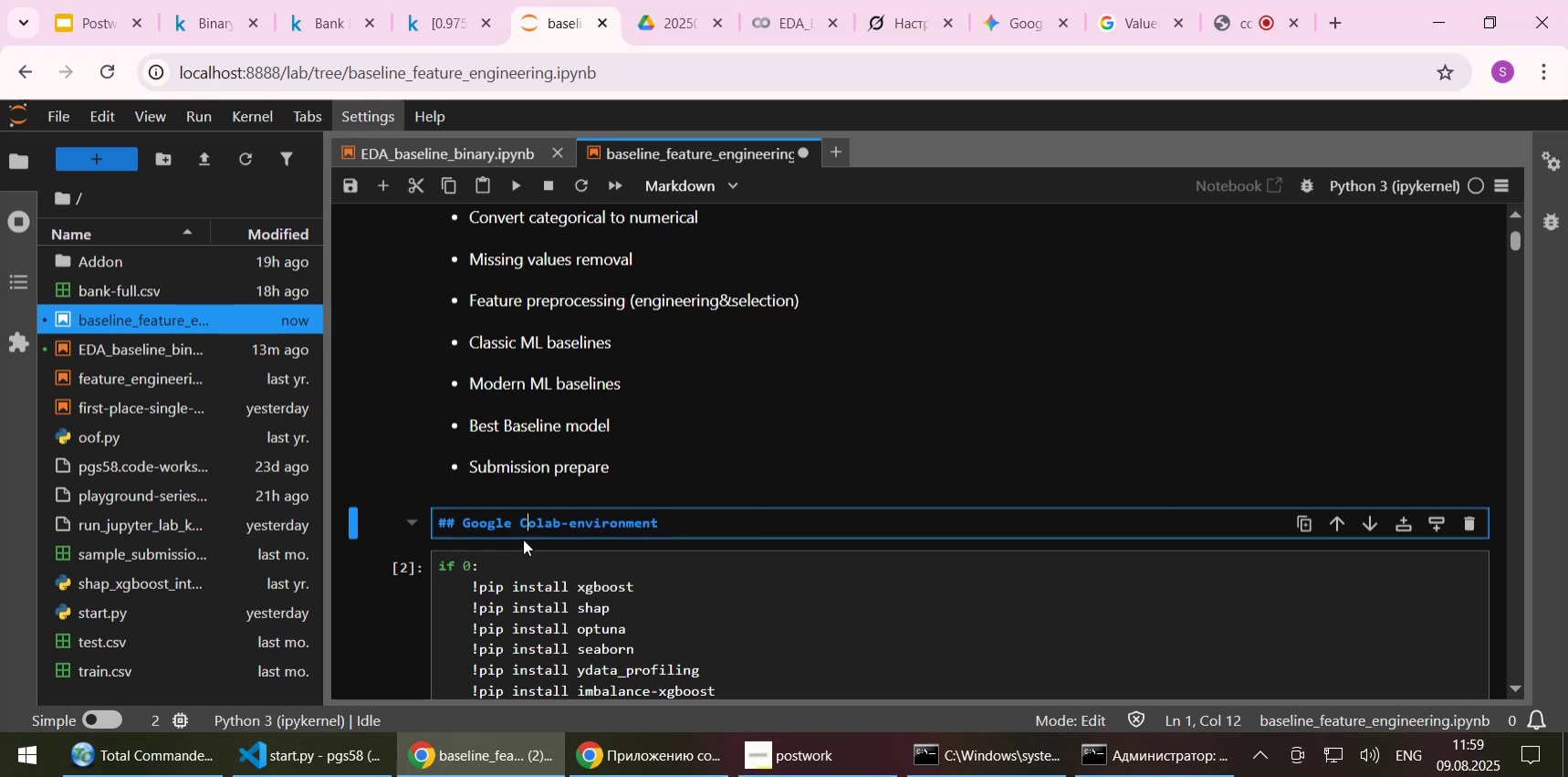 
key(ArrowRight)
 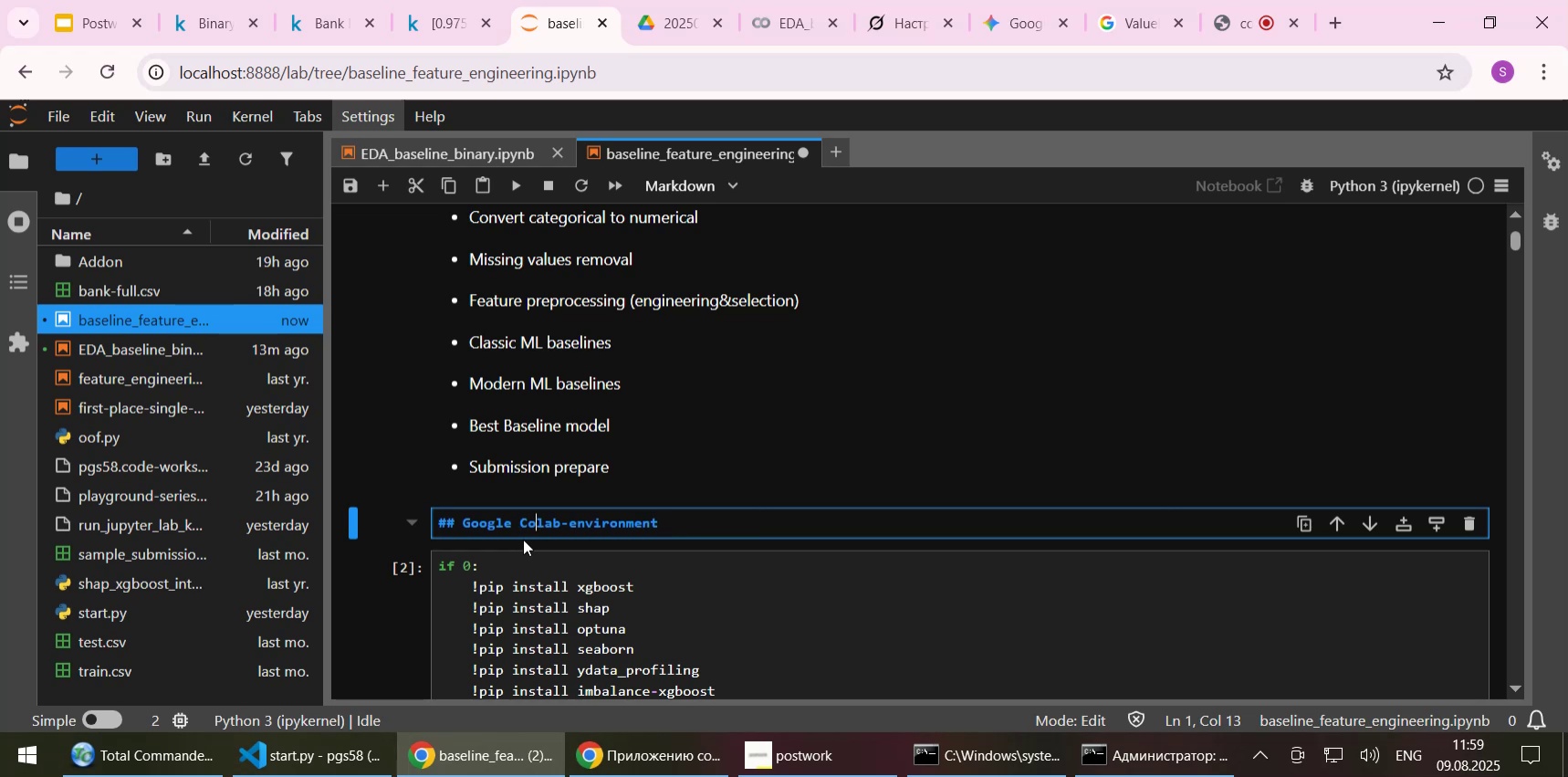 
key(ArrowRight)
 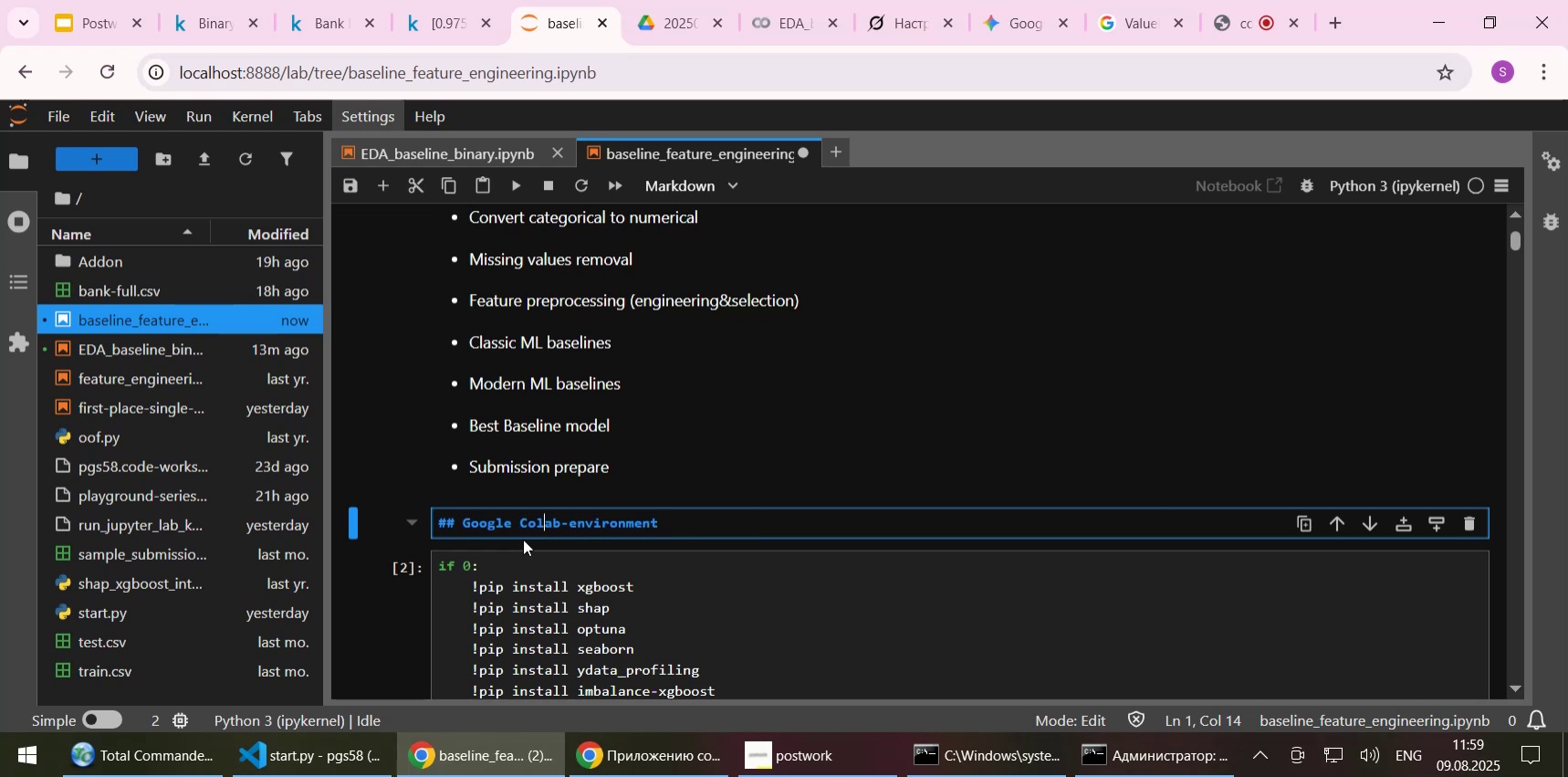 
key(ArrowRight)
 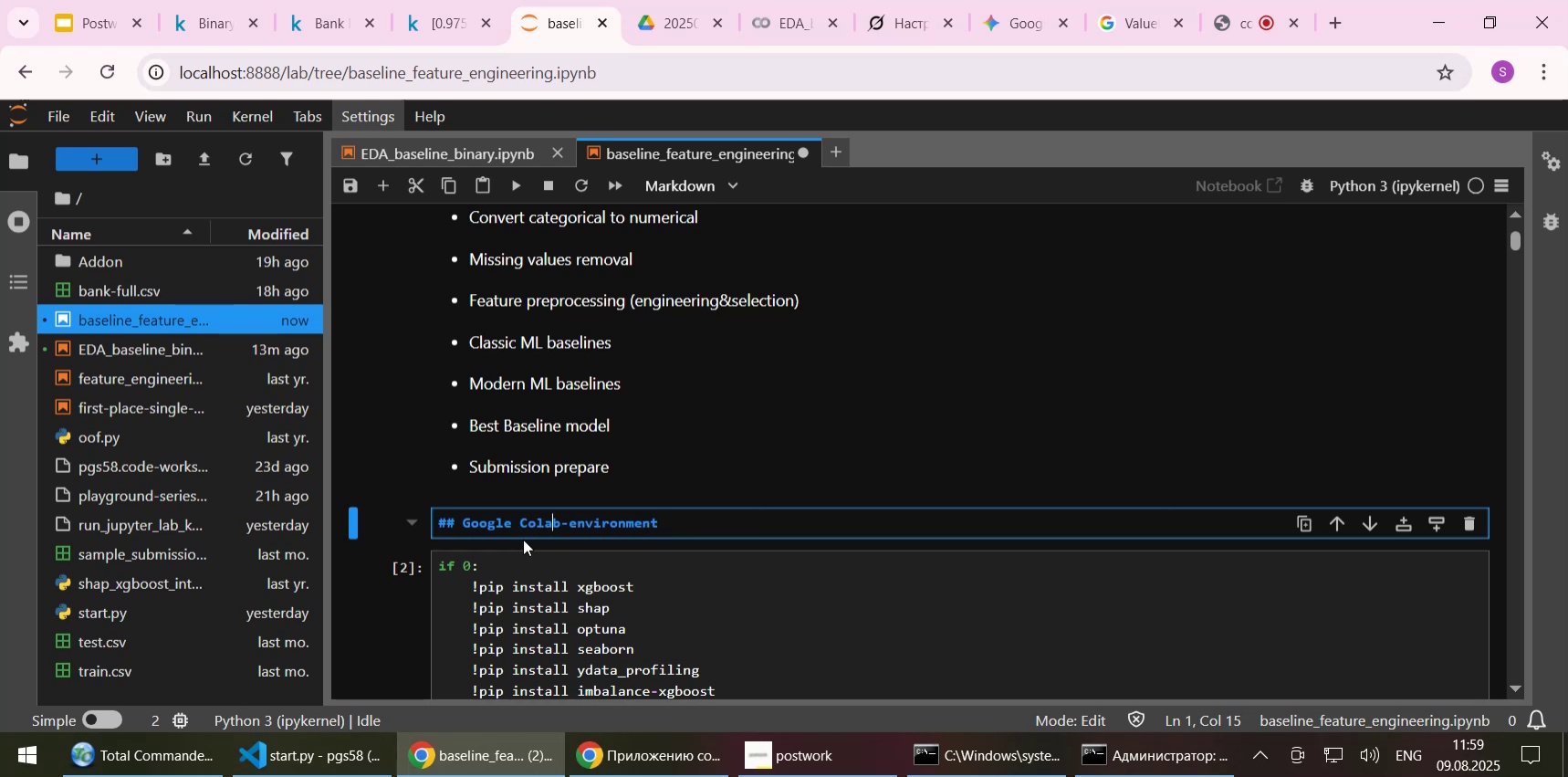 
key(ArrowRight)
 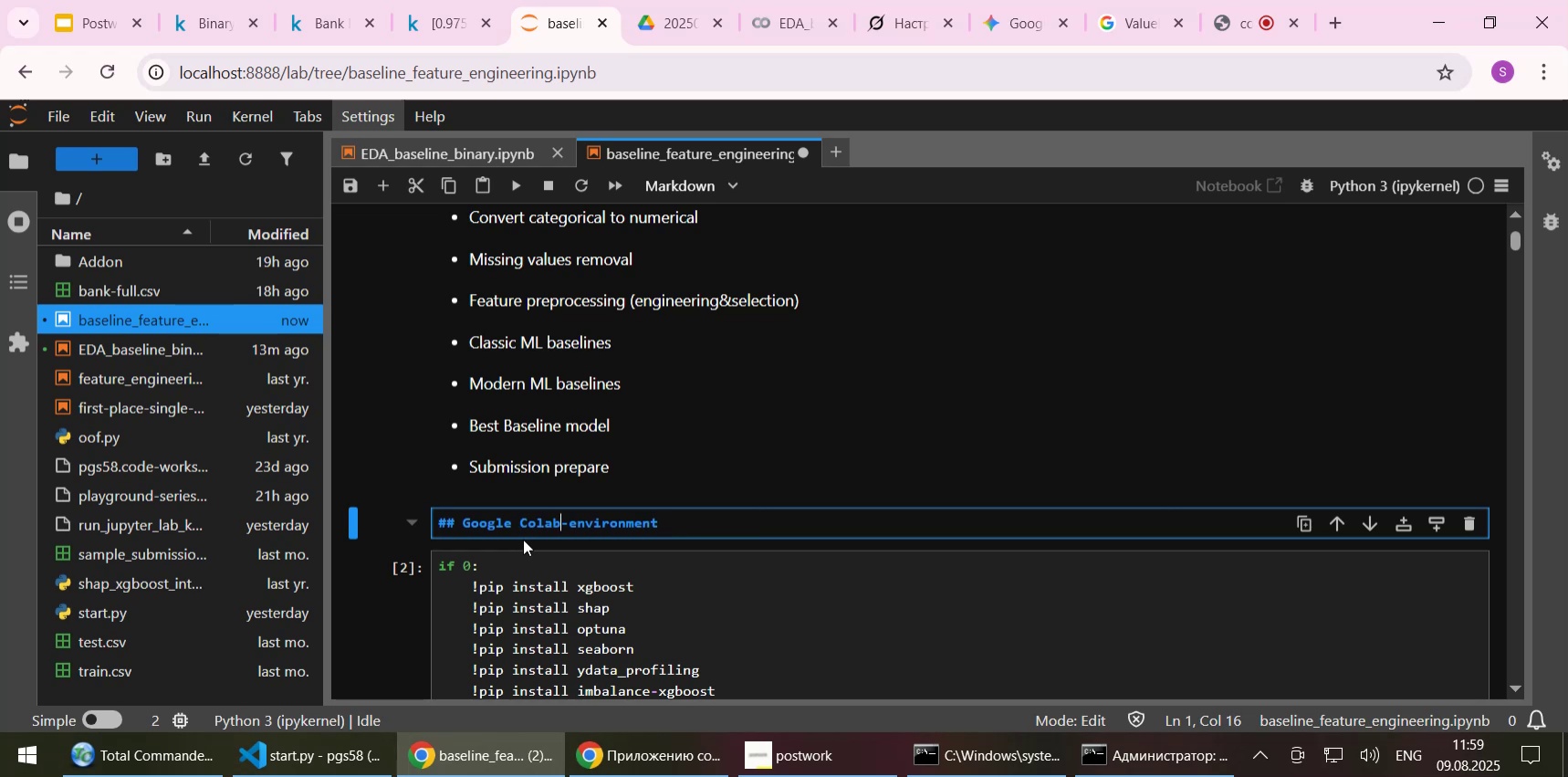 
key(Delete)
 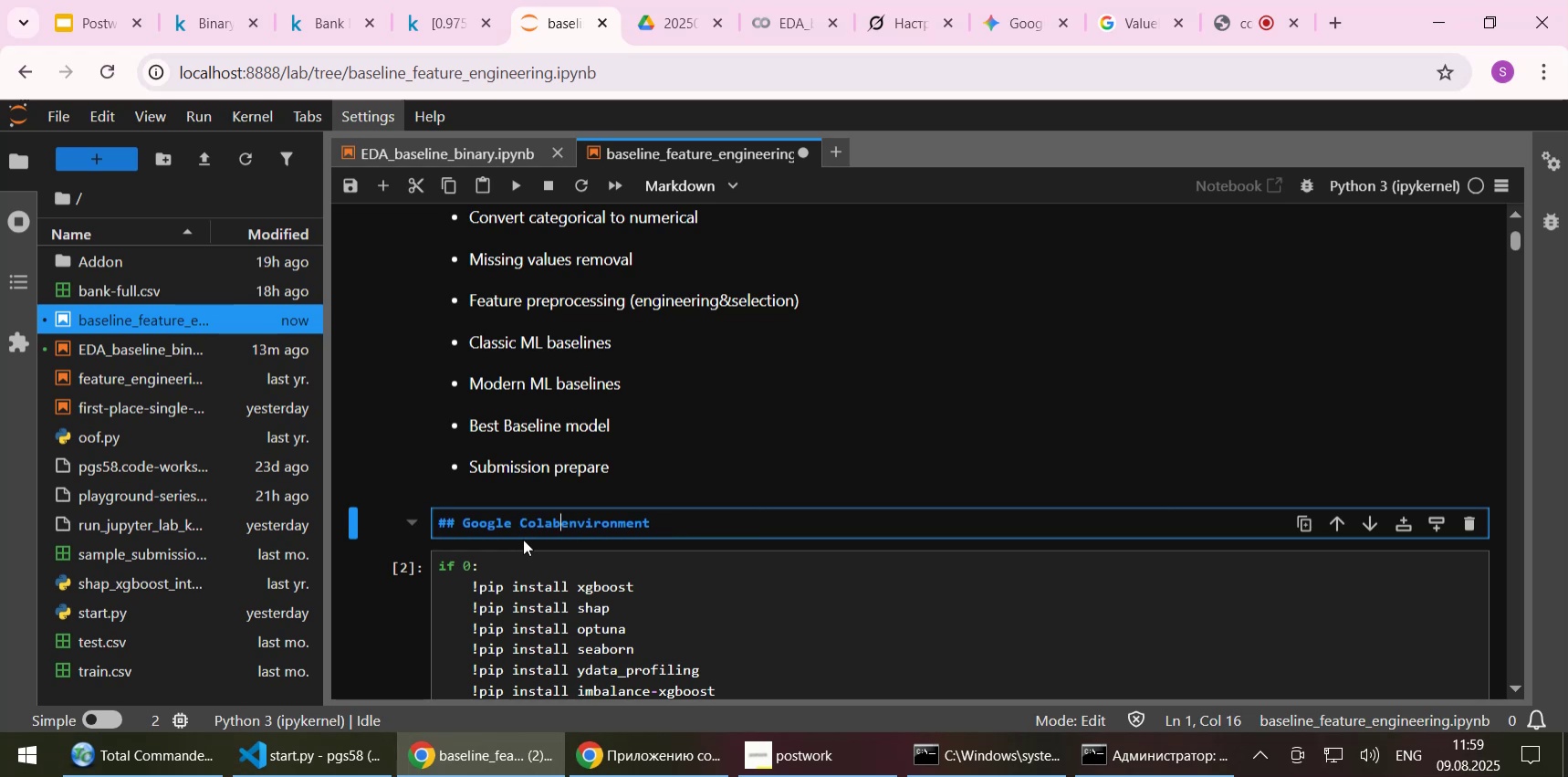 
key(Space)
 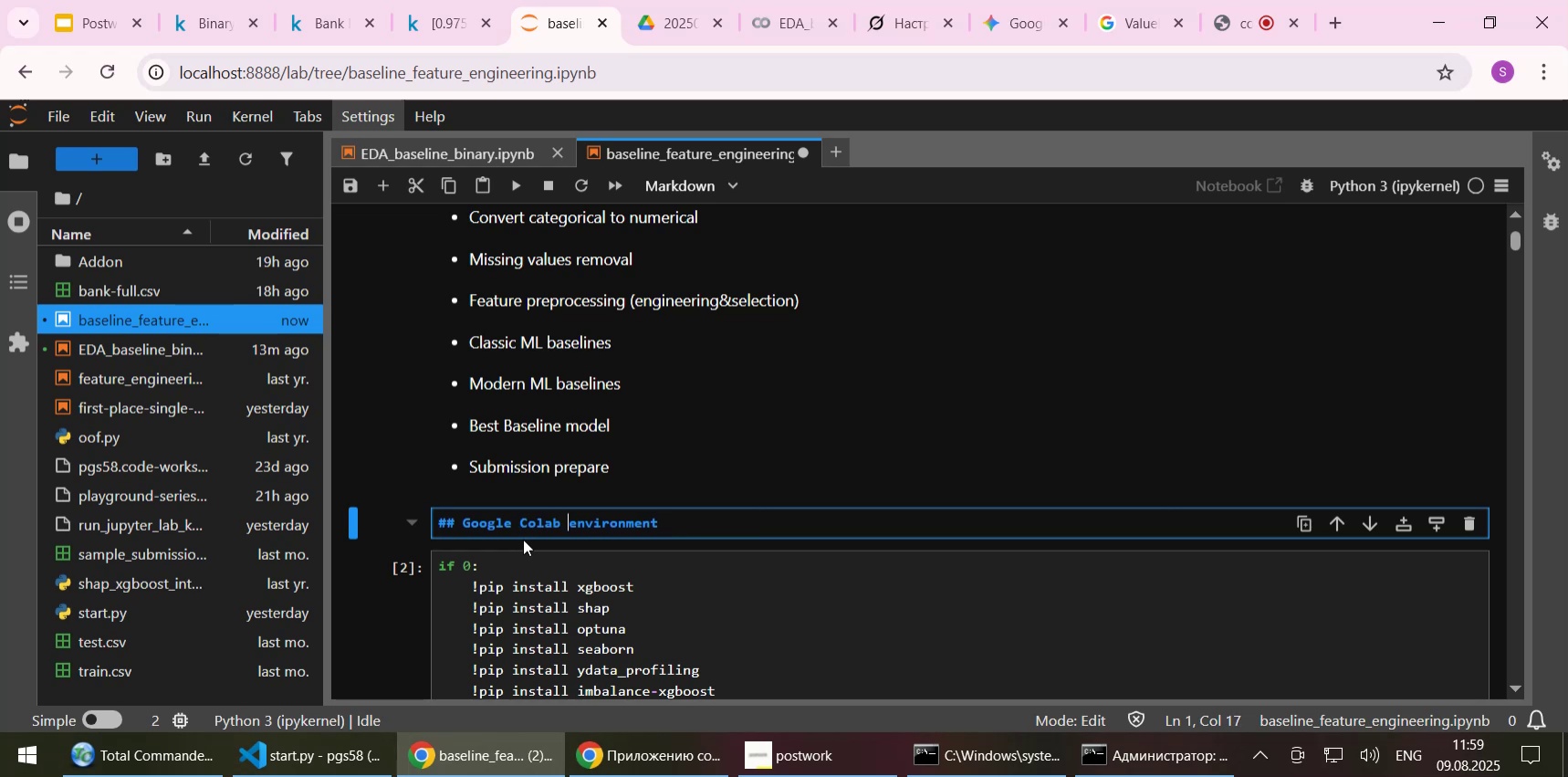 
key(Shift+ShiftLeft)
 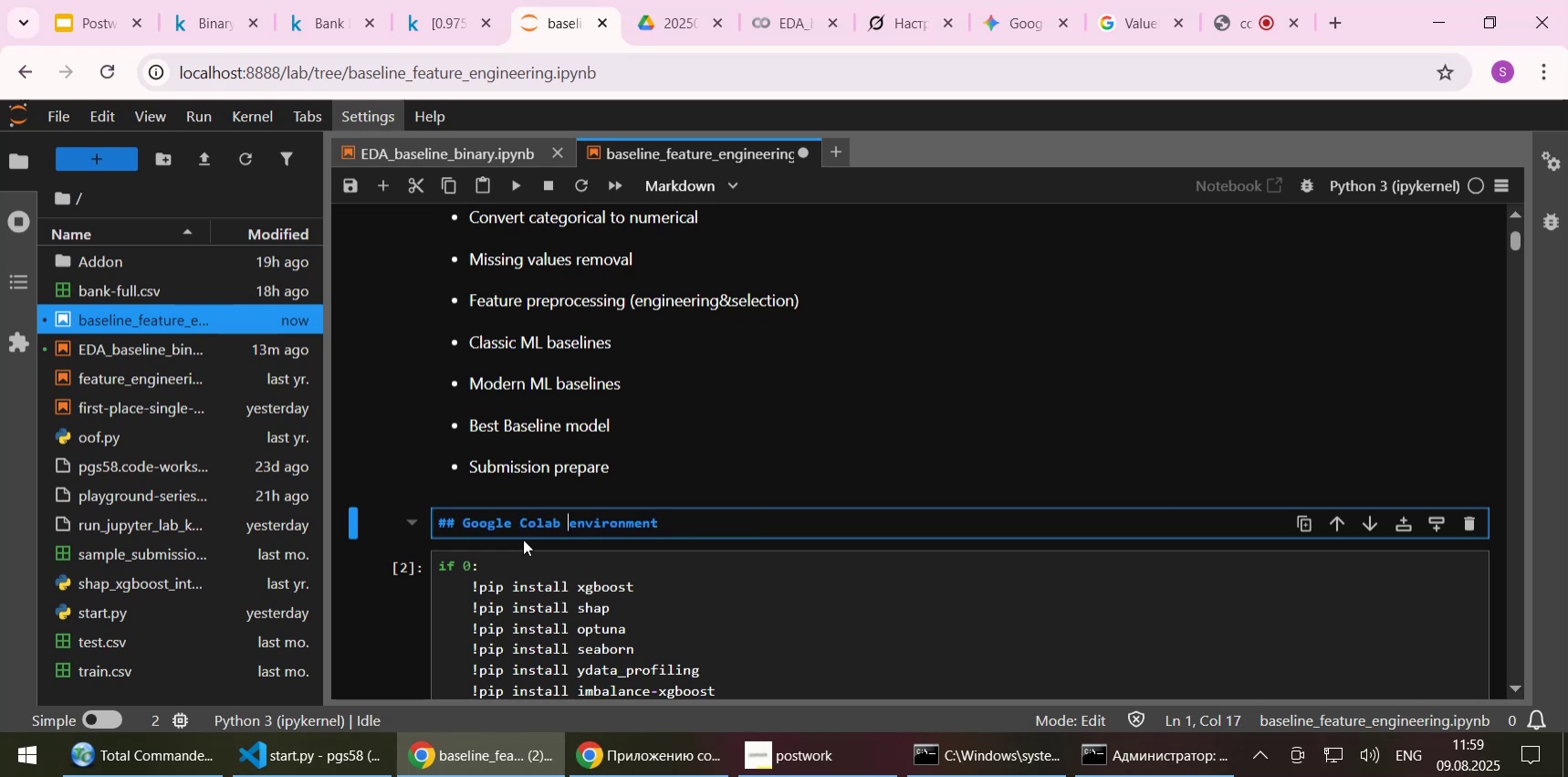 
key(Shift+Enter)
 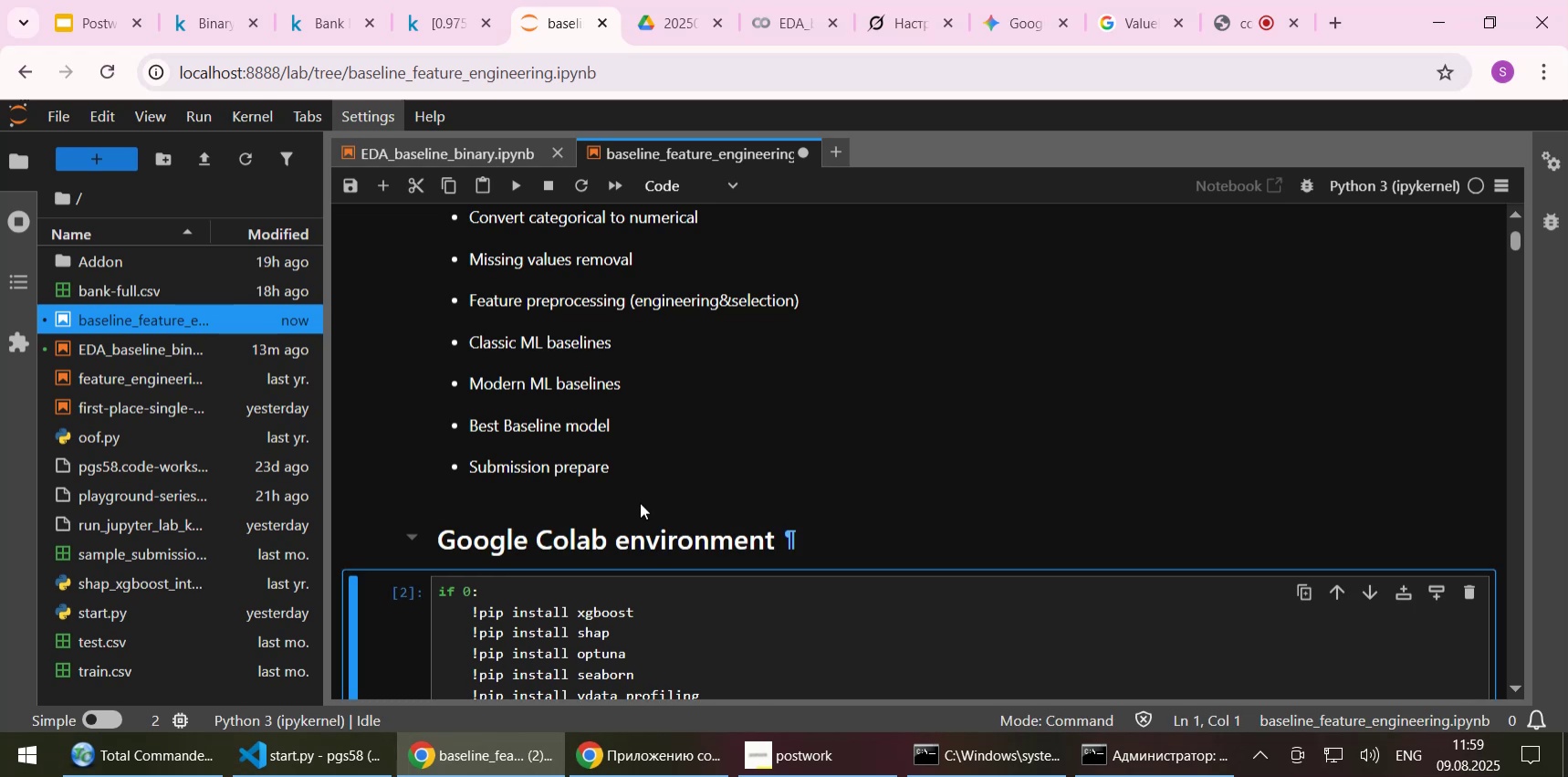 
scroll: coordinate [650, 470], scroll_direction: up, amount: 5.0
 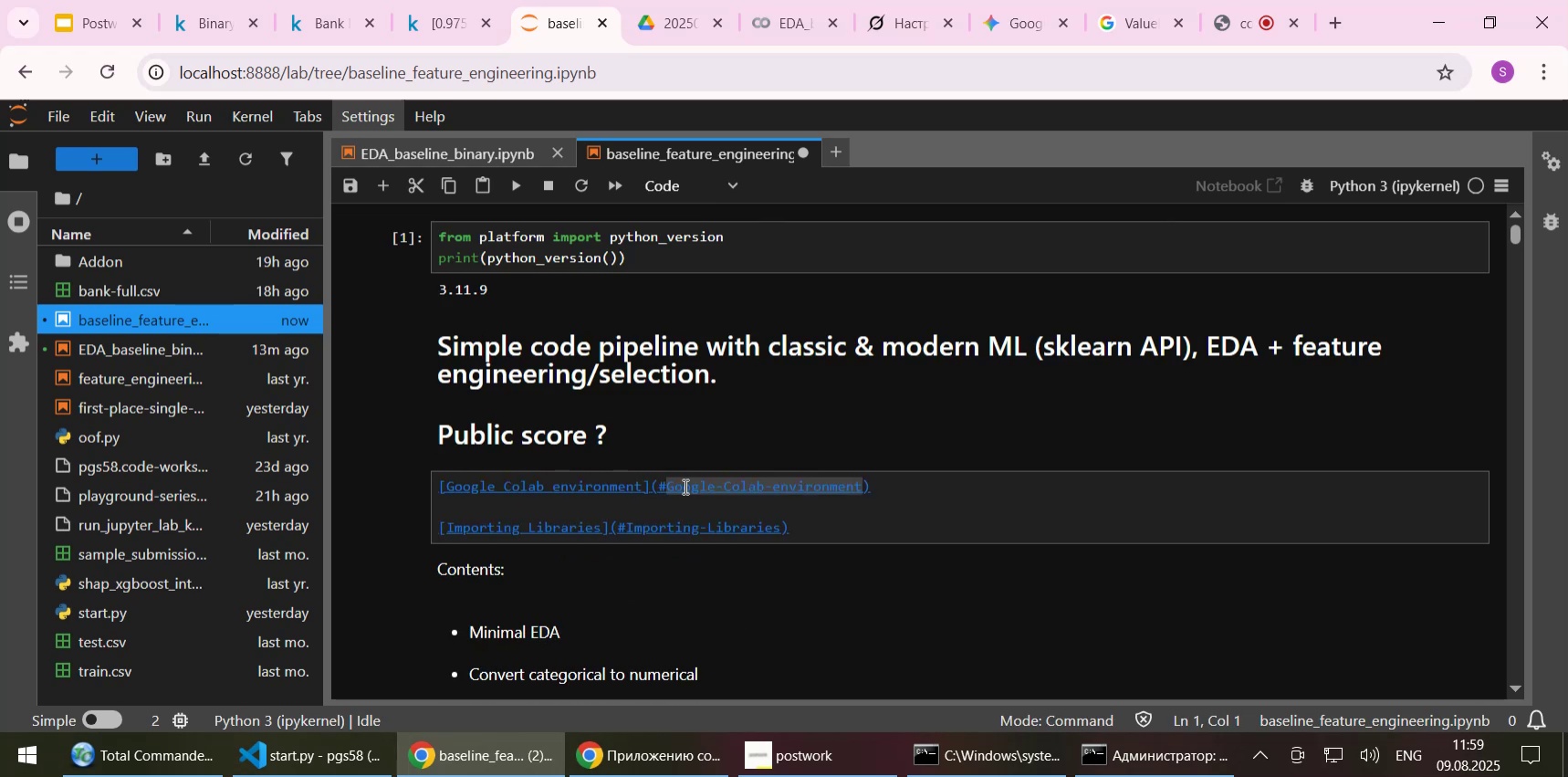 
left_click([692, 486])
 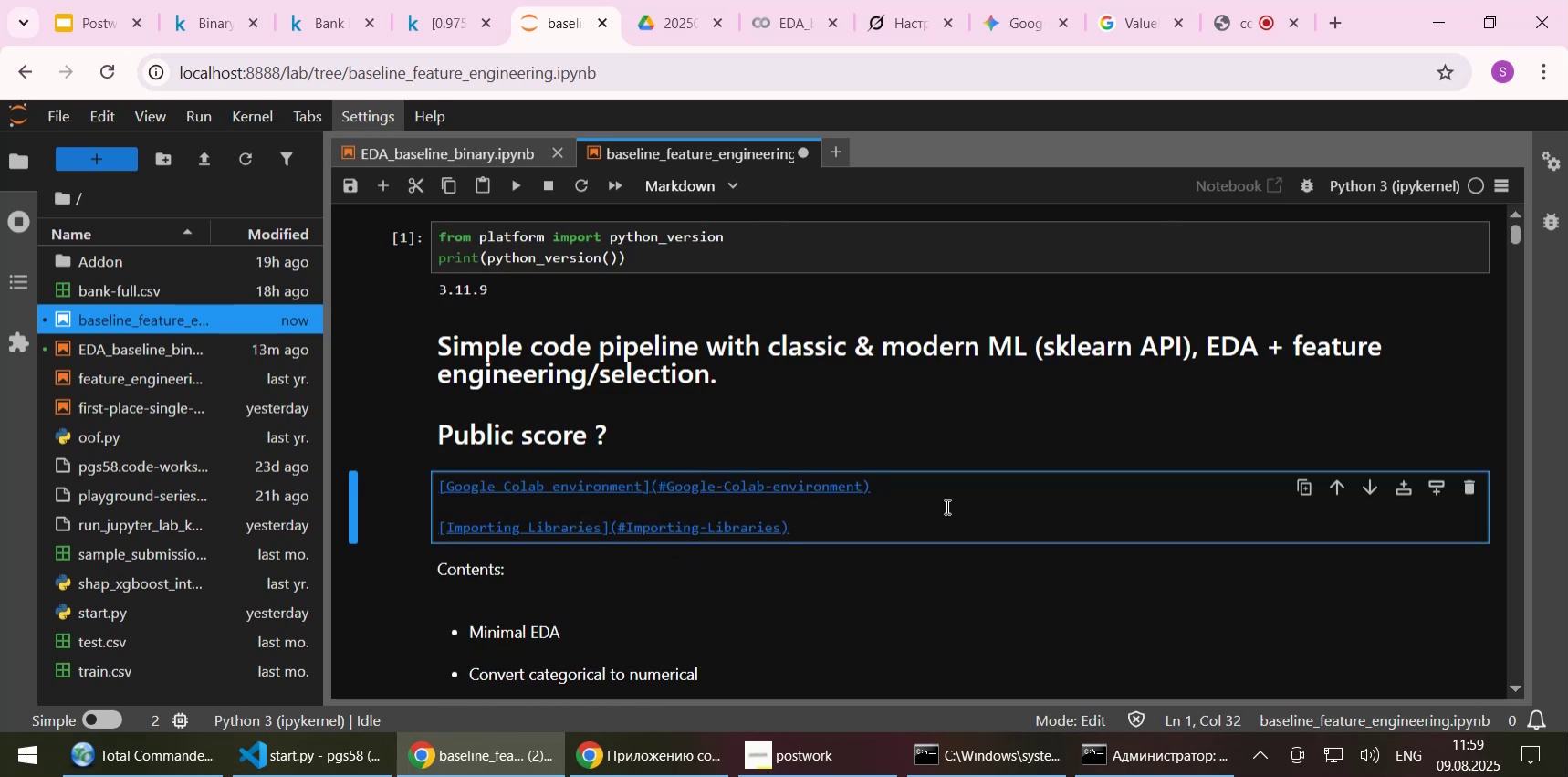 
left_click([946, 506])
 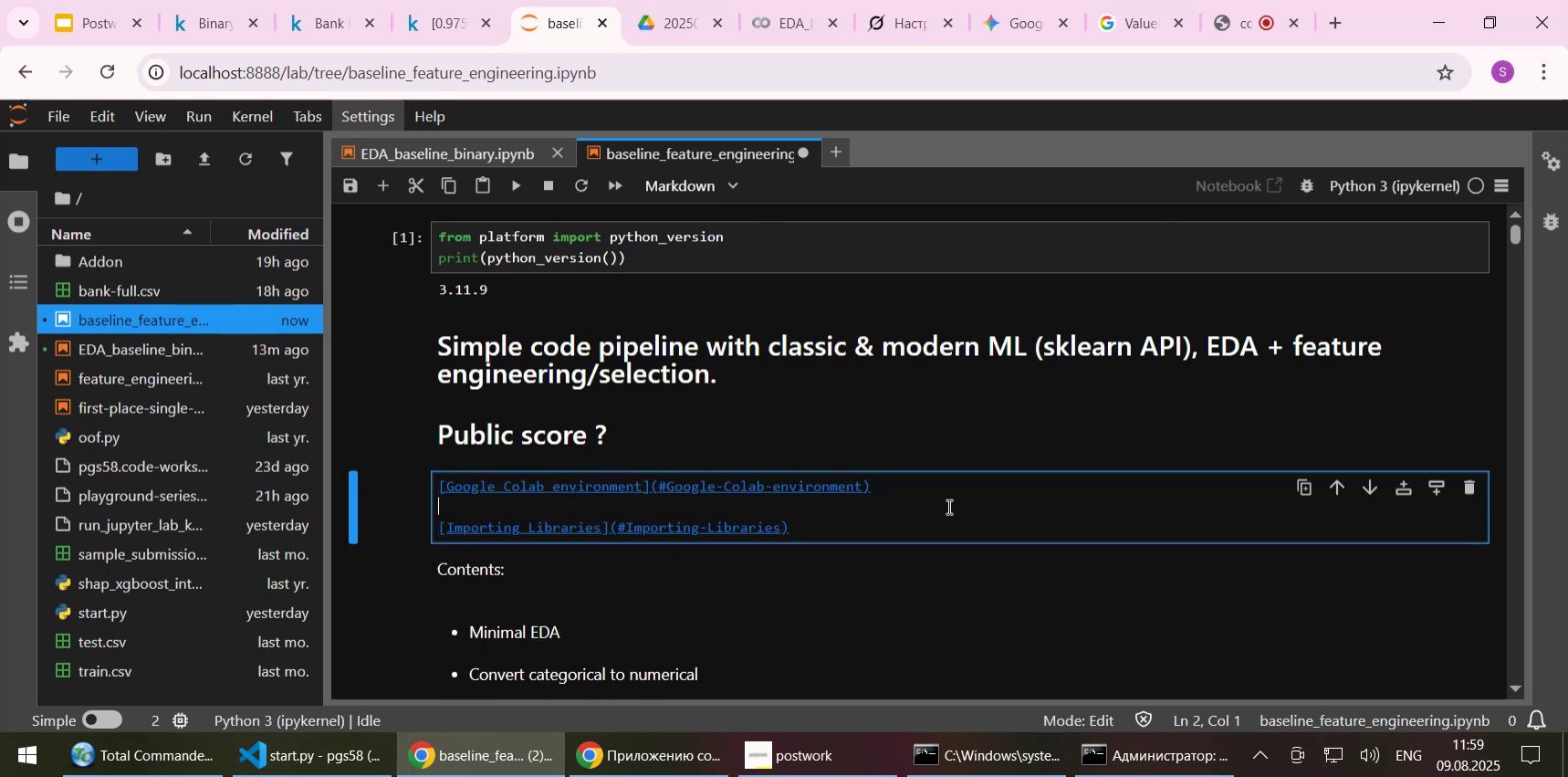 
key(Shift+Enter)
 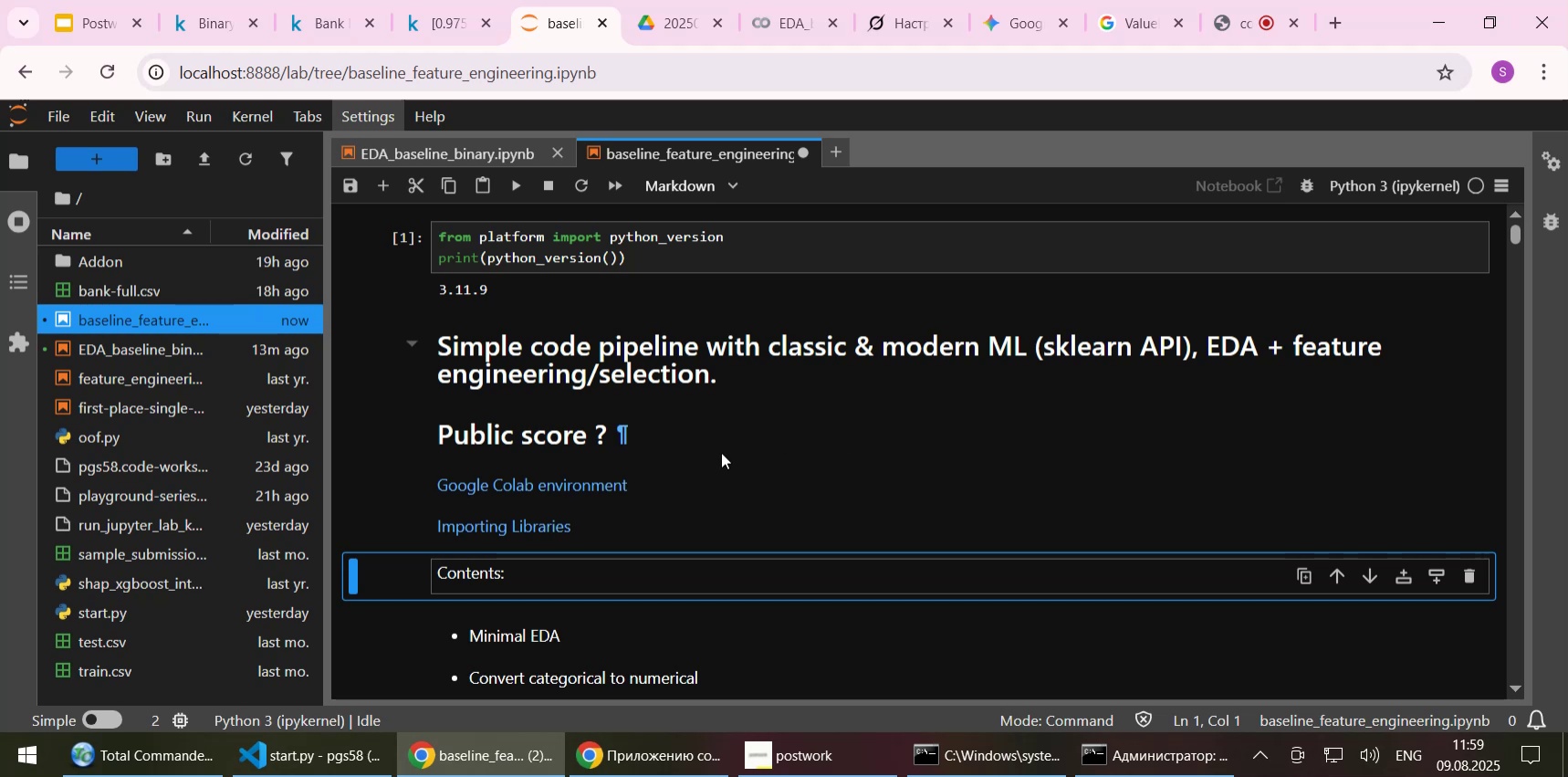 
left_click([576, 488])
 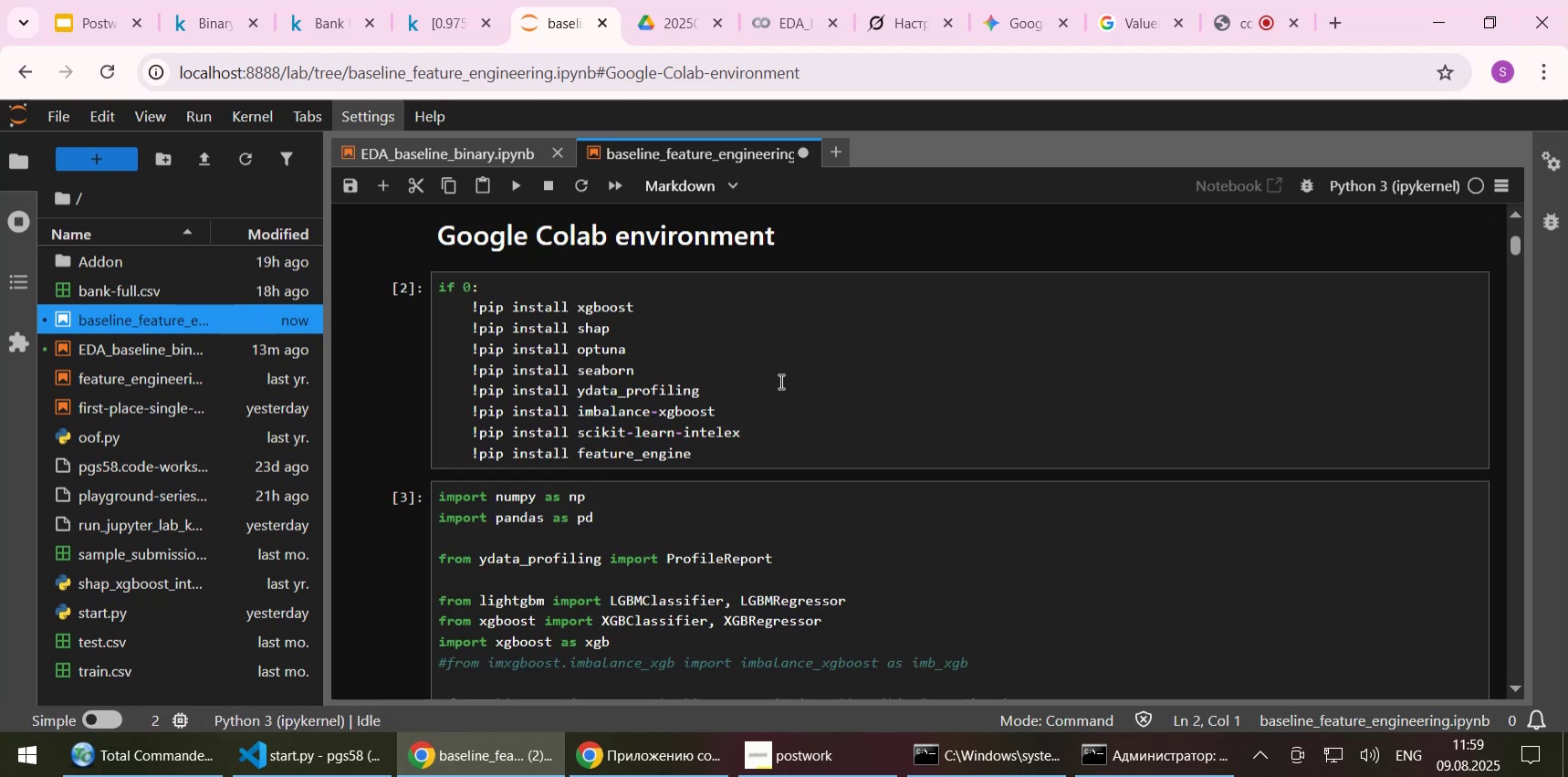 
key(Control+S)
 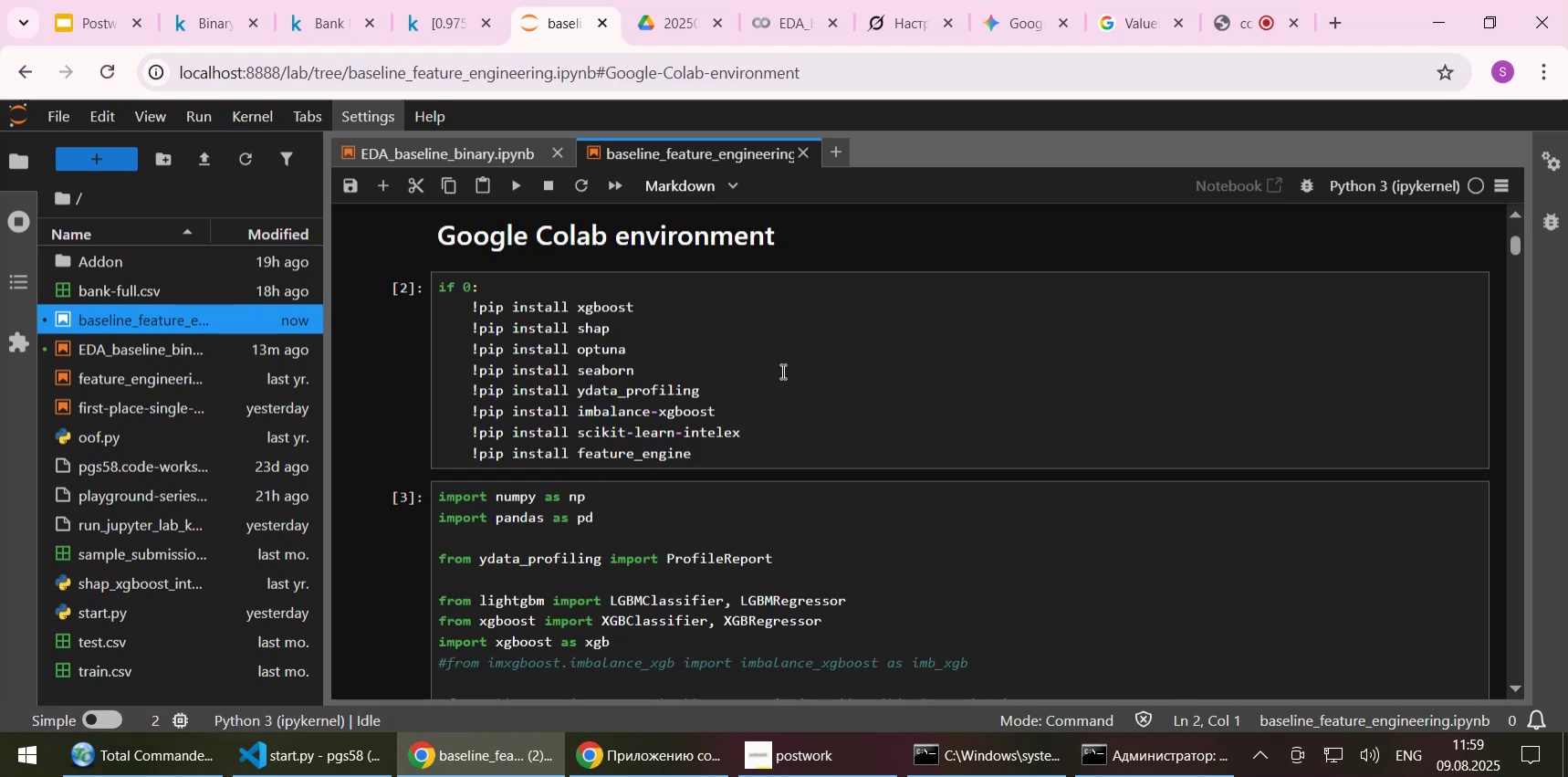 
wait(5.76)
 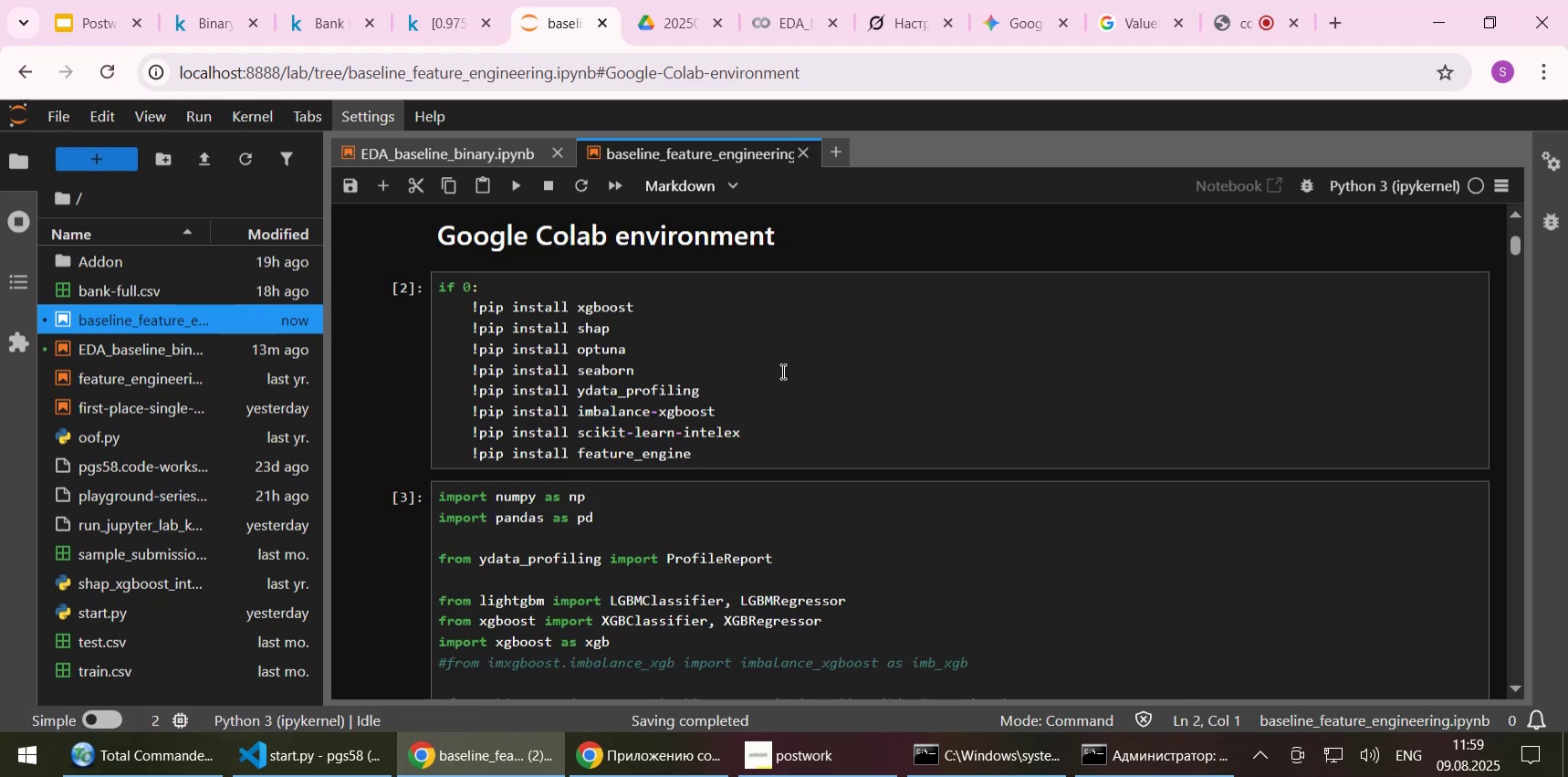 
scroll: coordinate [781, 407], scroll_direction: down, amount: 13.0
 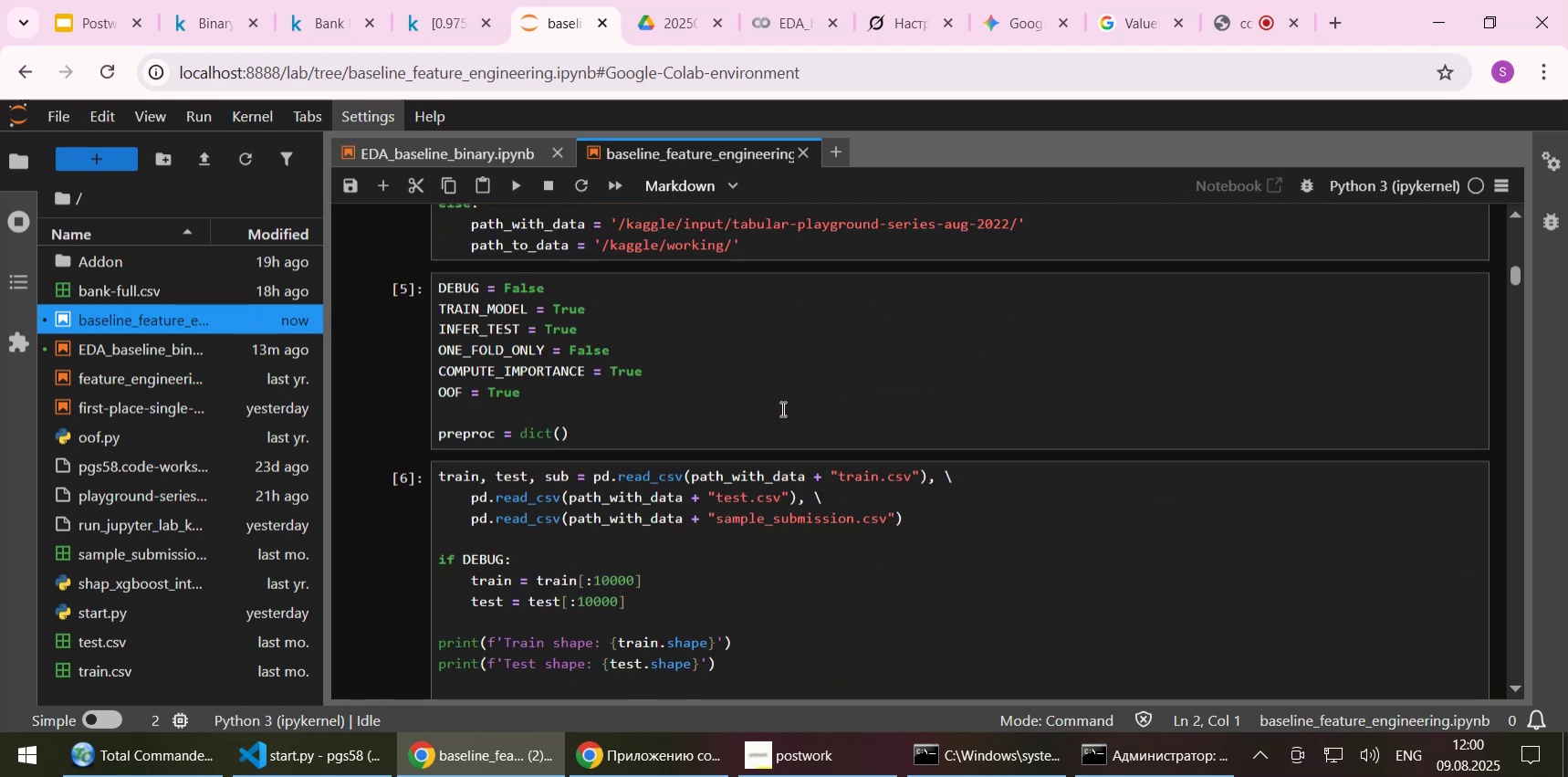 
scroll: coordinate [781, 408], scroll_direction: up, amount: 15.0
 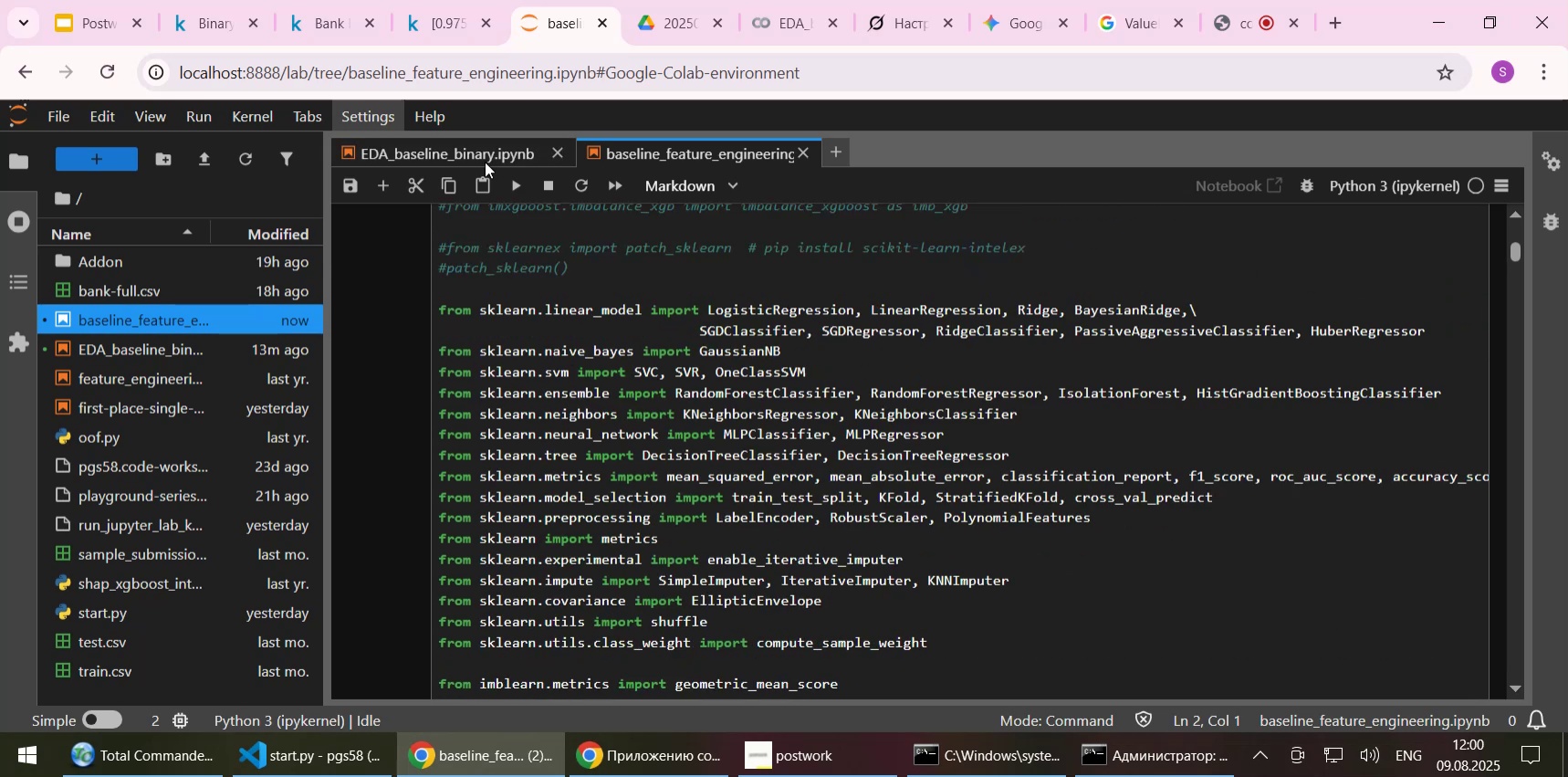 
left_click([454, 157])
 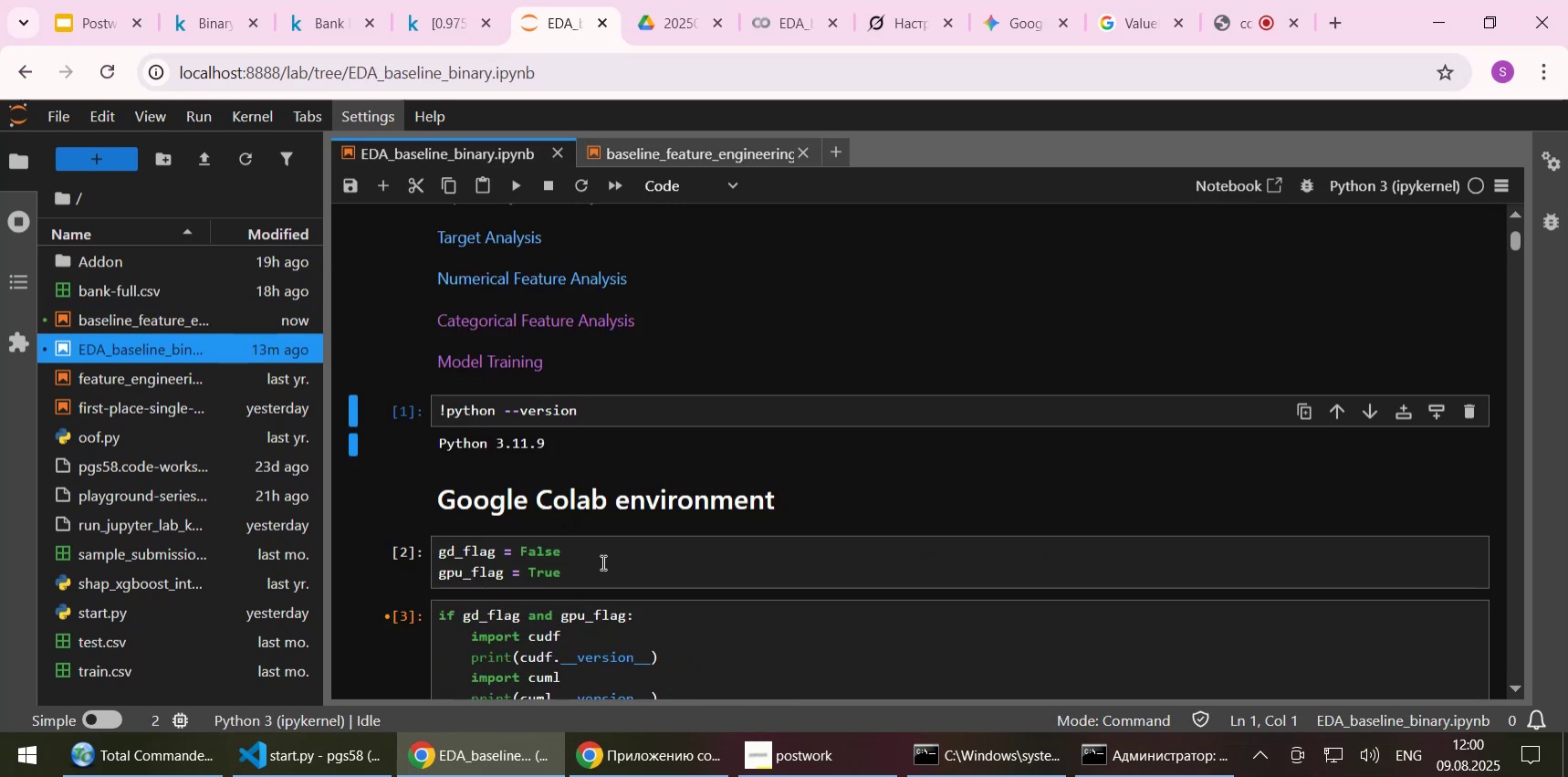 
scroll: coordinate [601, 562], scroll_direction: down, amount: 1.0
 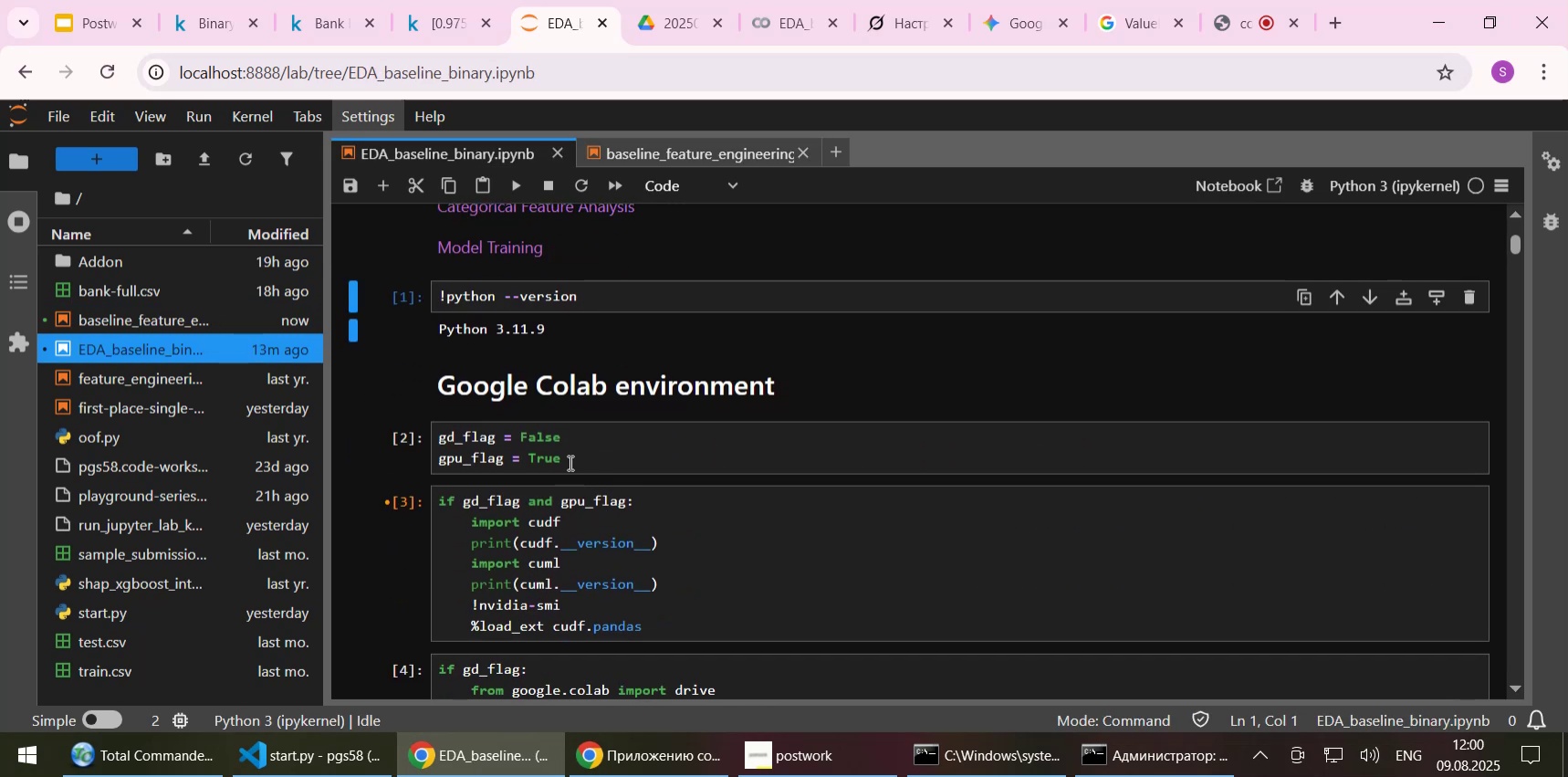 
left_click_drag(start_coordinate=[567, 457], to_coordinate=[432, 443])
 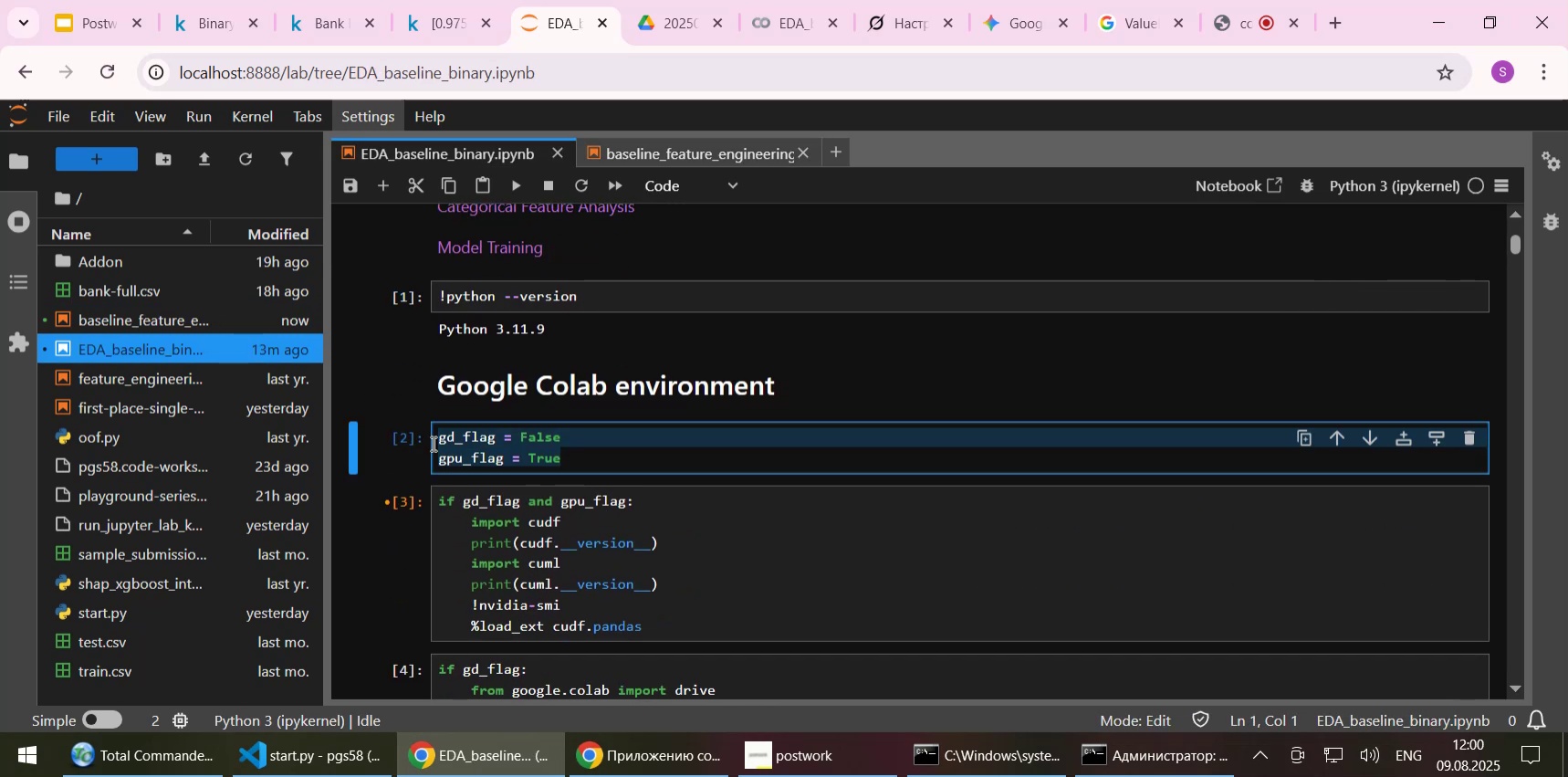 
key(Control+C)
 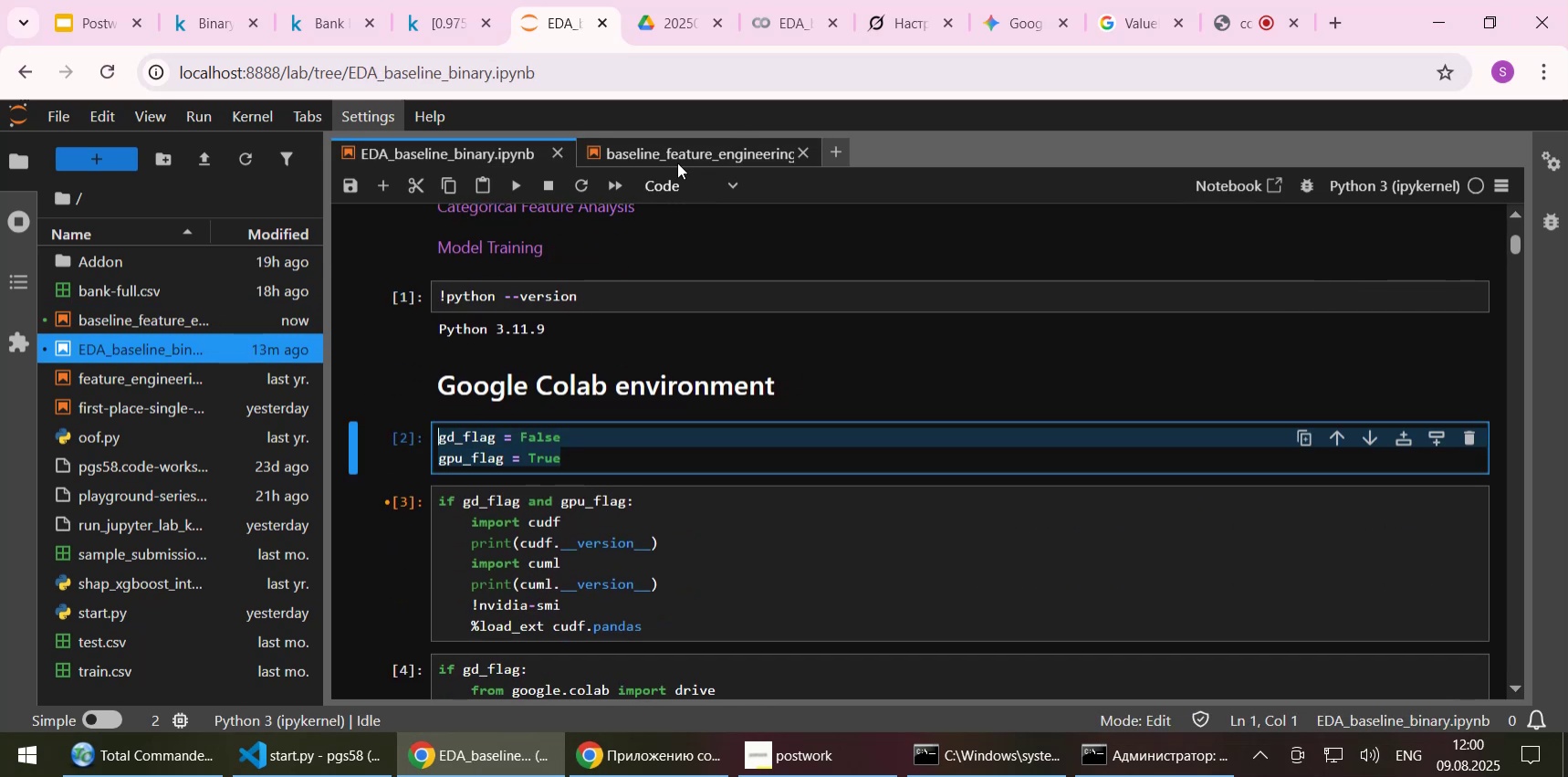 
left_click([677, 163])
 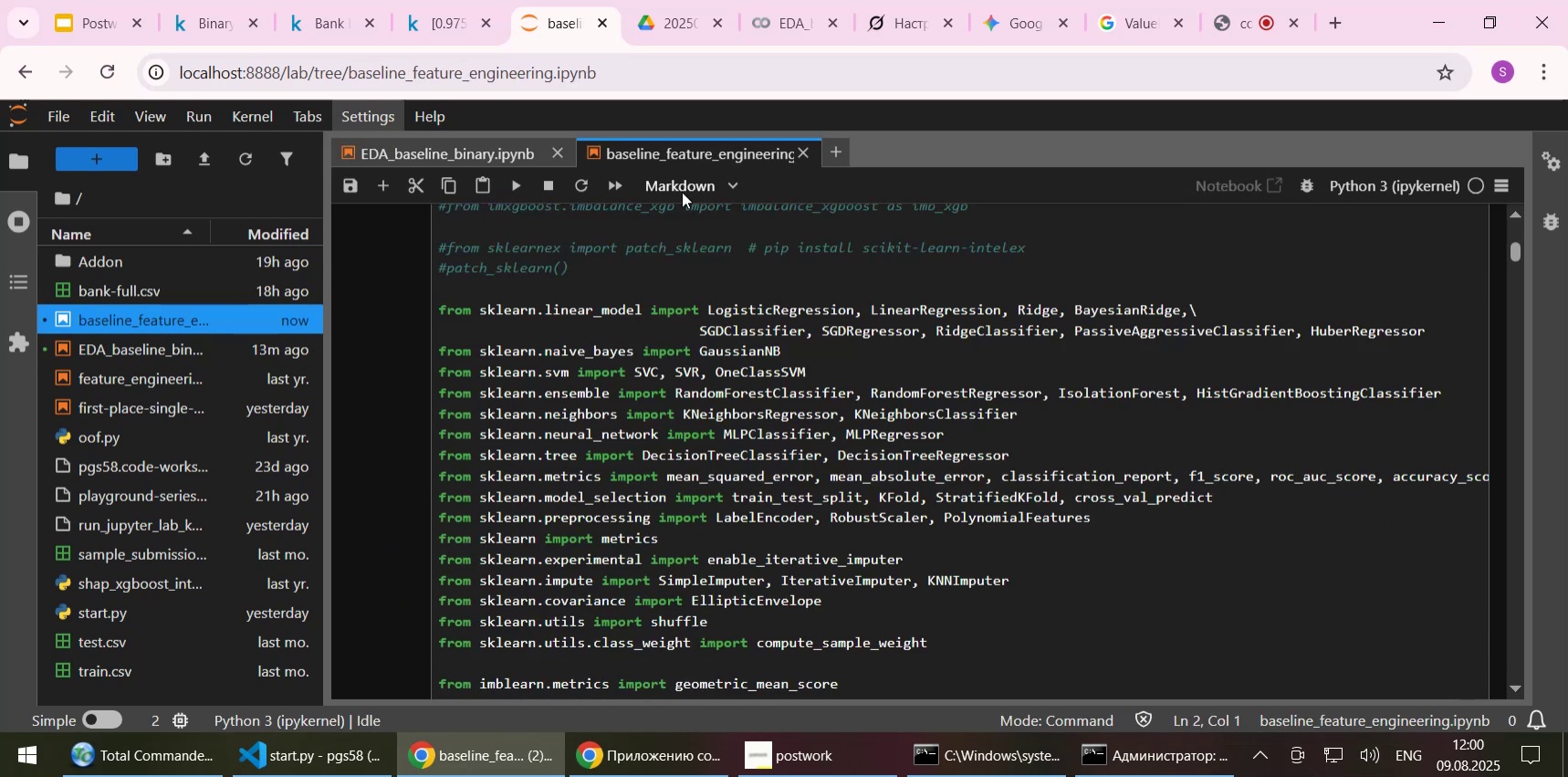 
scroll: coordinate [701, 410], scroll_direction: up, amount: 9.0
 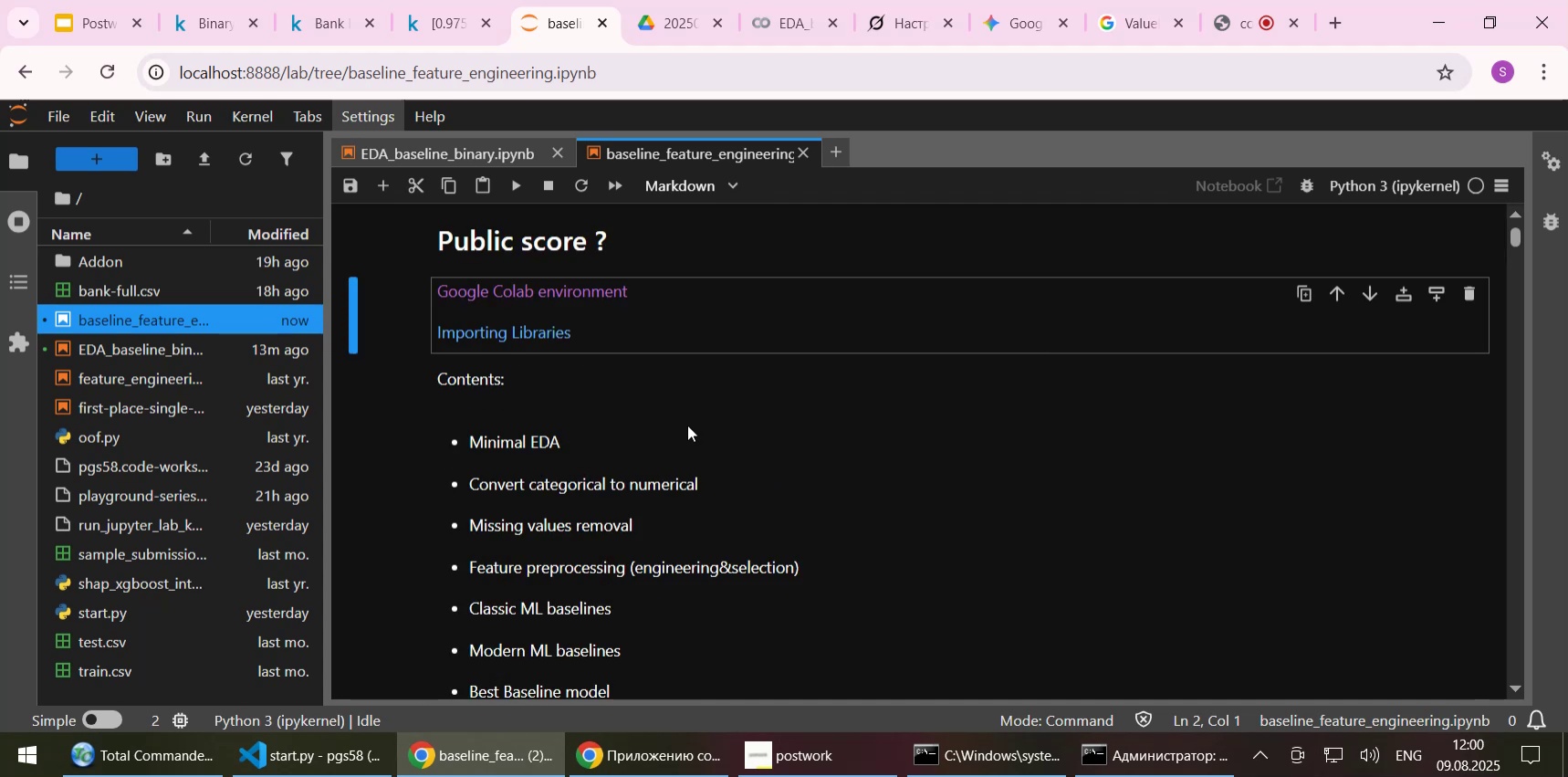 
scroll: coordinate [681, 432], scroll_direction: down, amount: 3.0
 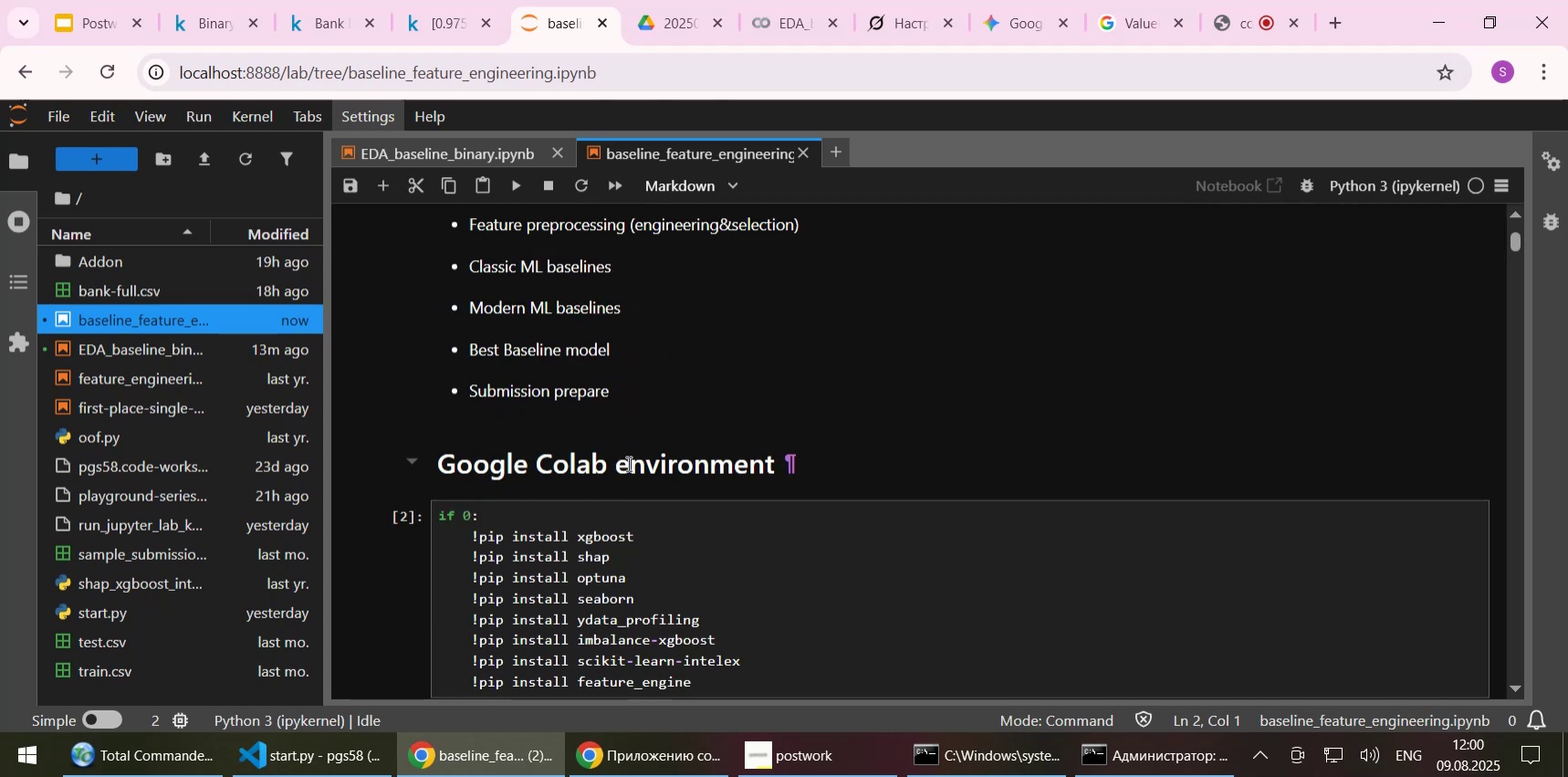 
left_click([627, 463])
 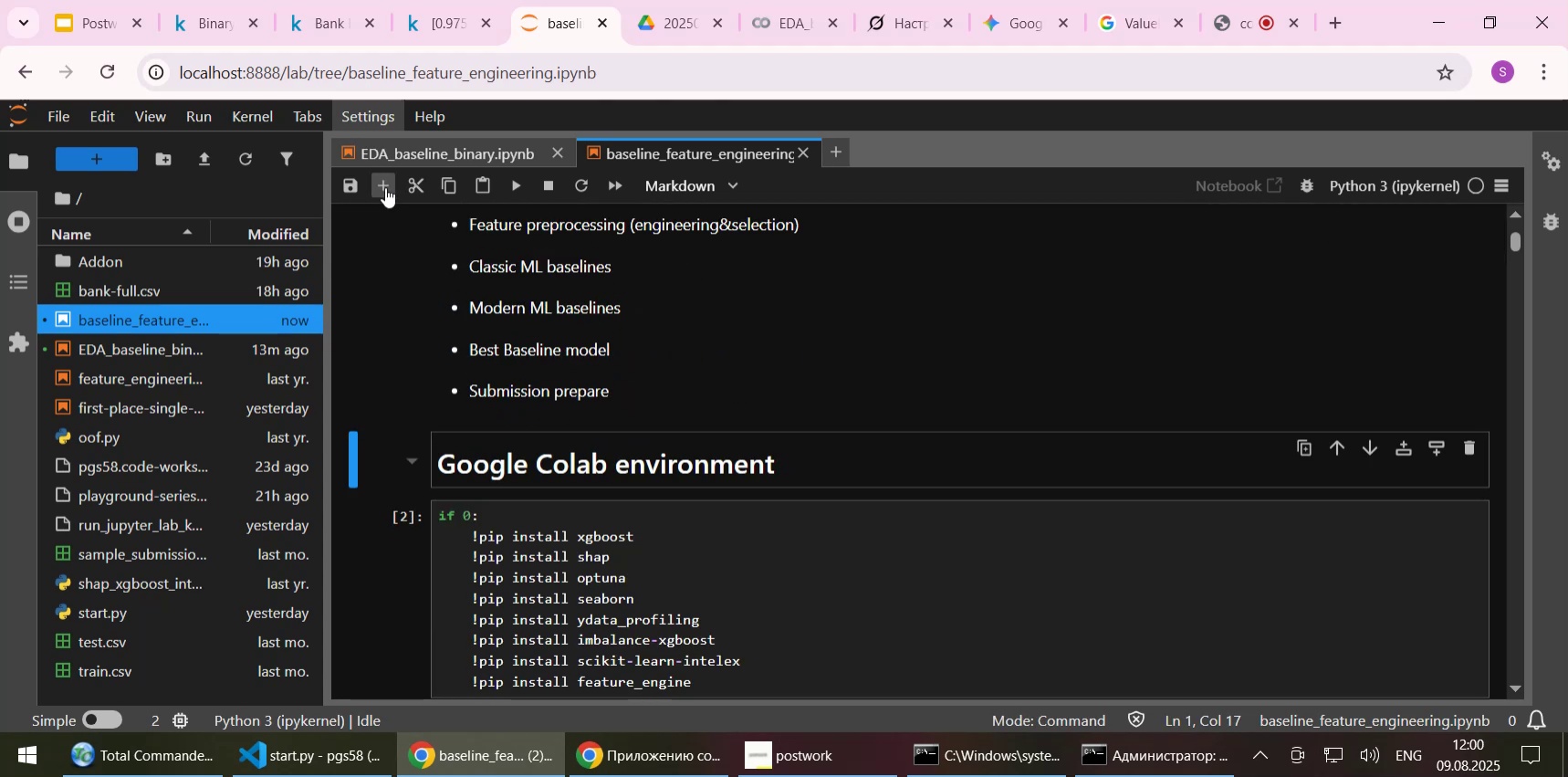 
left_click([386, 185])
 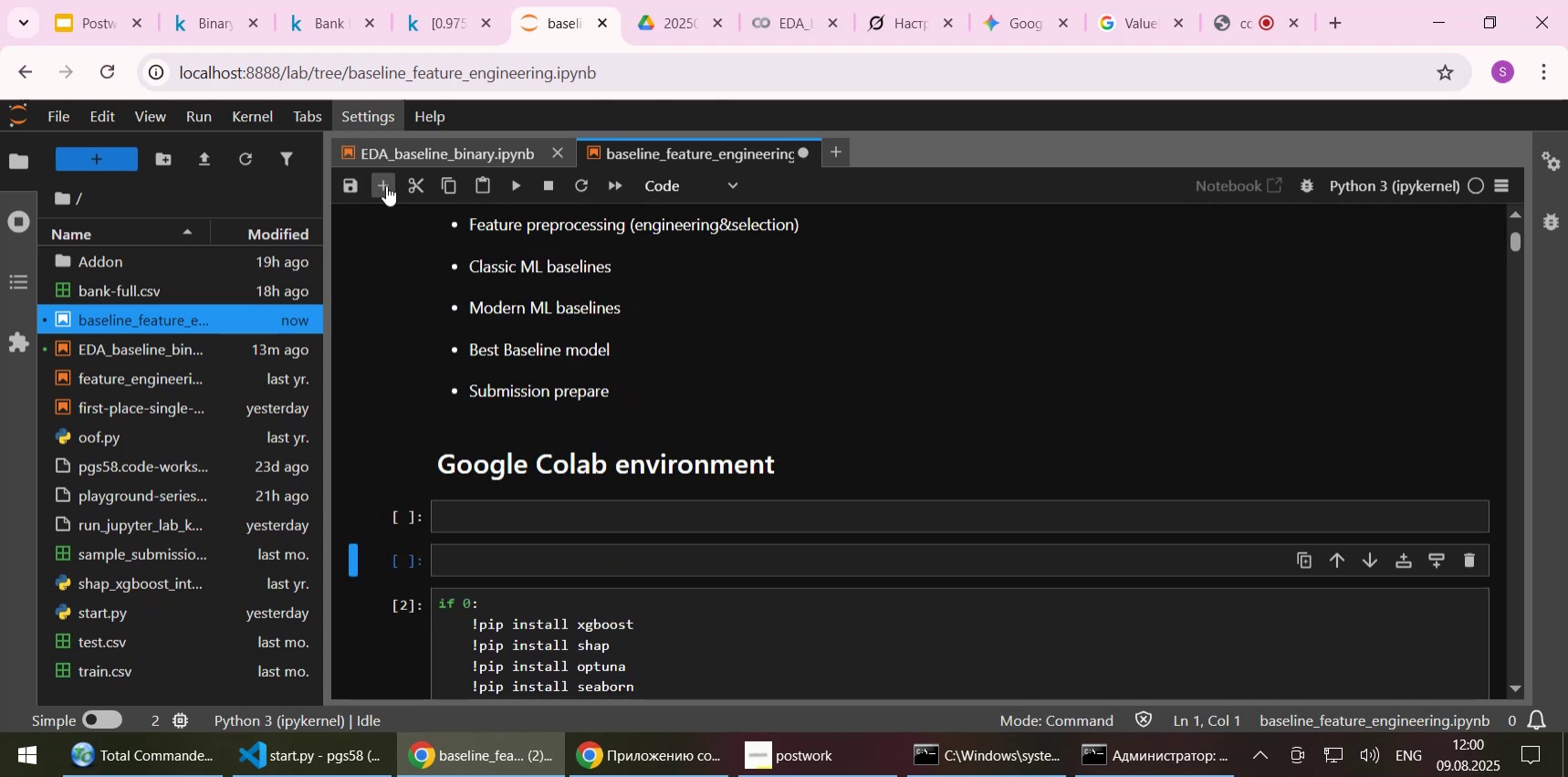 
double_click([386, 185])
 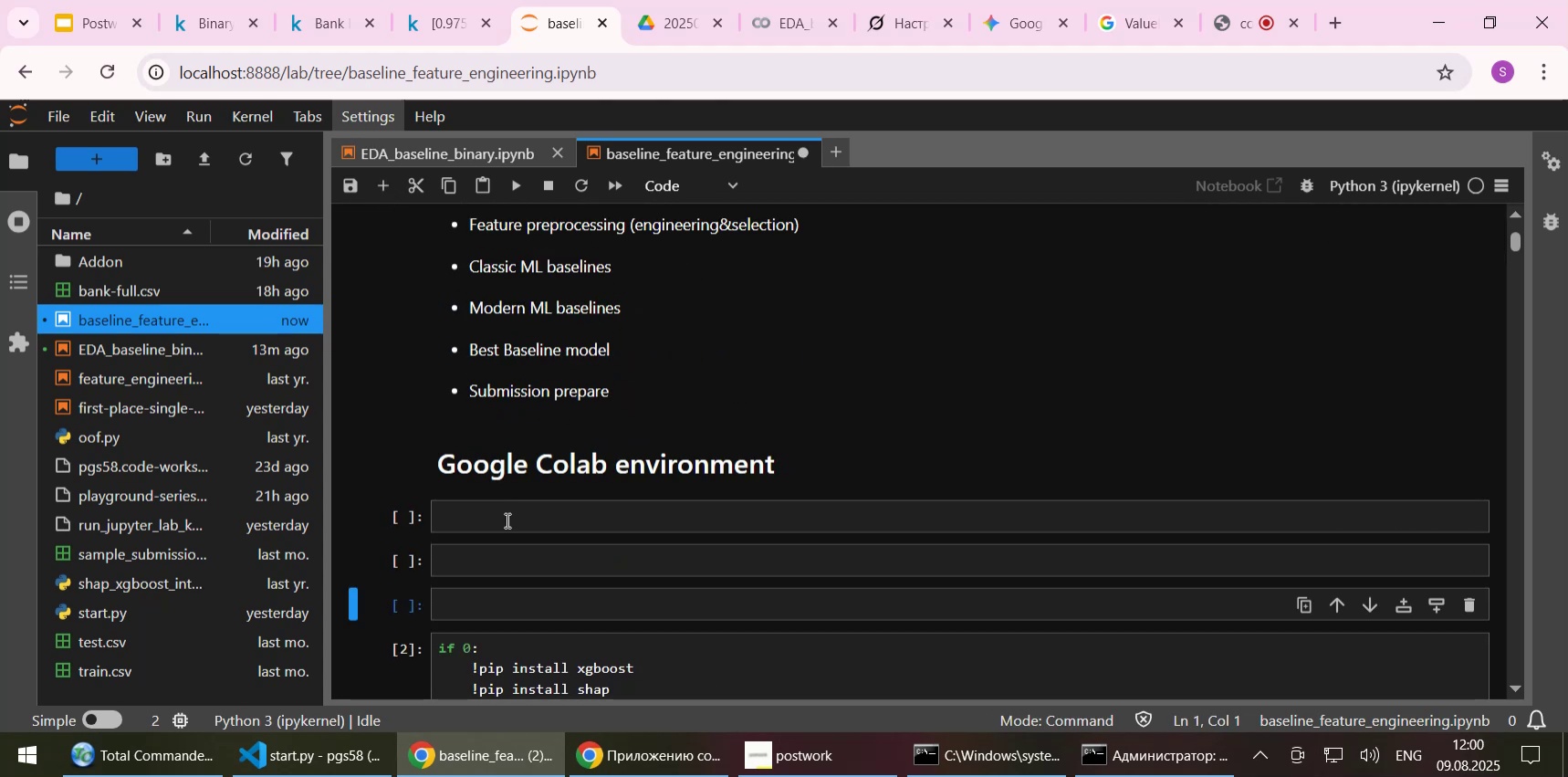 
left_click([506, 520])
 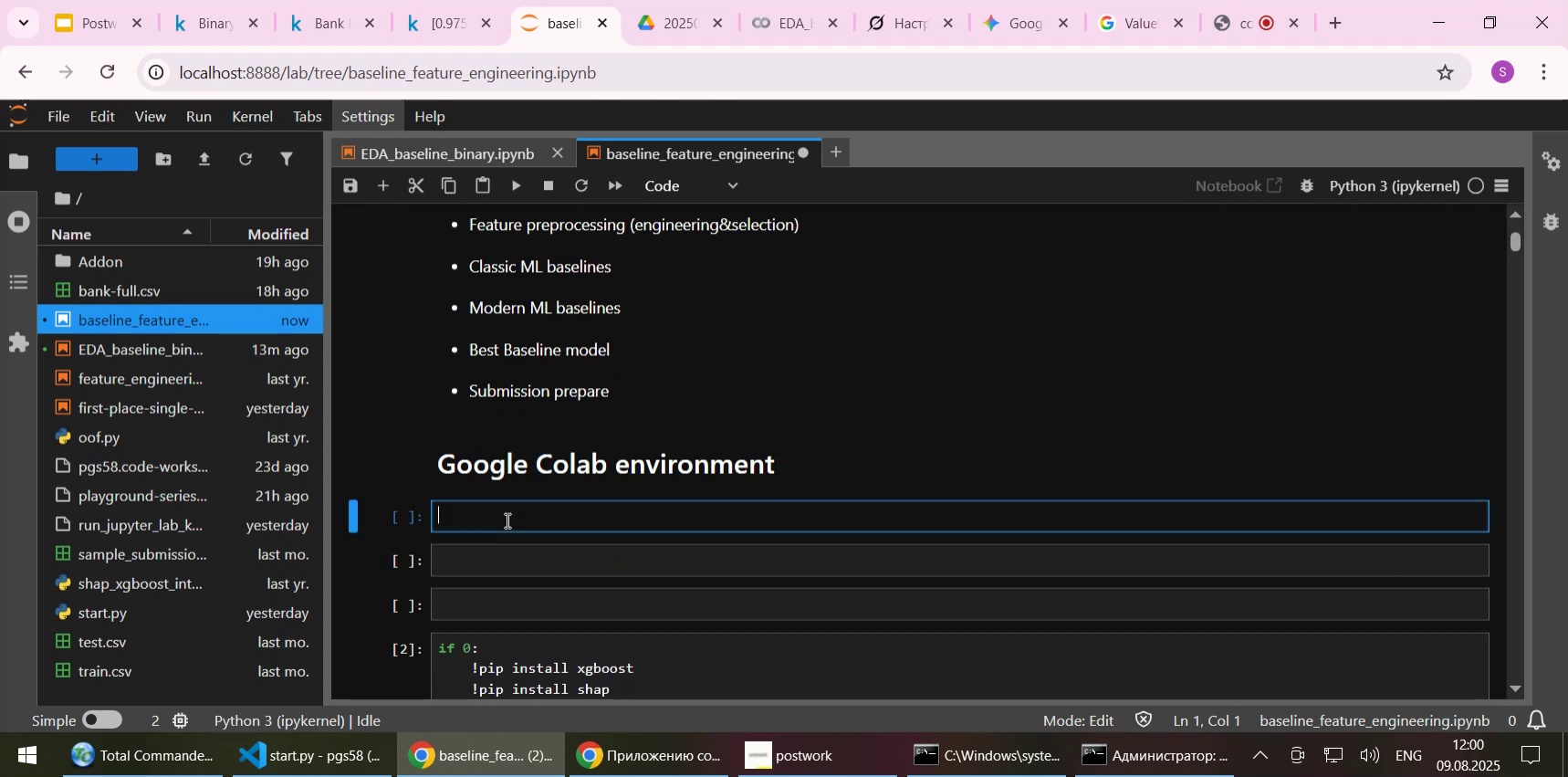 
key(Control+V)
 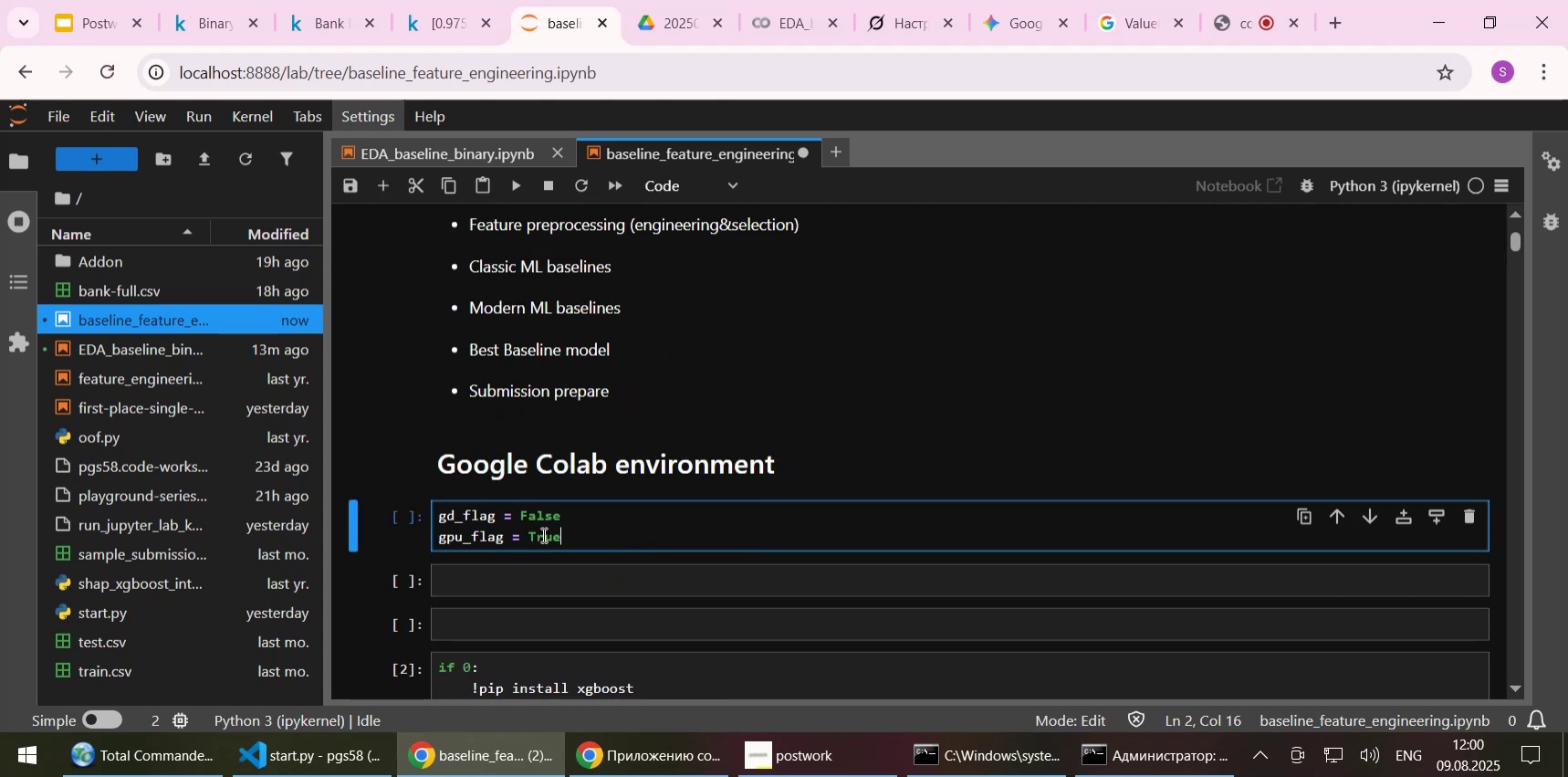 
double_click([542, 534])
 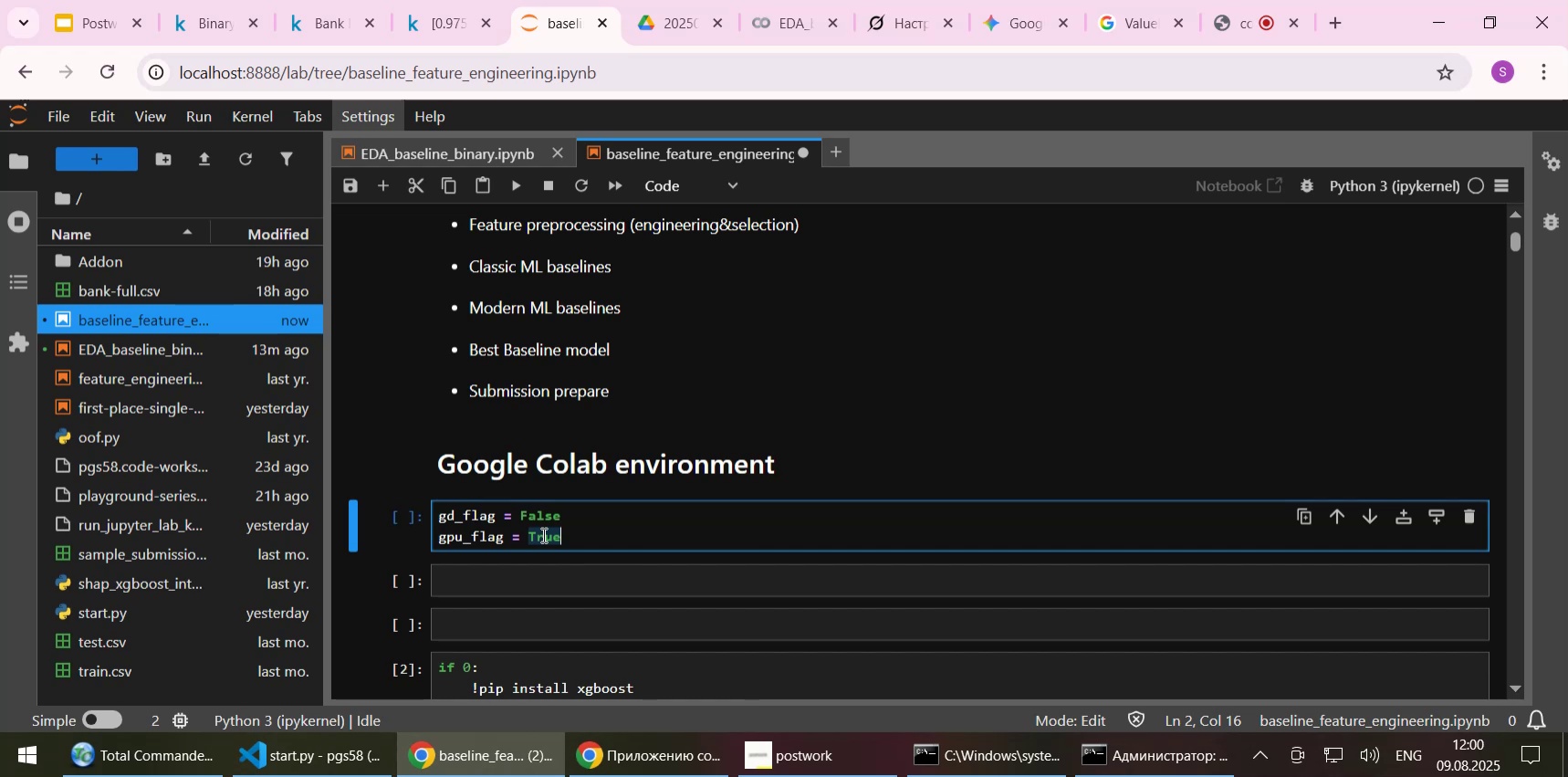 
type(False)
 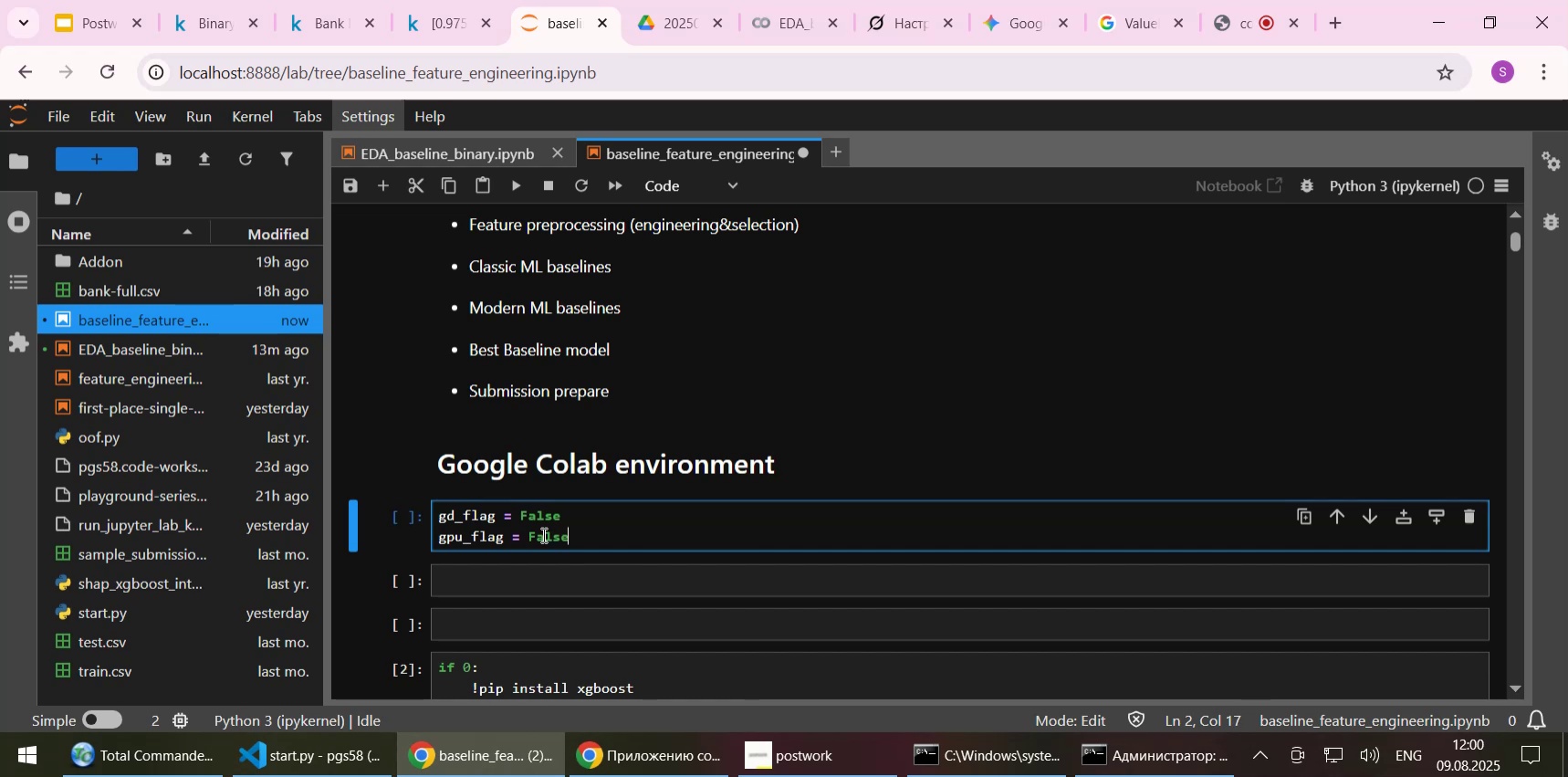 
key(Control+ControlLeft)
 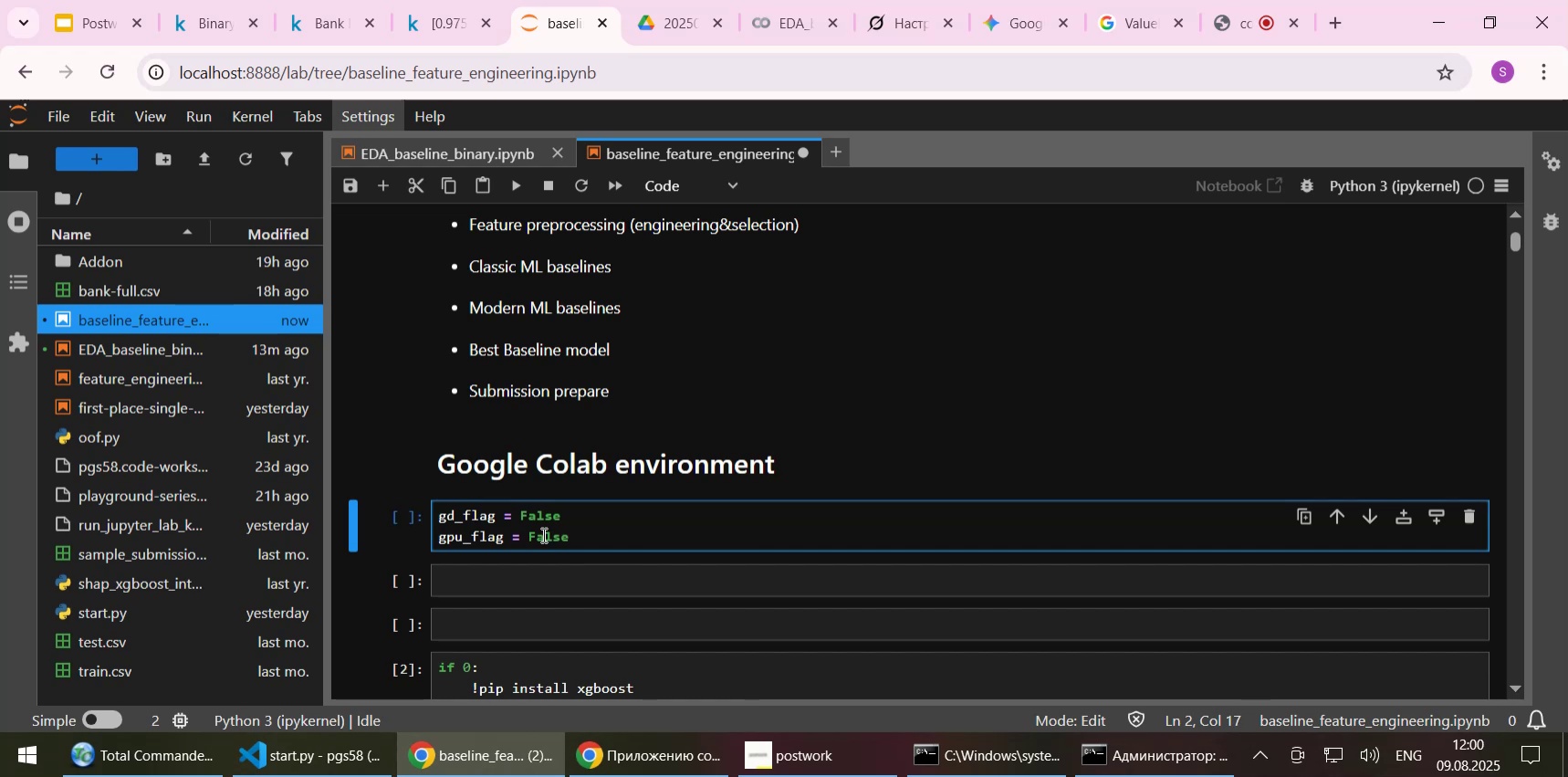 
key(Control+S)
 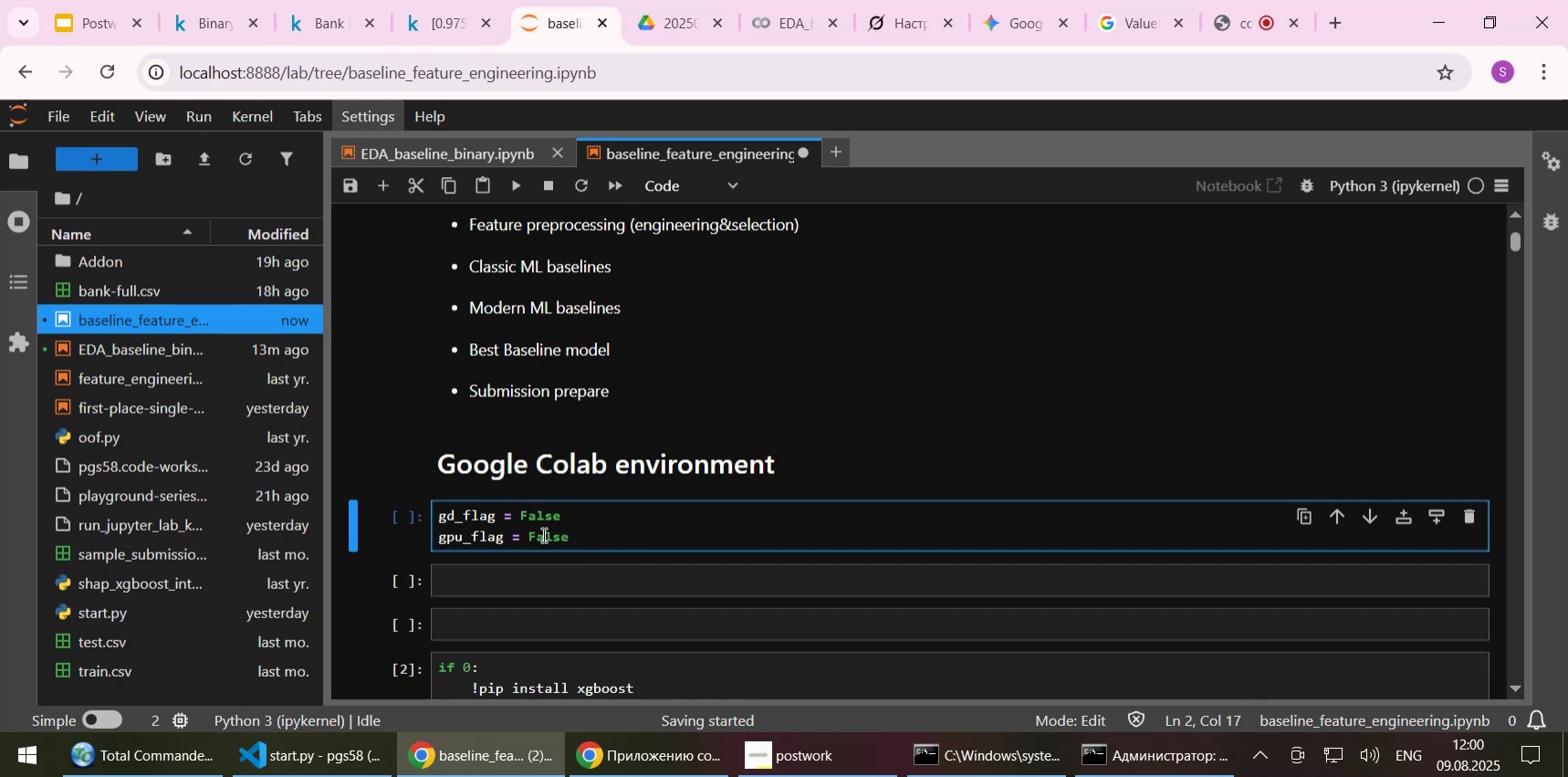 
key(Shift+ShiftLeft)
 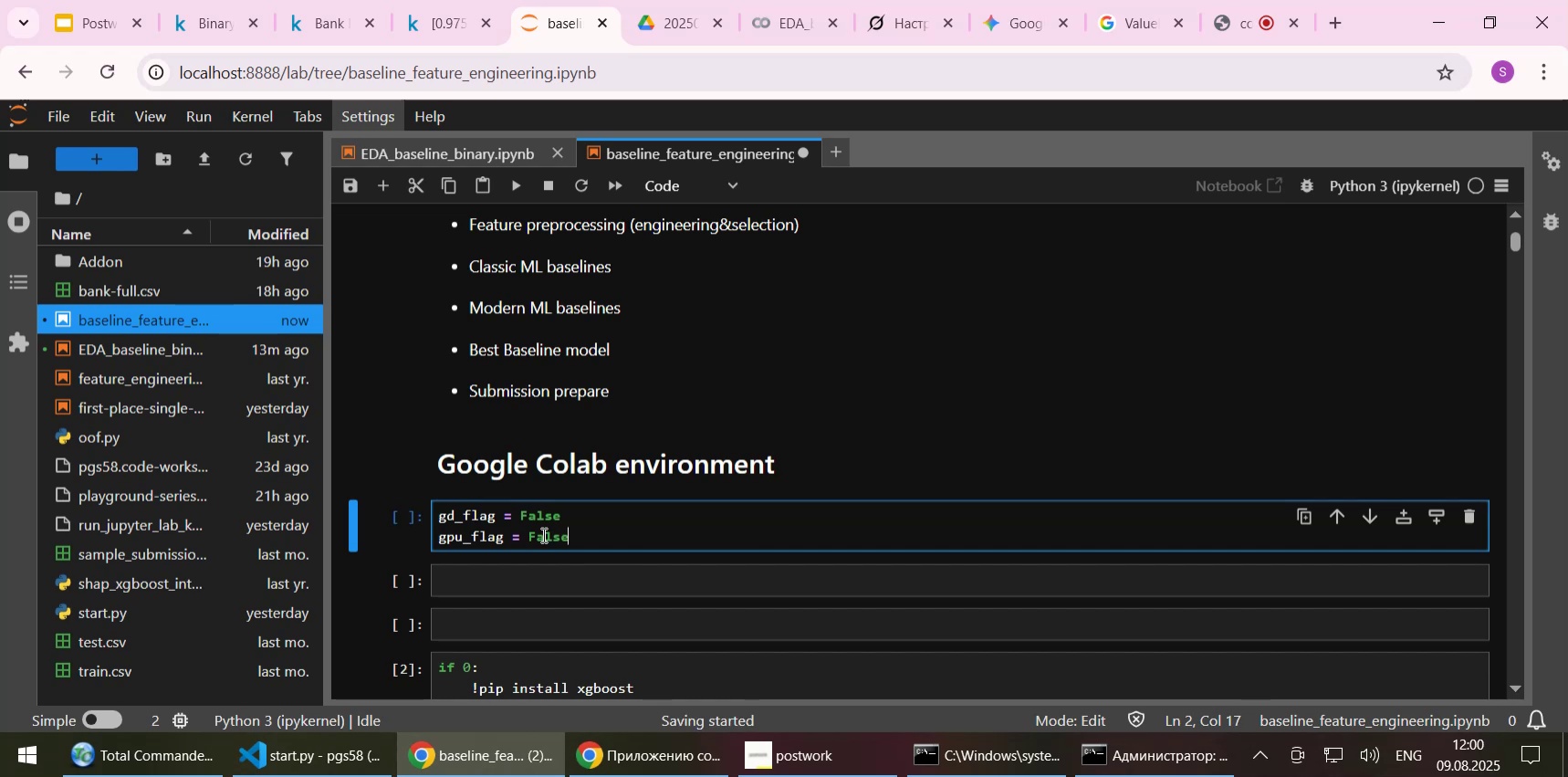 
key(Shift+Enter)
 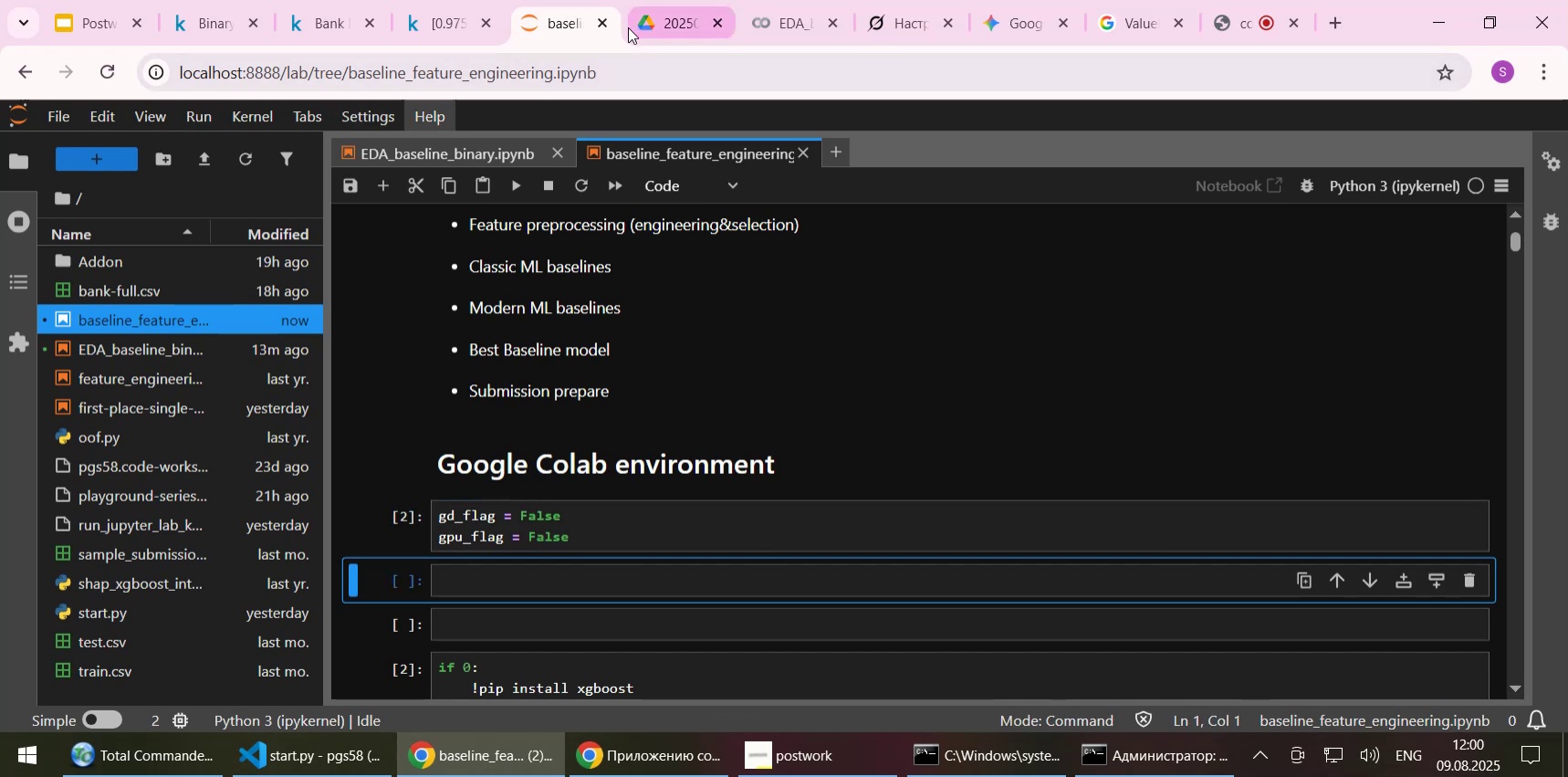 
left_click([439, 152])
 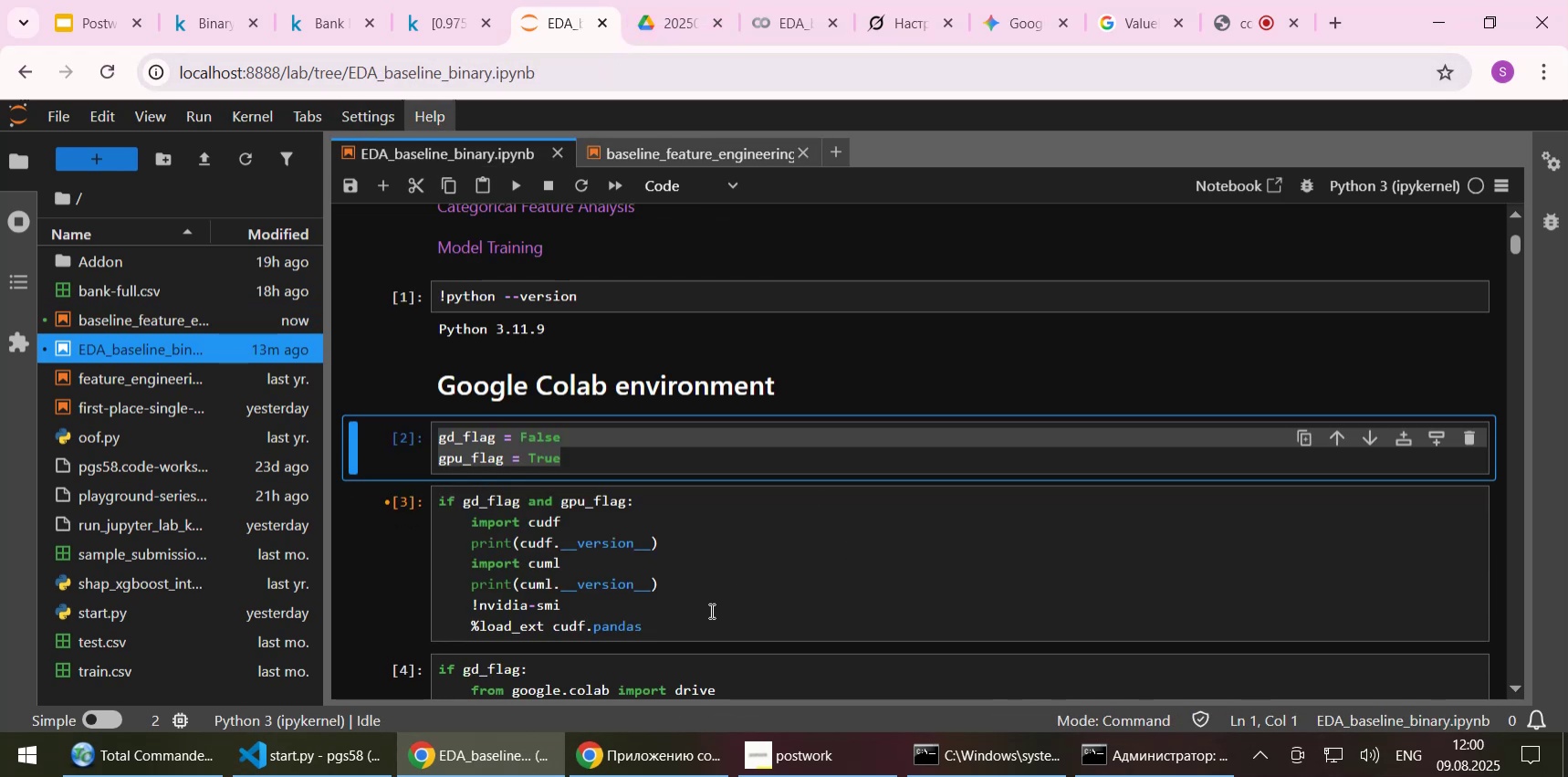 
left_click_drag(start_coordinate=[665, 628], to_coordinate=[411, 486])
 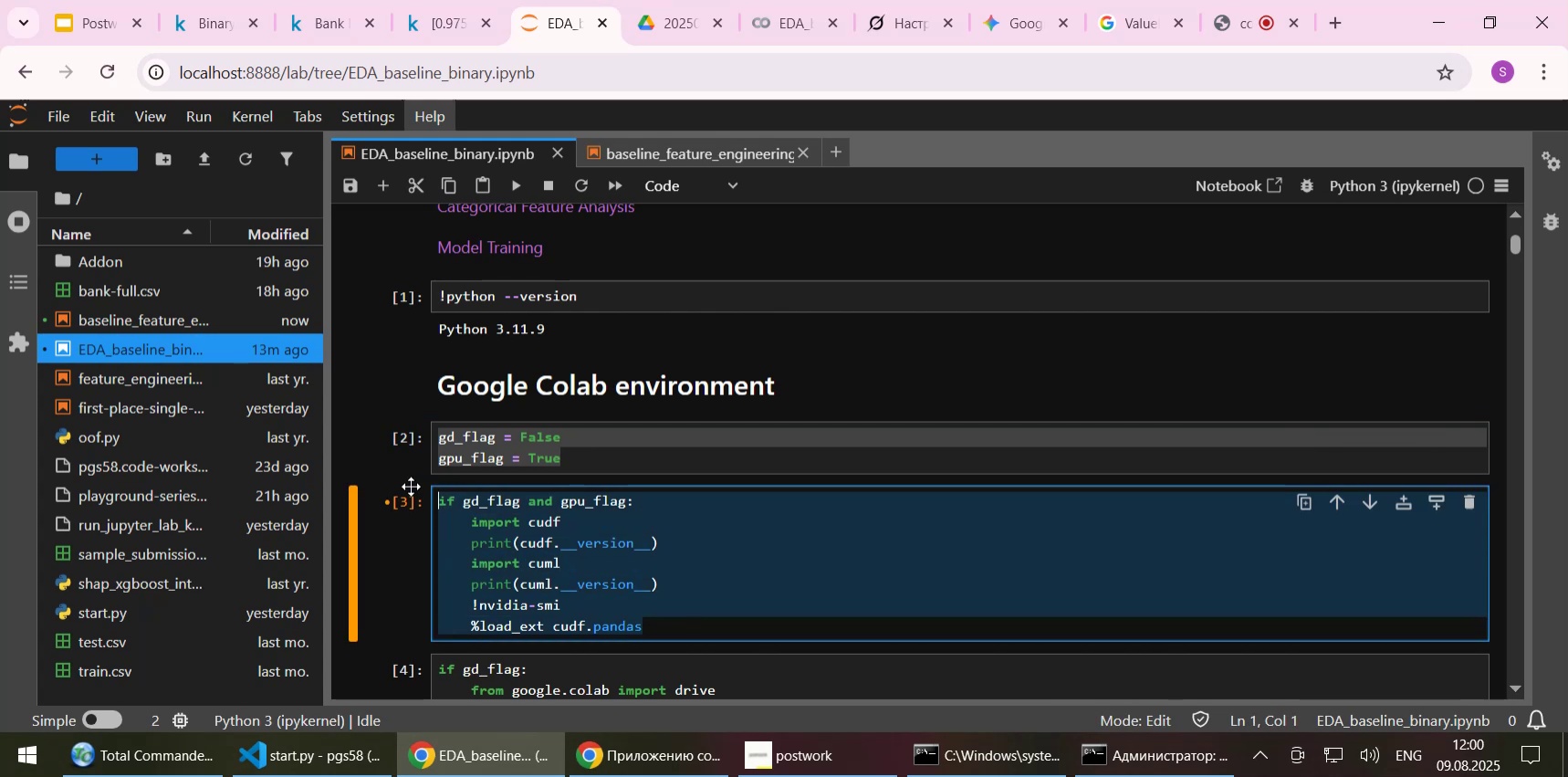 
key(Control+C)
 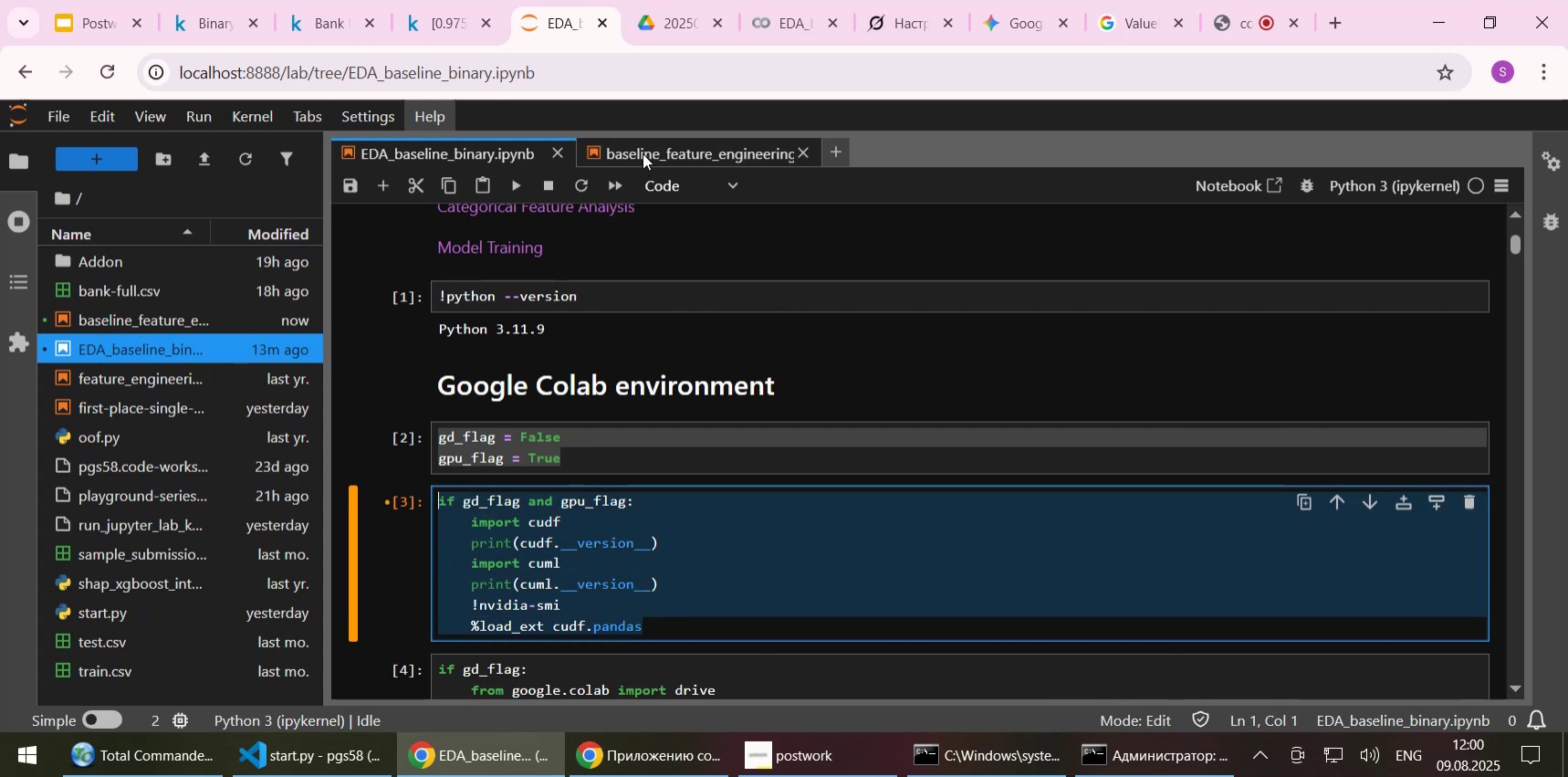 
left_click([643, 153])
 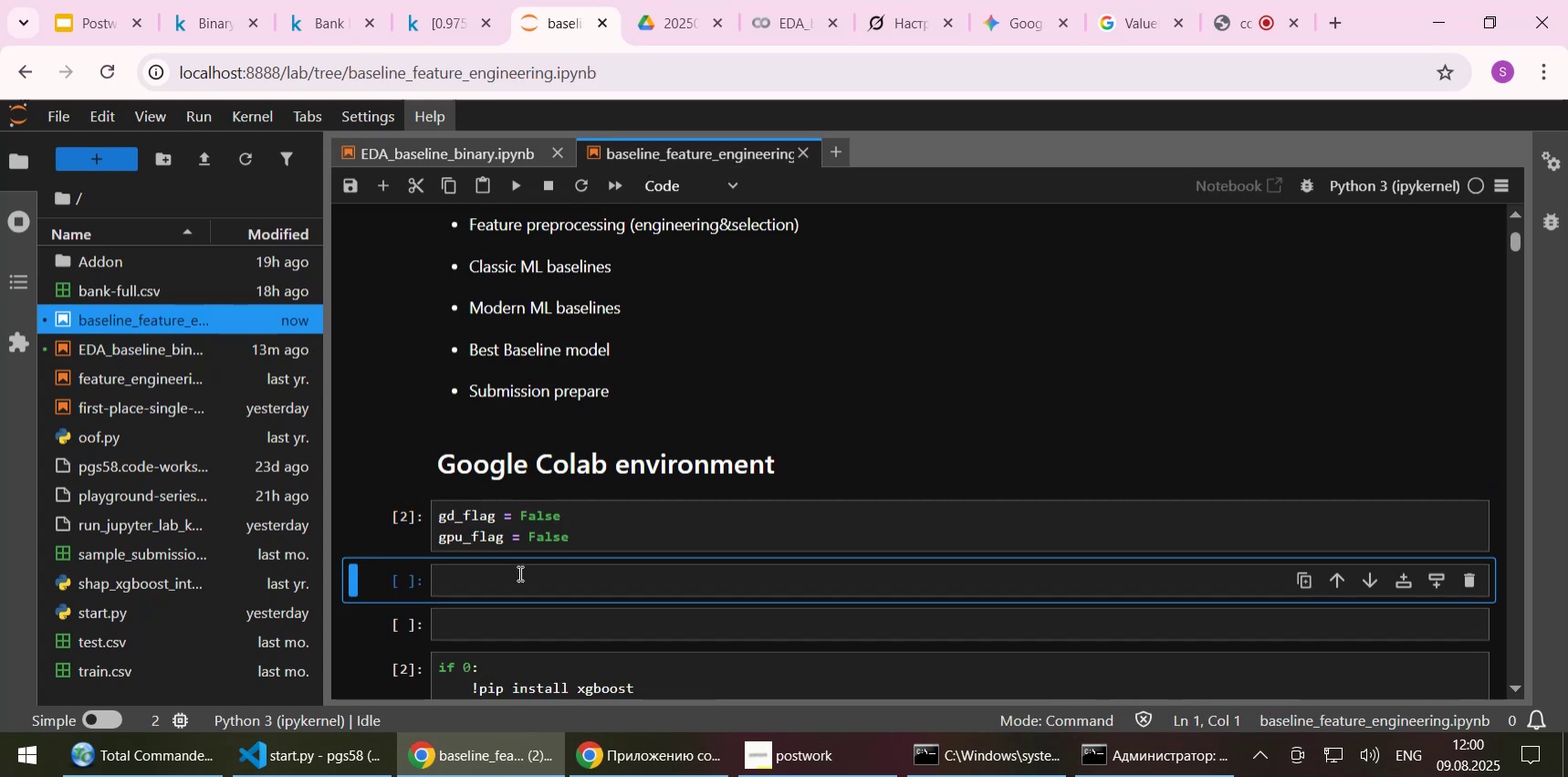 
left_click([514, 575])
 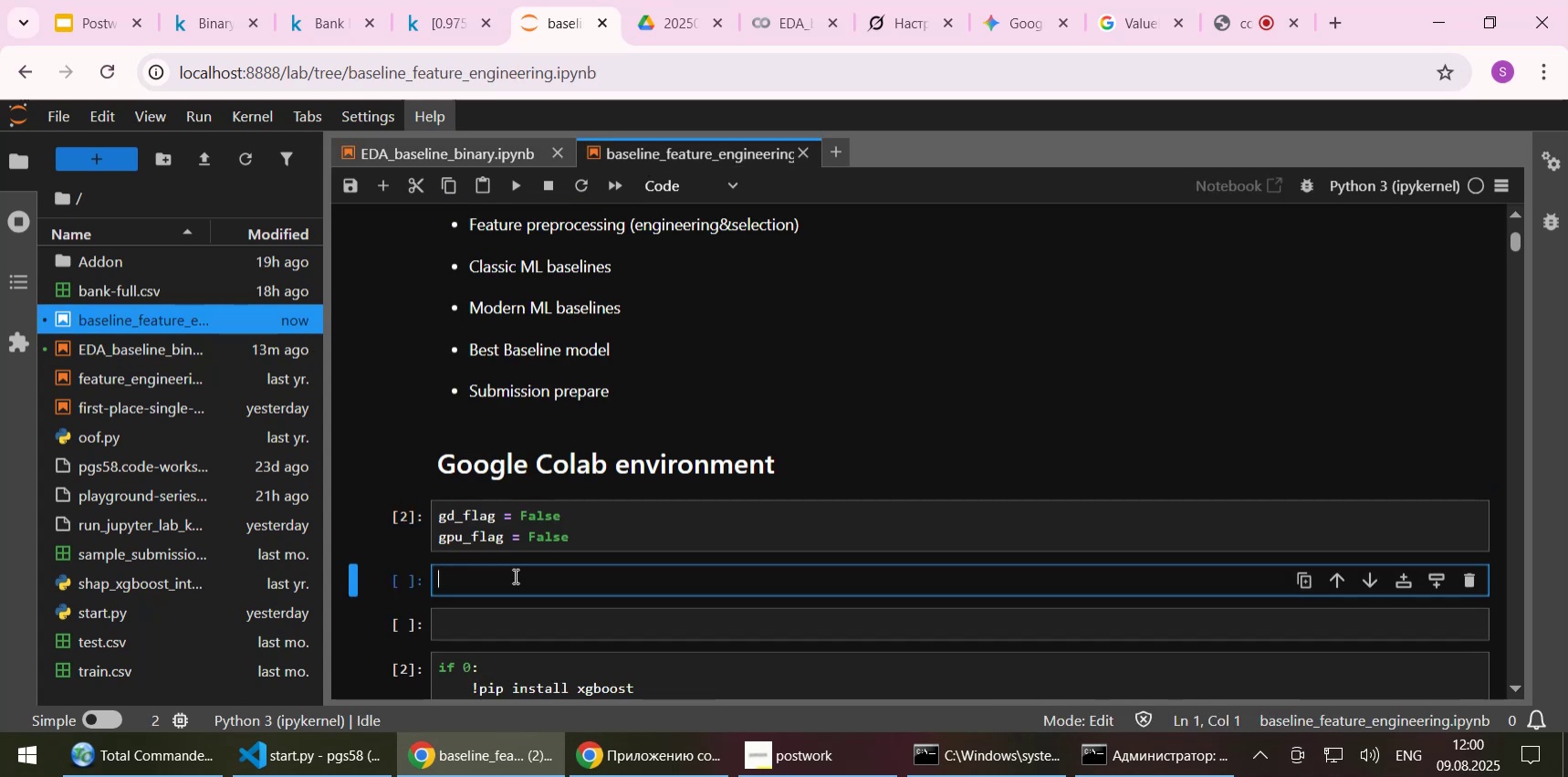 
key(Control+ControlLeft)
 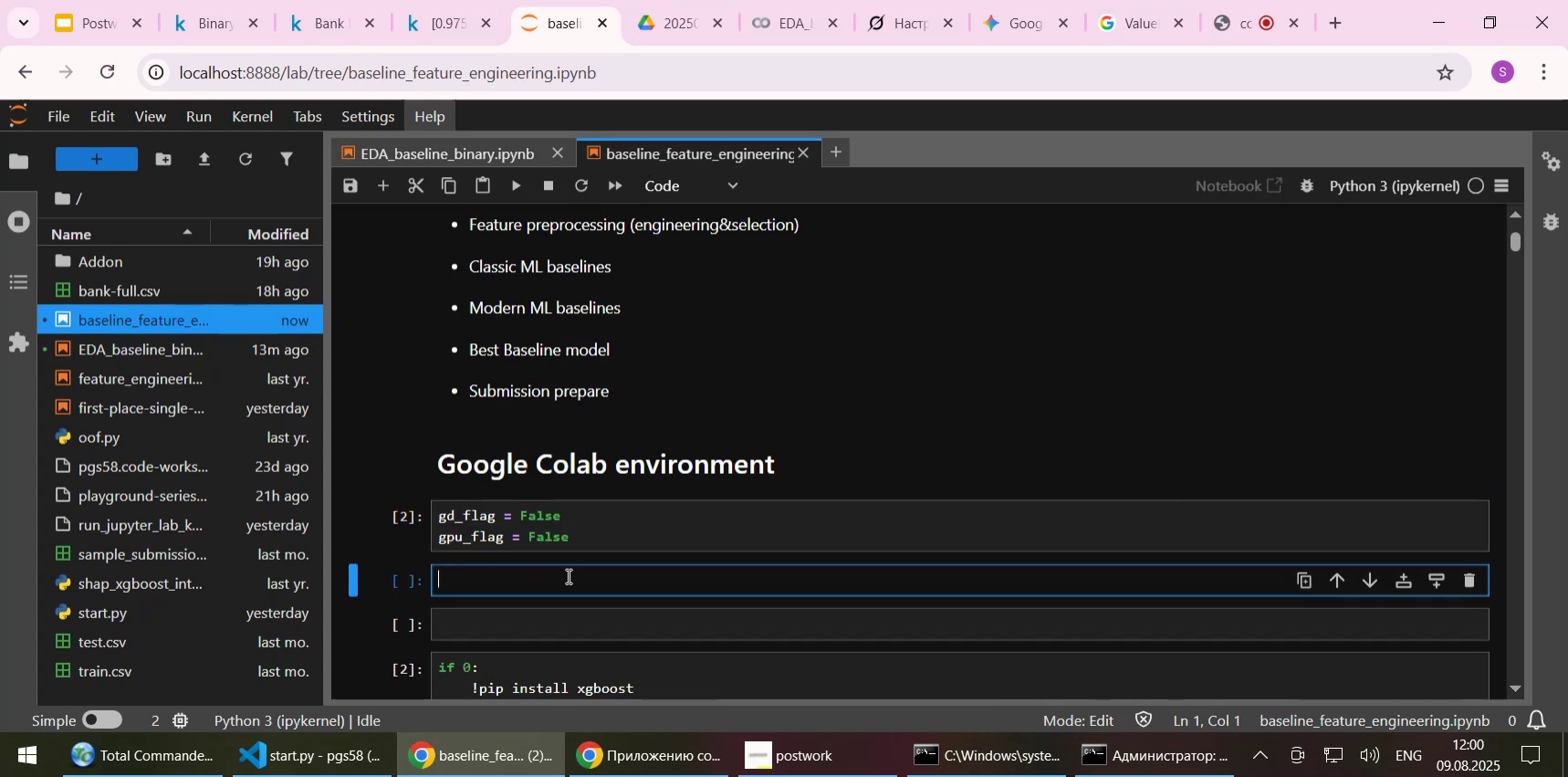 
key(Control+V)
 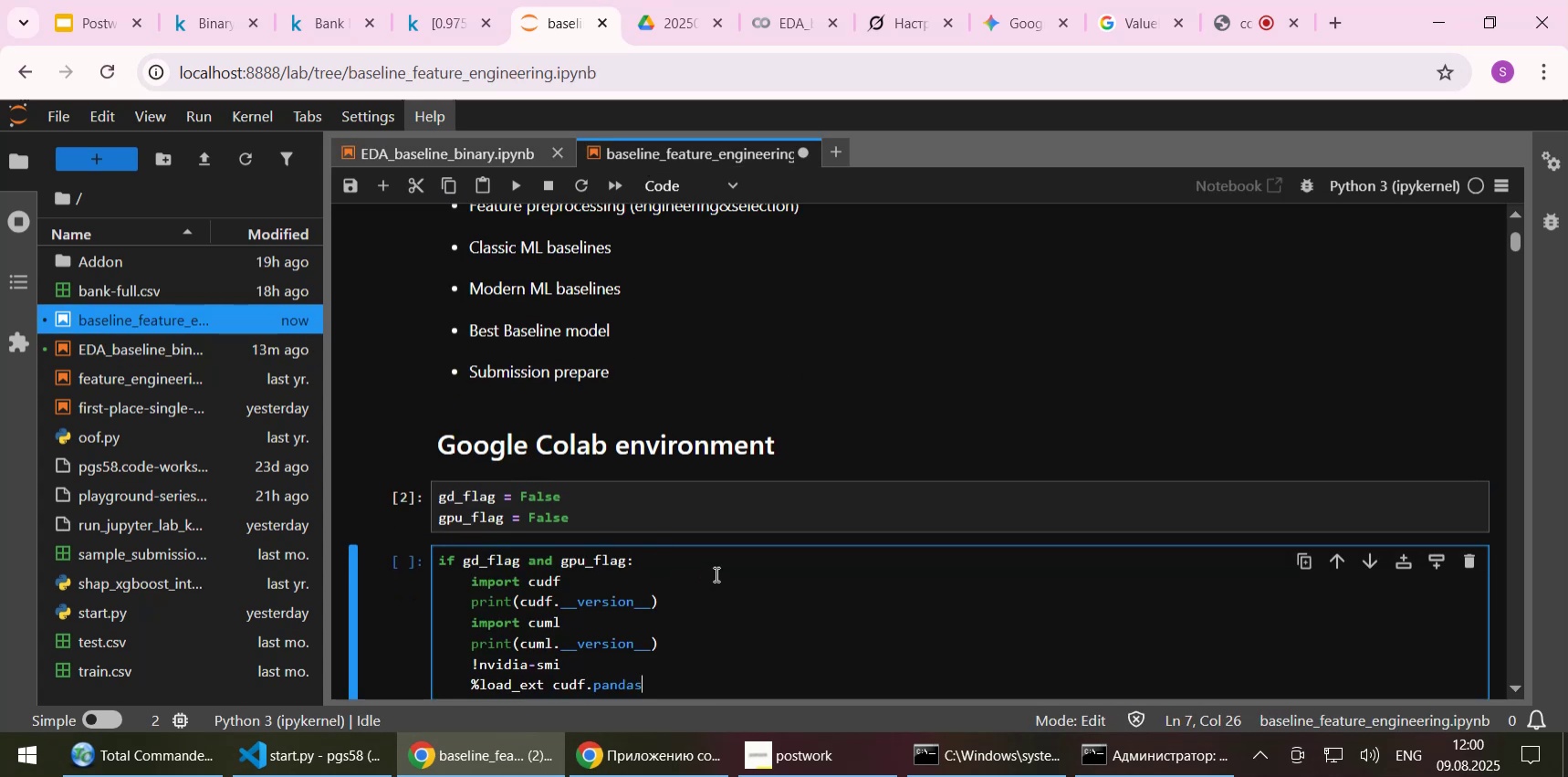 
scroll: coordinate [715, 573], scroll_direction: down, amount: 1.0
 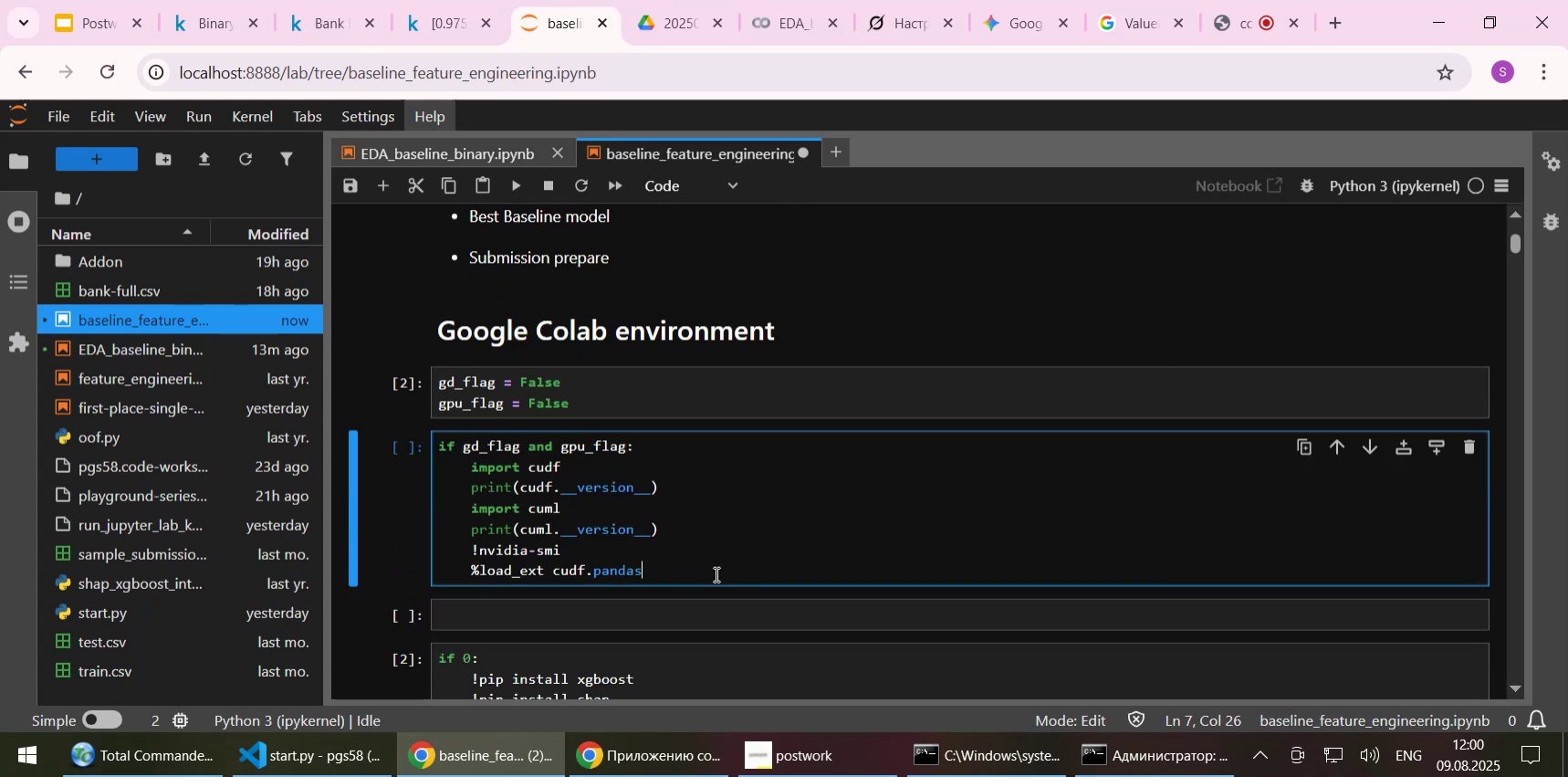 
wait(9.61)
 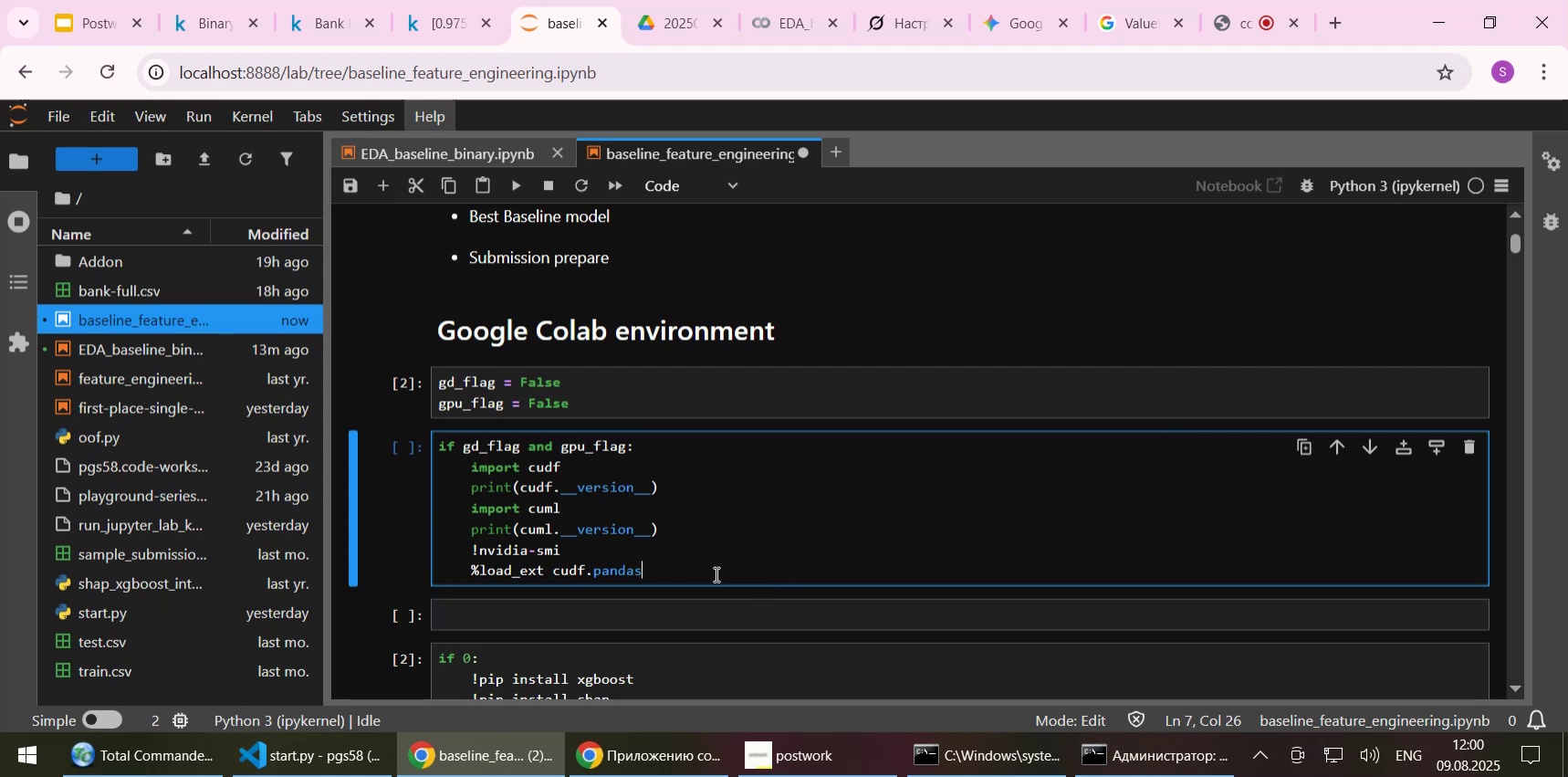 
key(Control+S)
 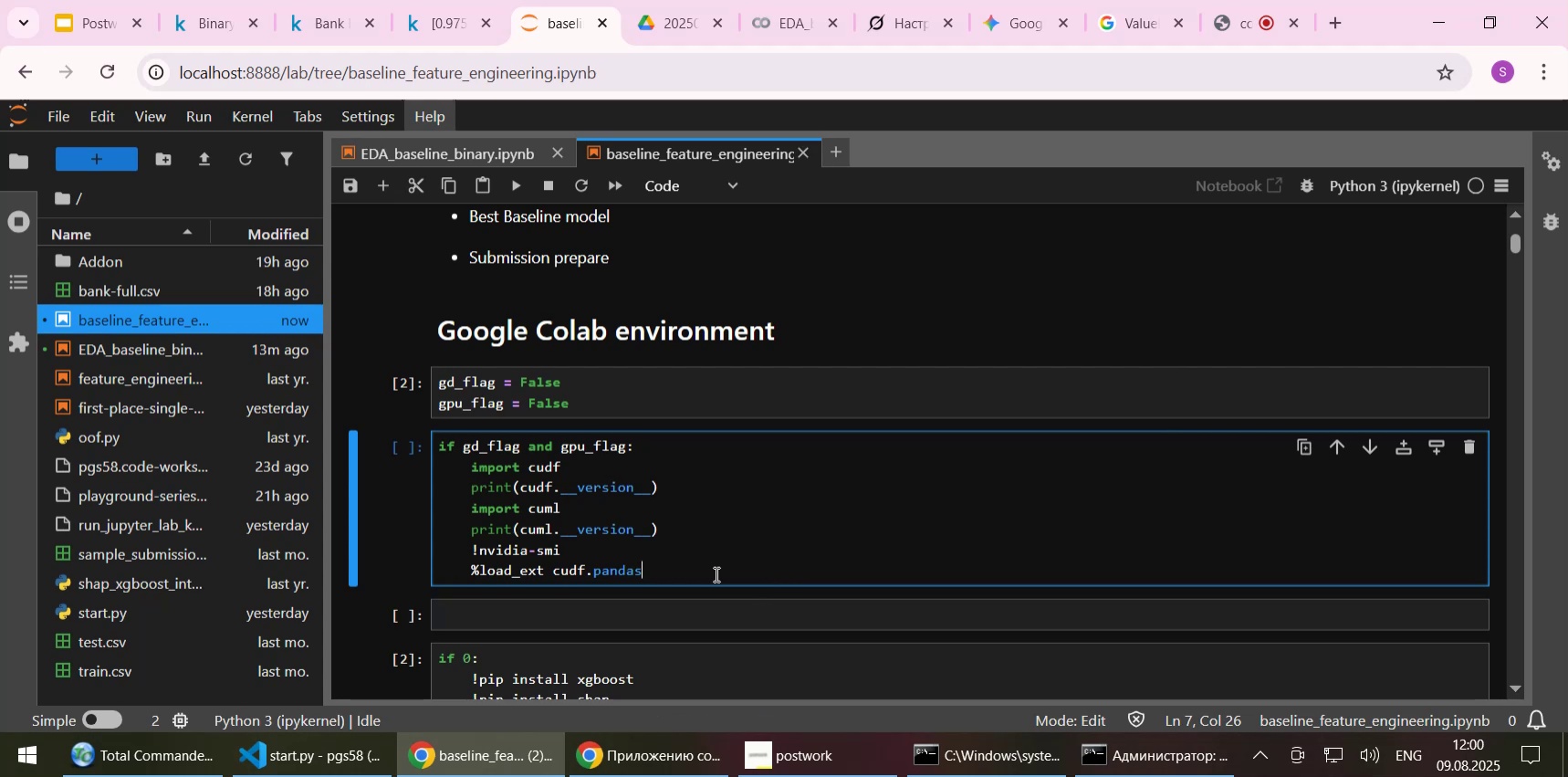 
scroll: coordinate [715, 573], scroll_direction: down, amount: 1.0
 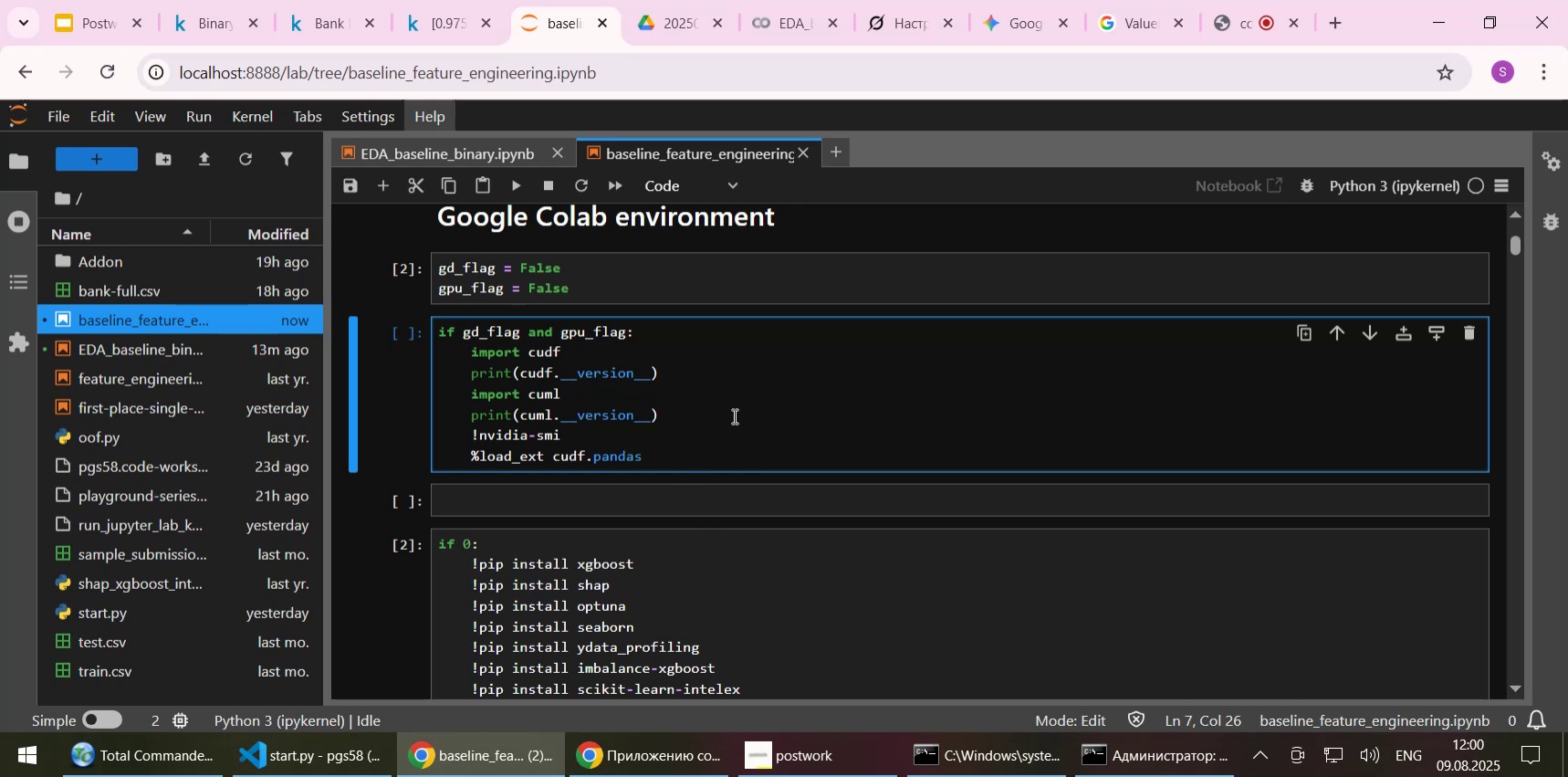 
left_click([733, 415])
 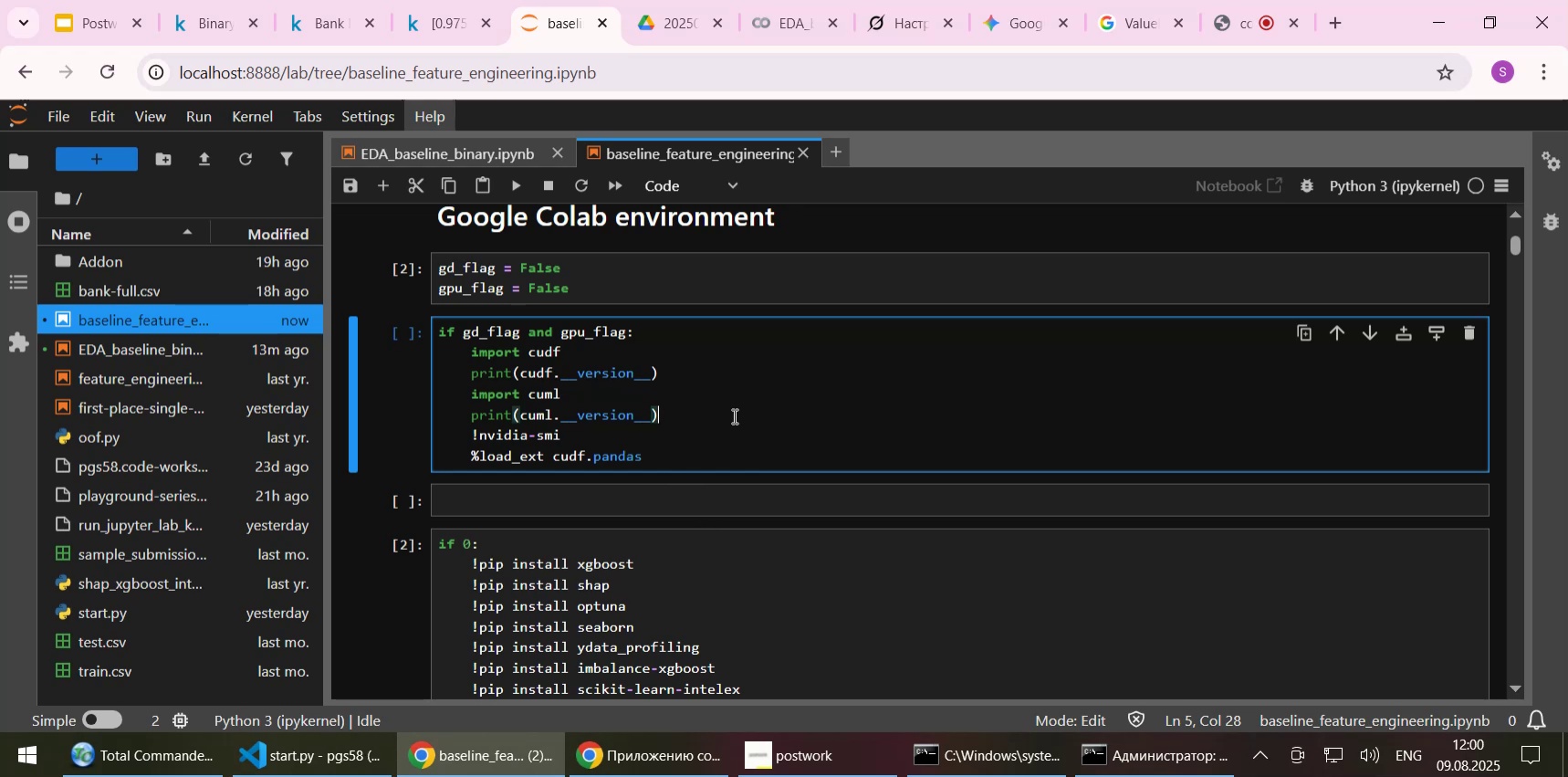 
key(Shift+Enter)
 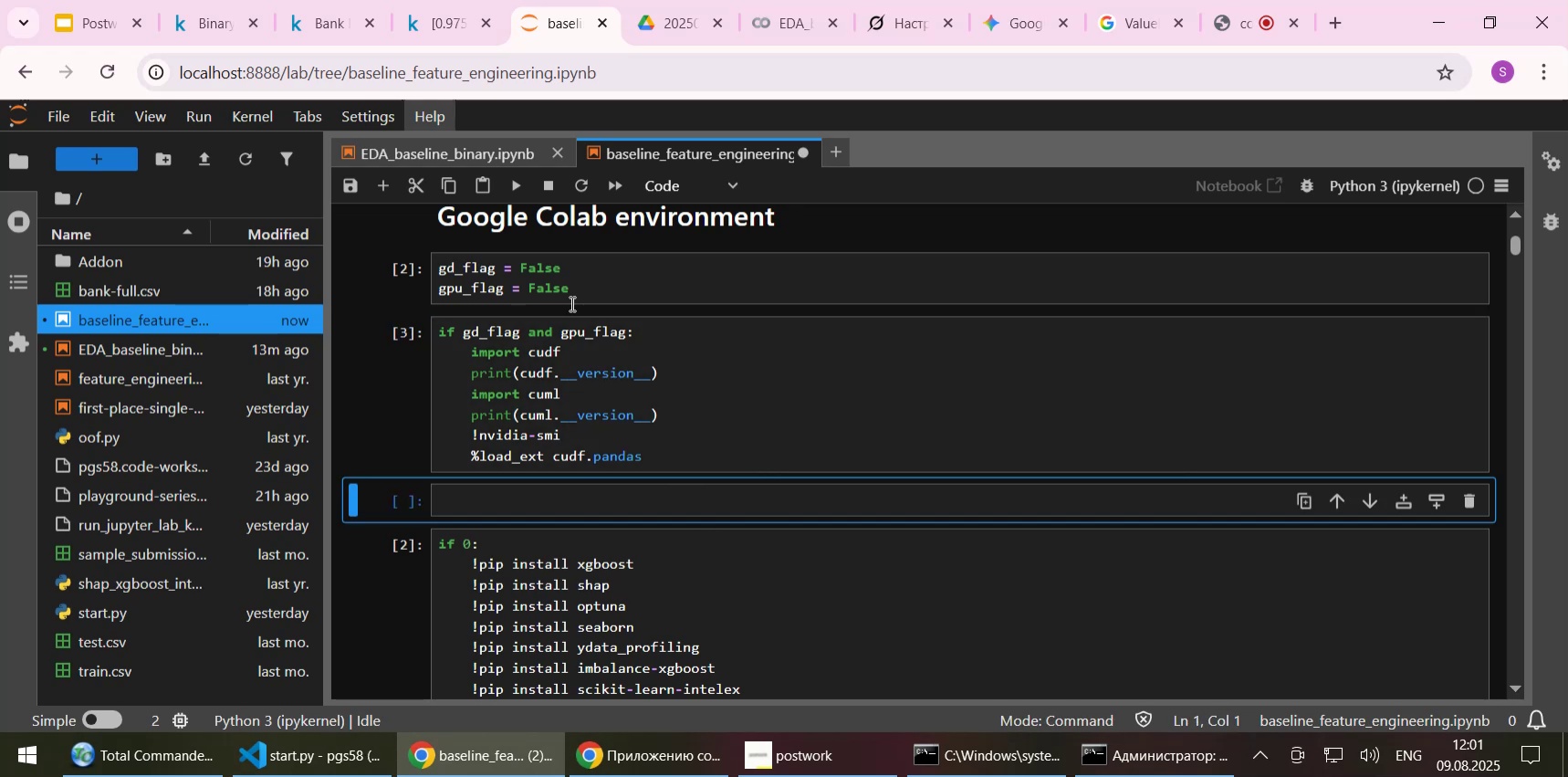 
key(Control+S)
 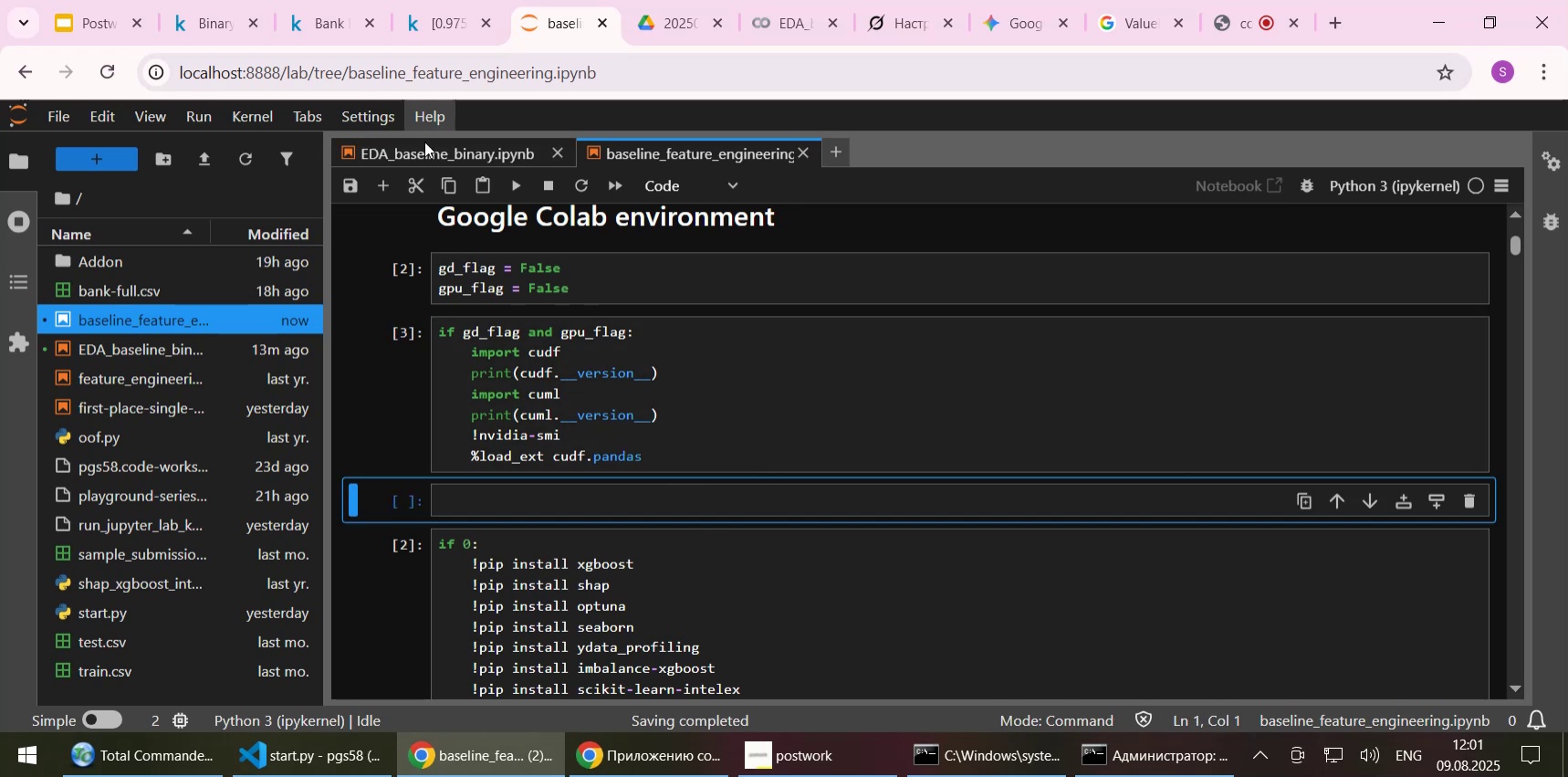 
left_click([424, 142])
 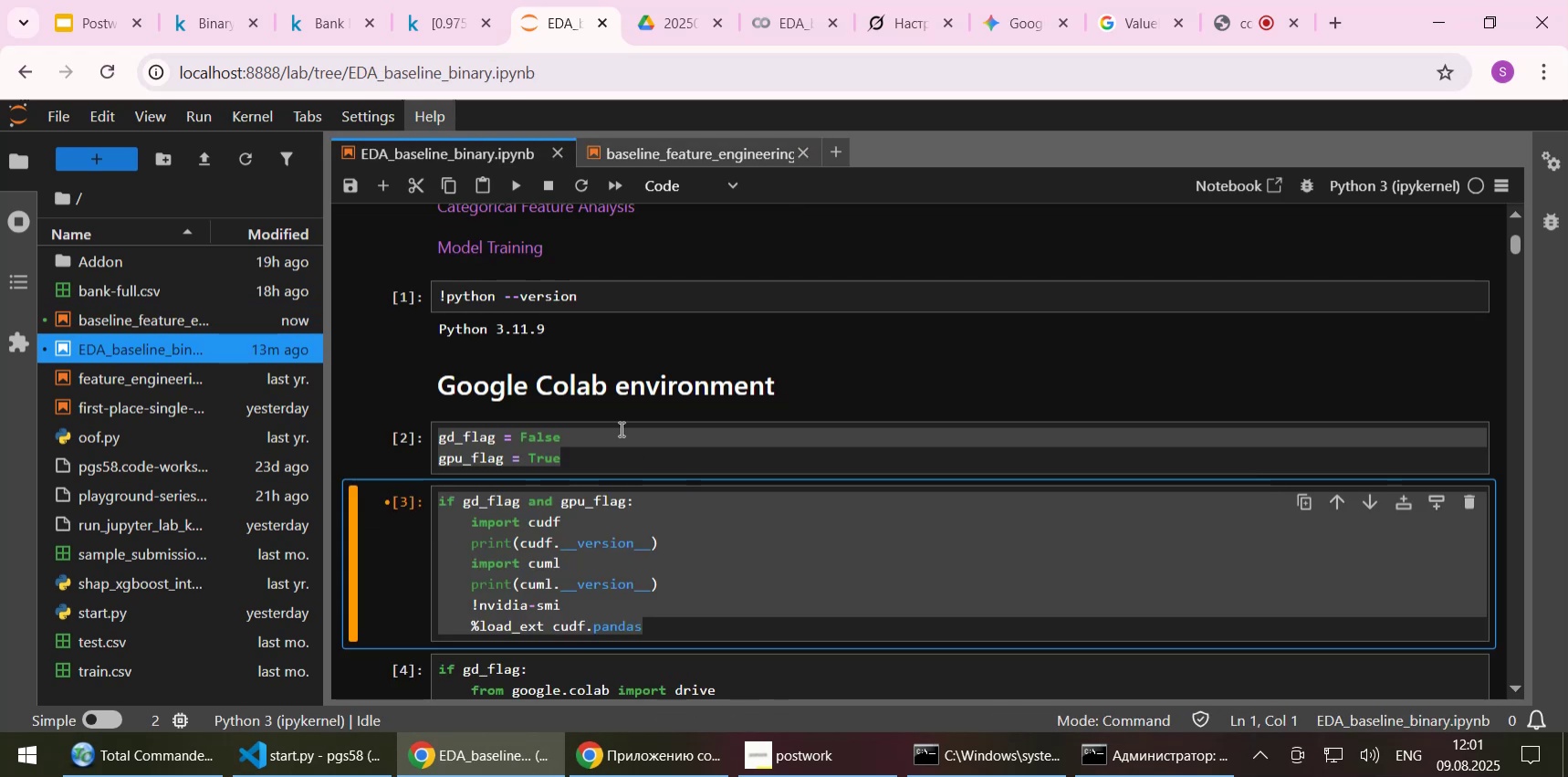 
left_click([602, 449])
 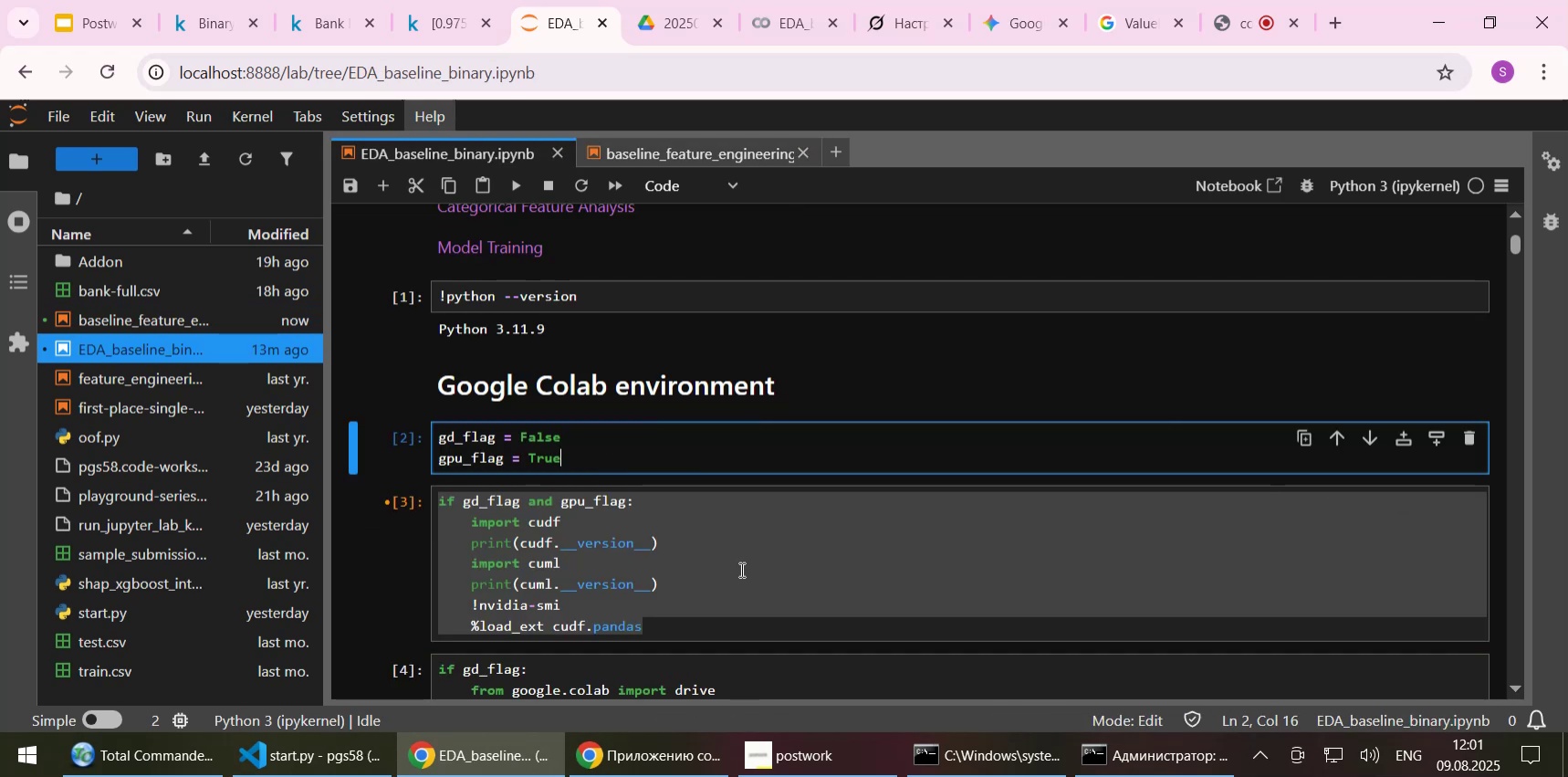 
left_click([740, 569])
 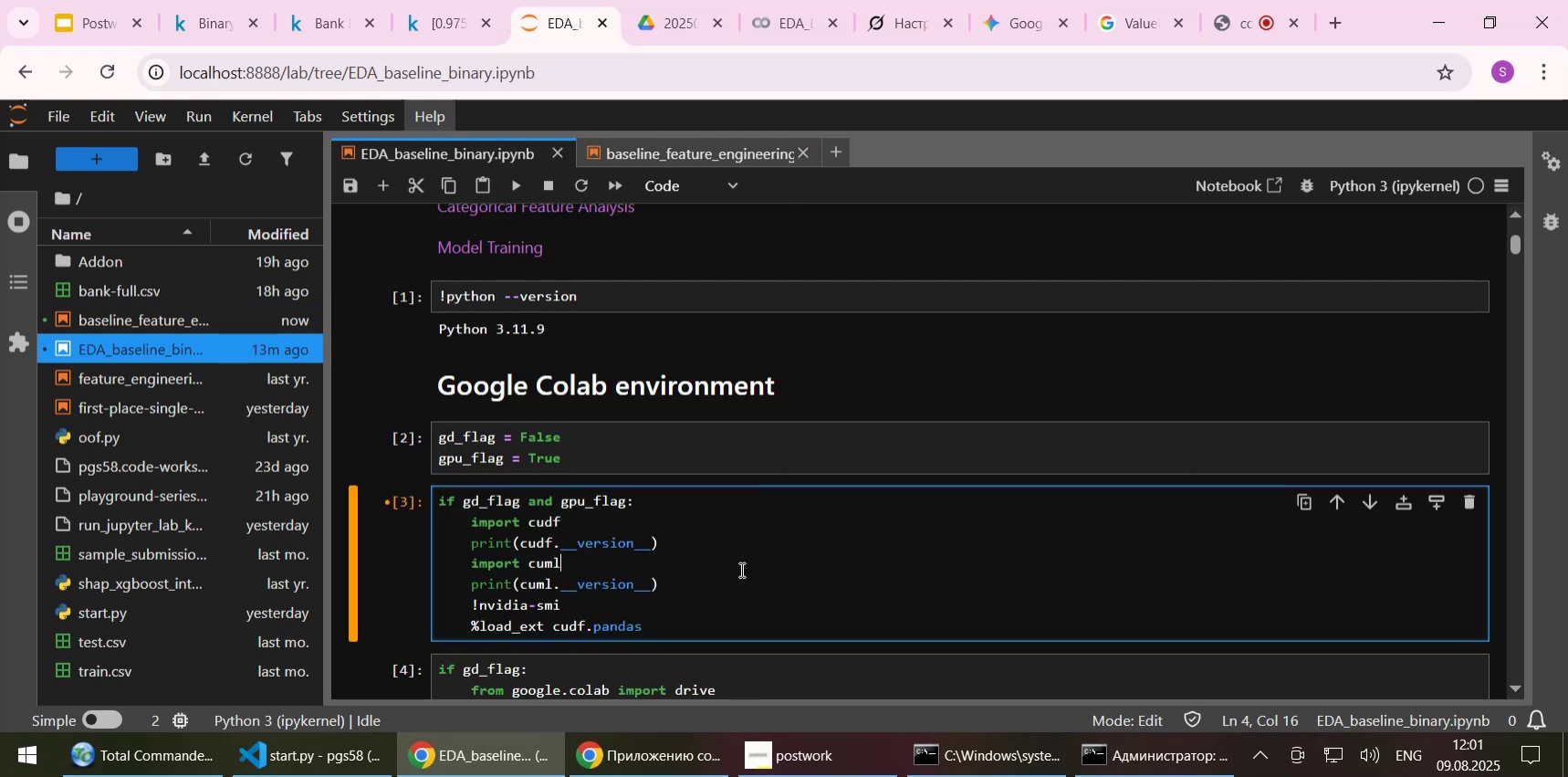 
scroll: coordinate [740, 569], scroll_direction: down, amount: 2.0
 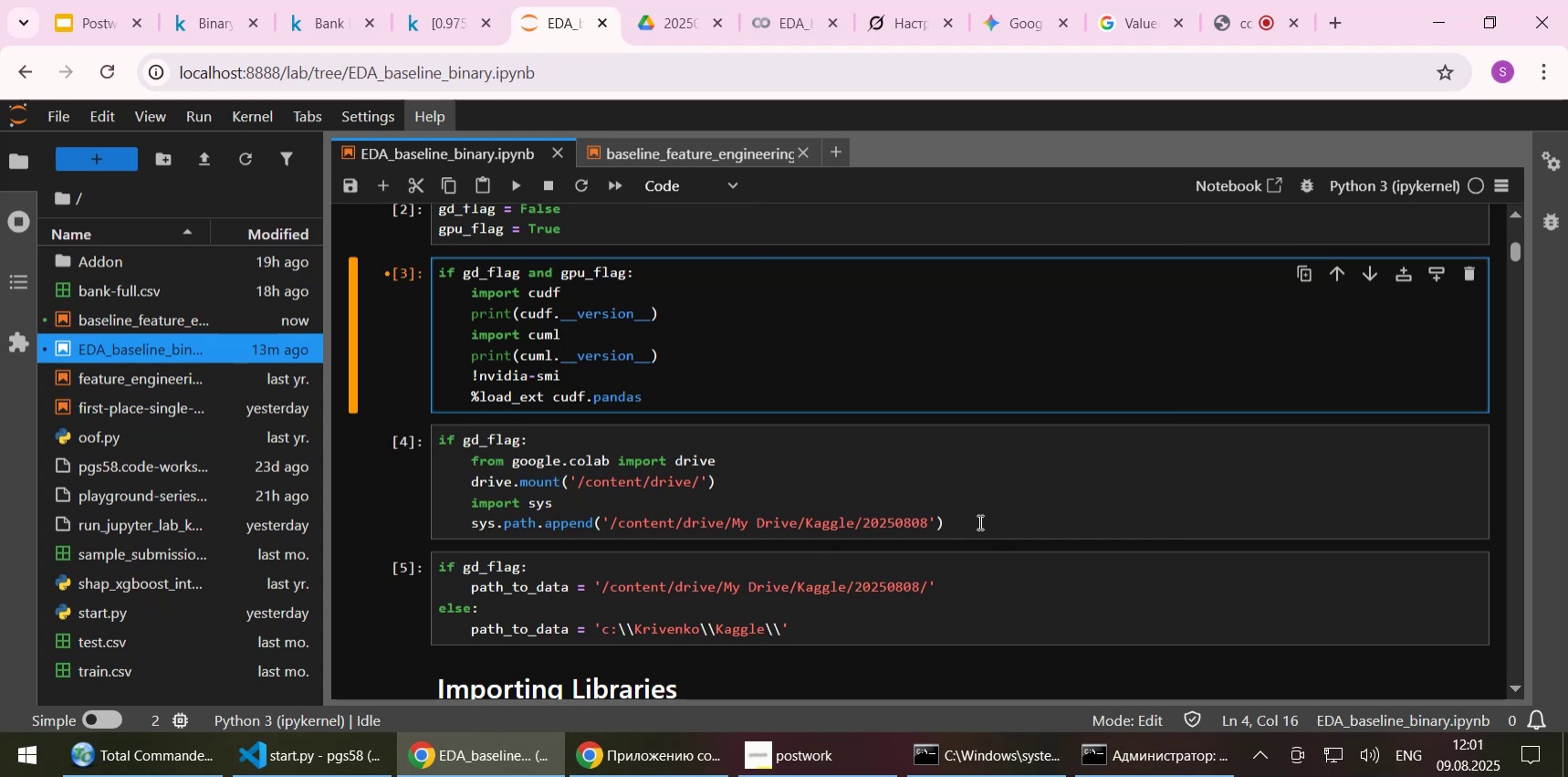 
left_click_drag(start_coordinate=[976, 520], to_coordinate=[402, 438])
 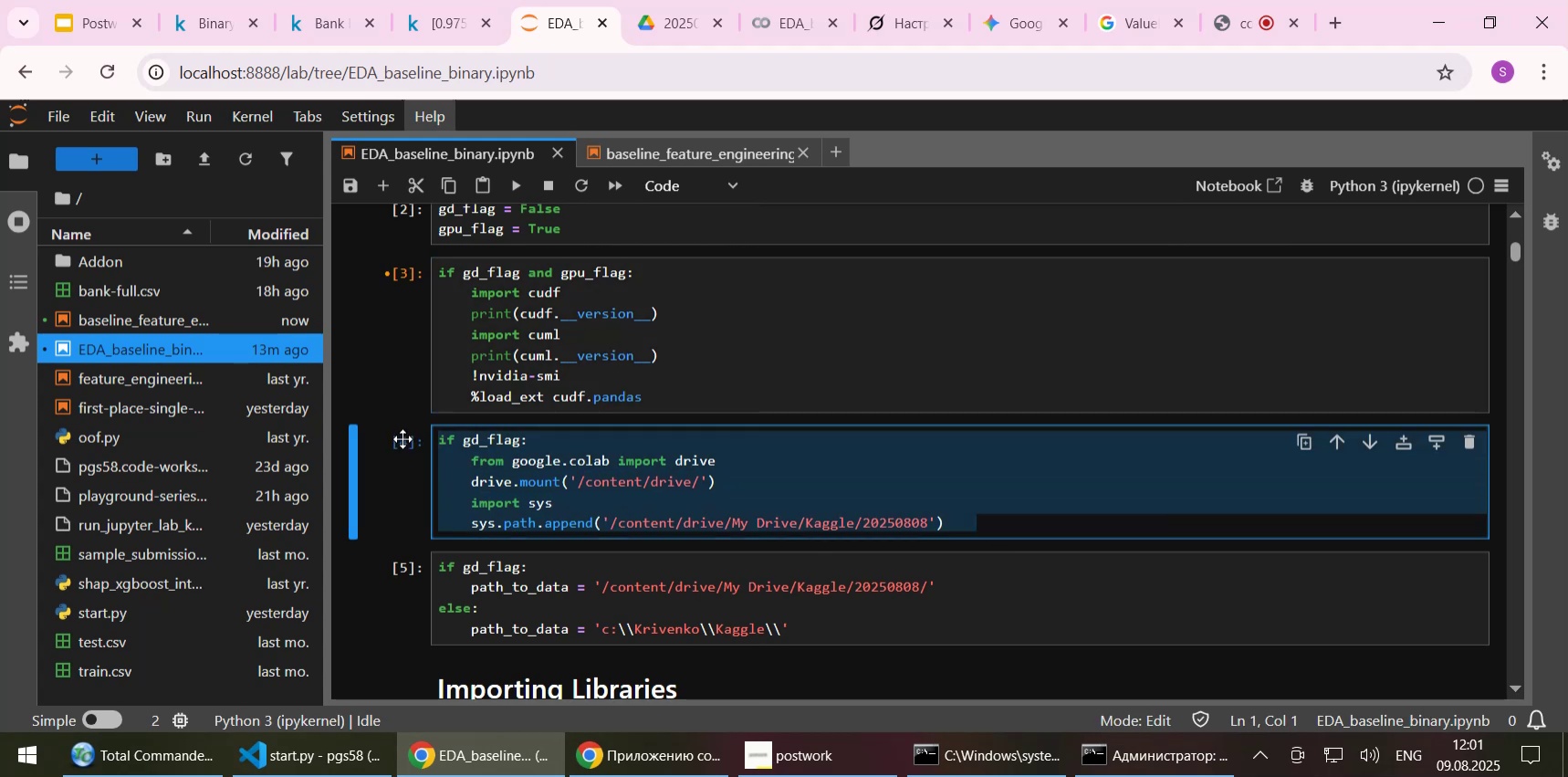 
key(Control+C)
 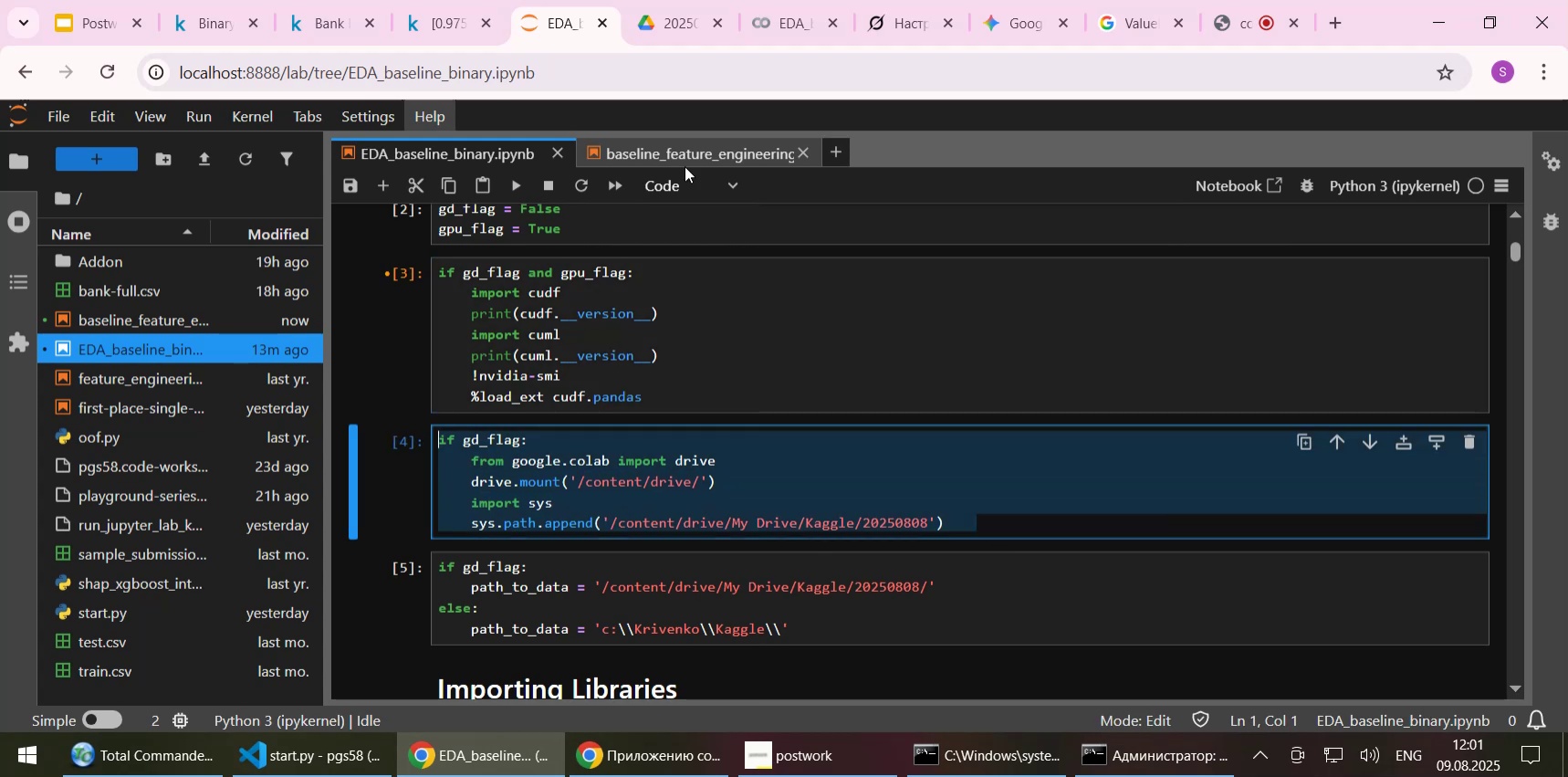 
left_click([685, 166])
 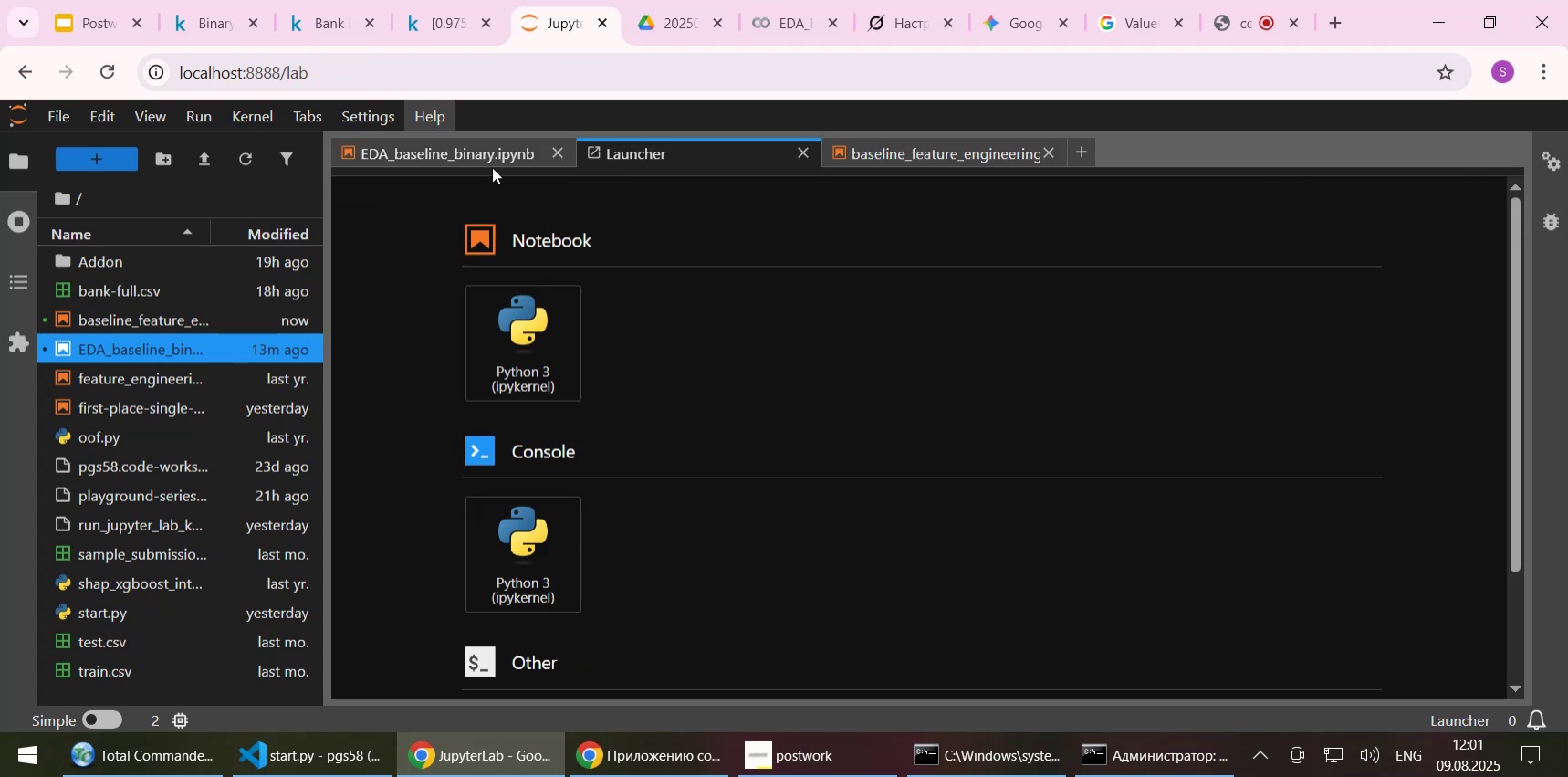 
left_click([426, 152])
 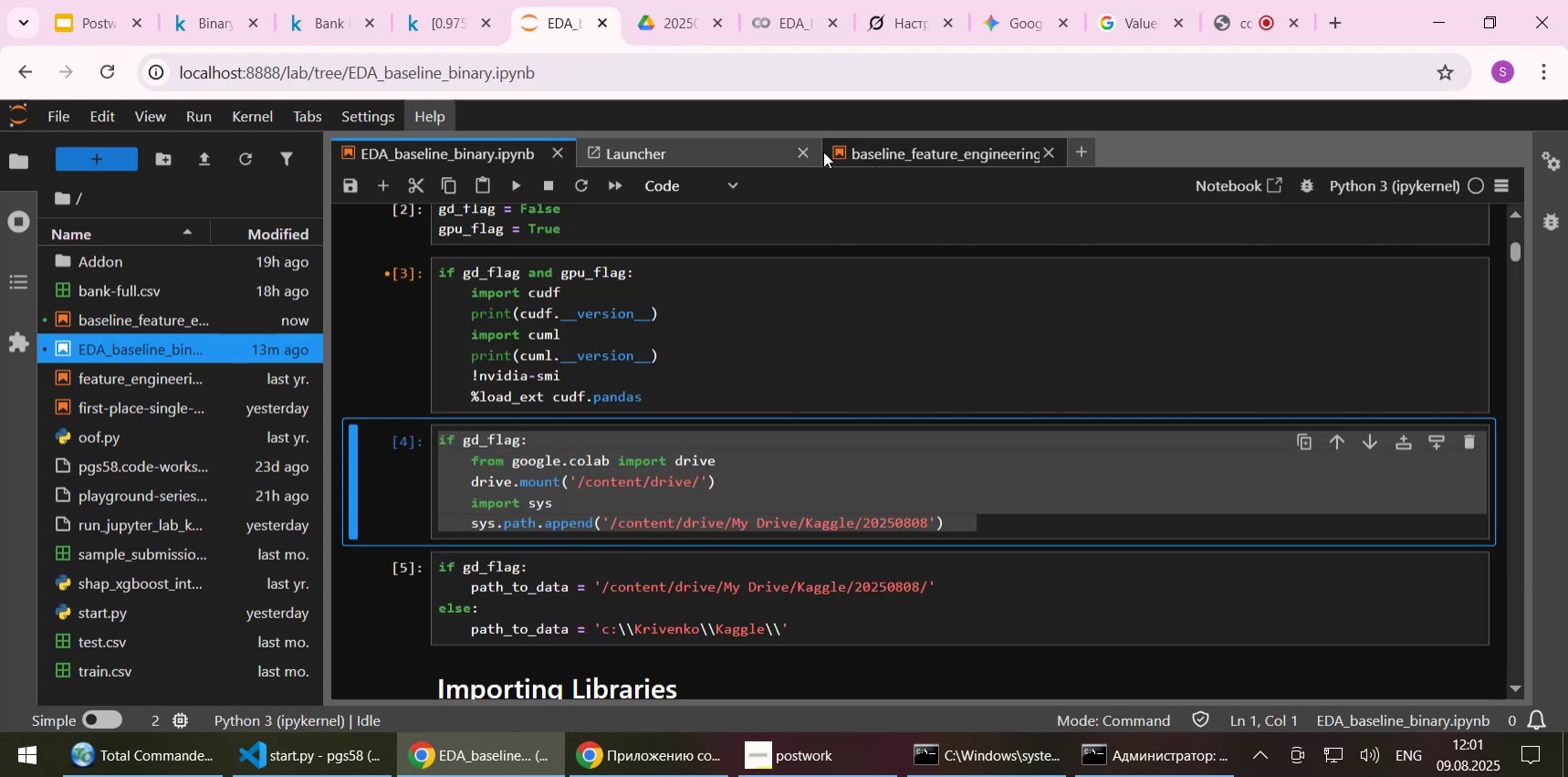 
left_click([805, 152])
 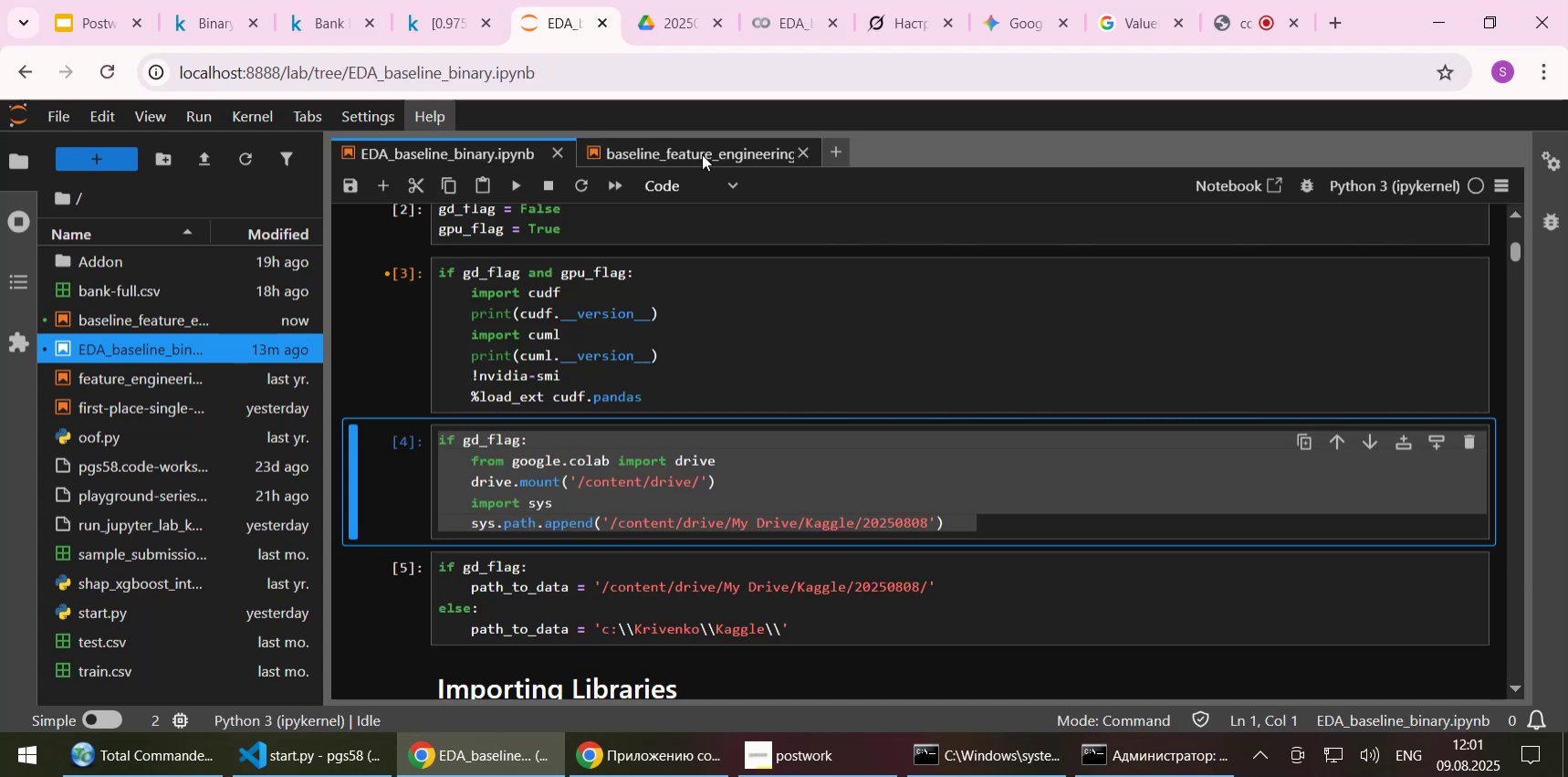 
left_click([702, 154])
 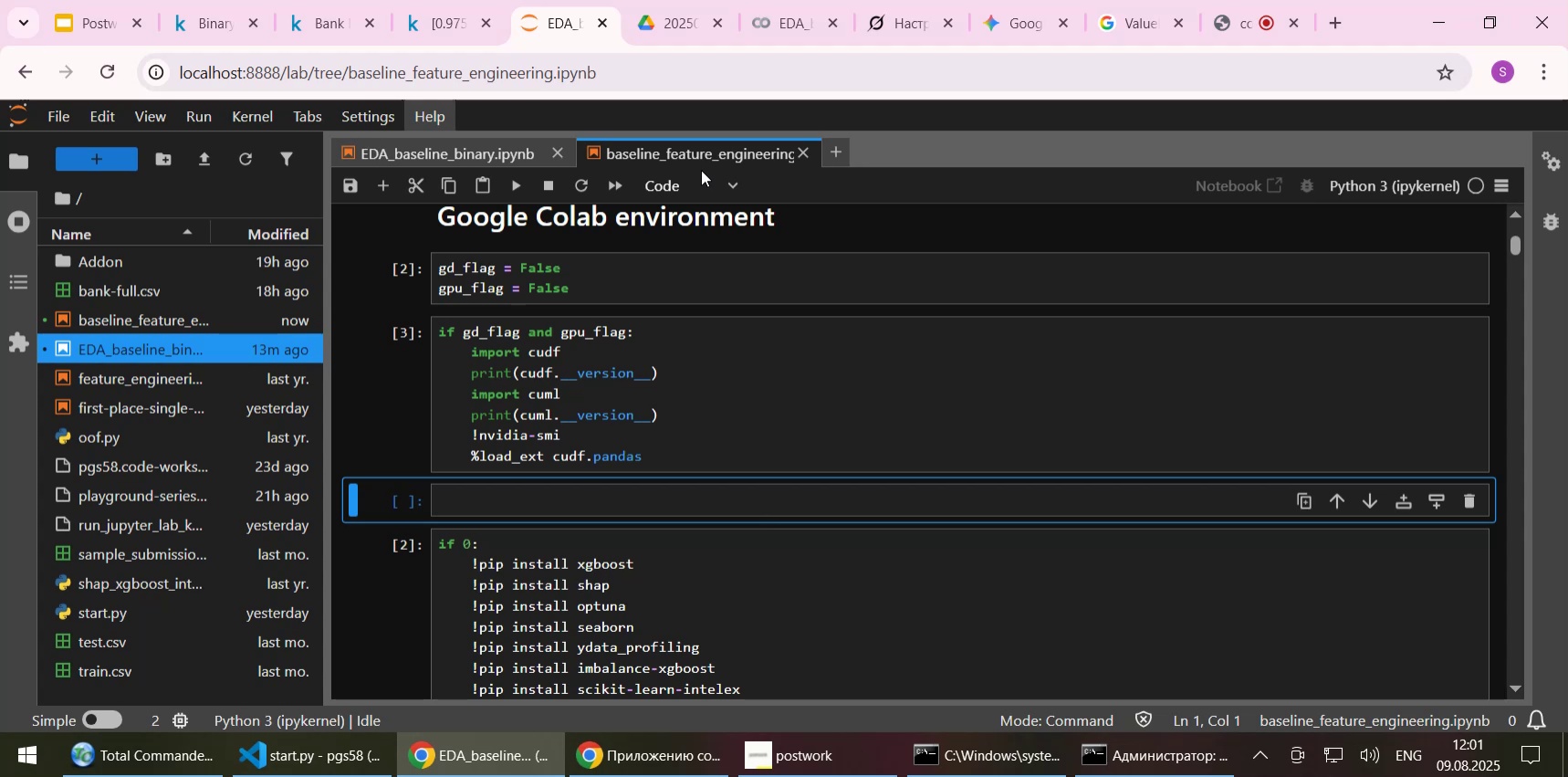 
left_click([538, 513])
 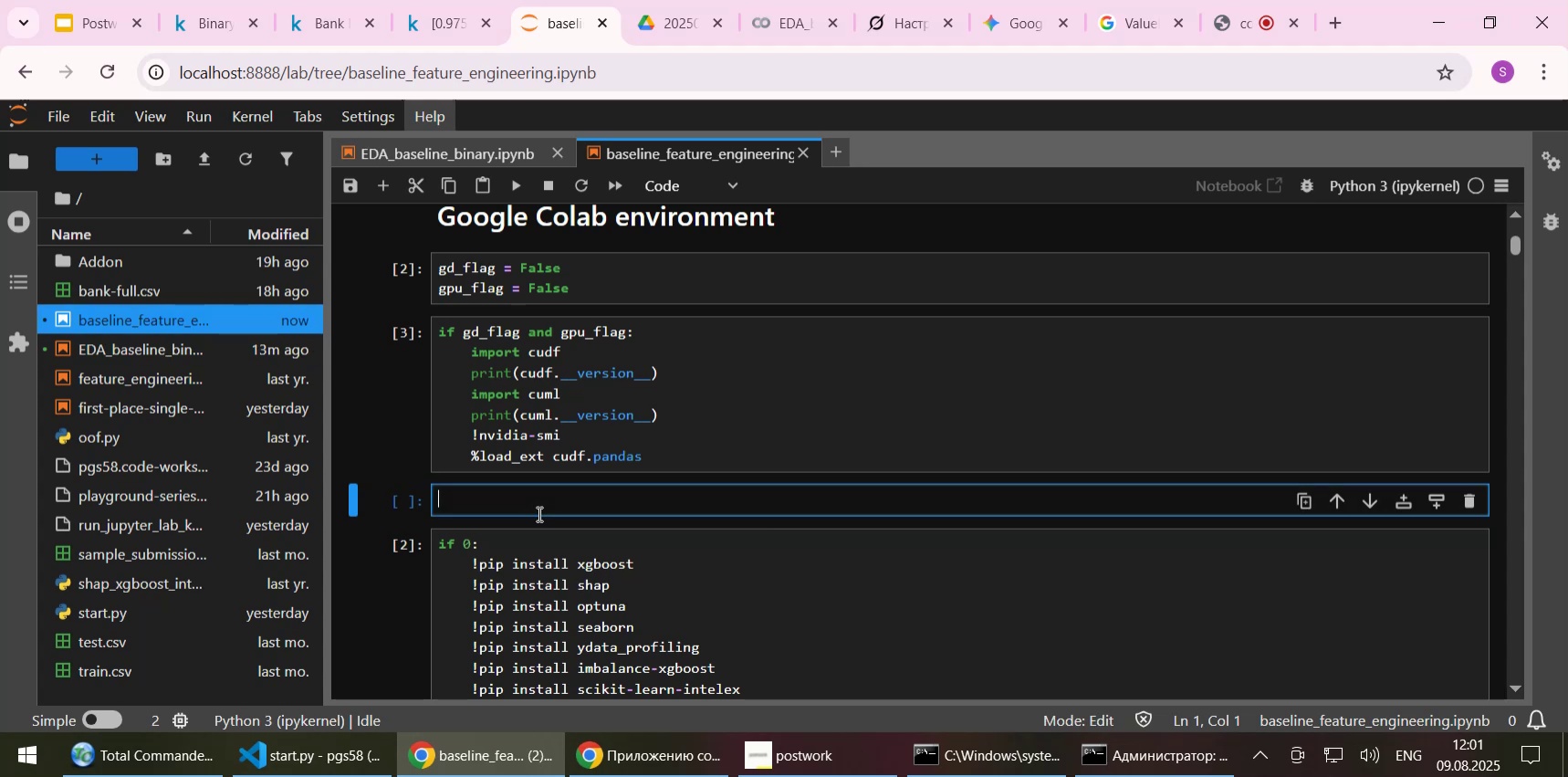 
key(Control+V)
 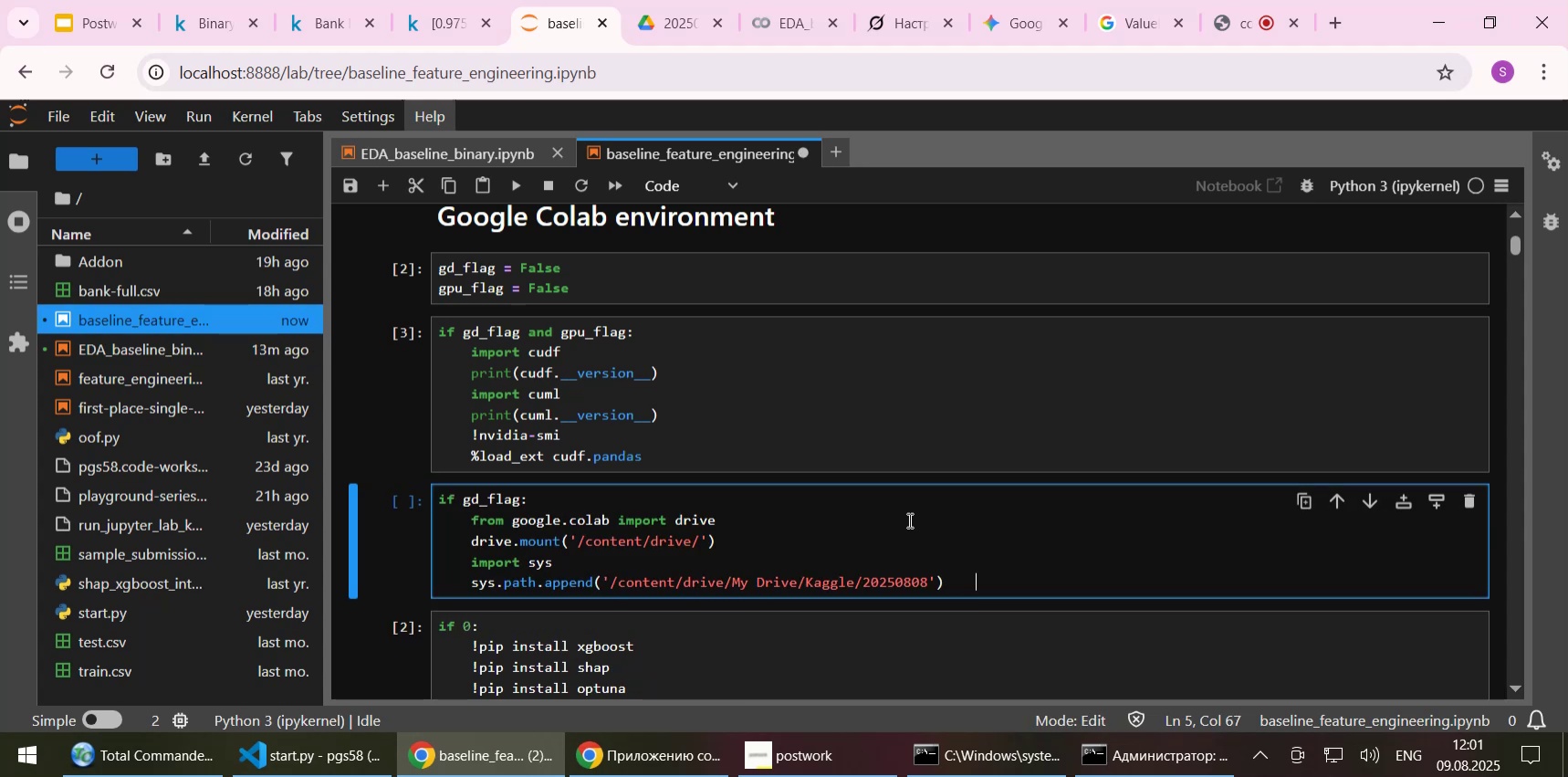 
key(Backspace)
 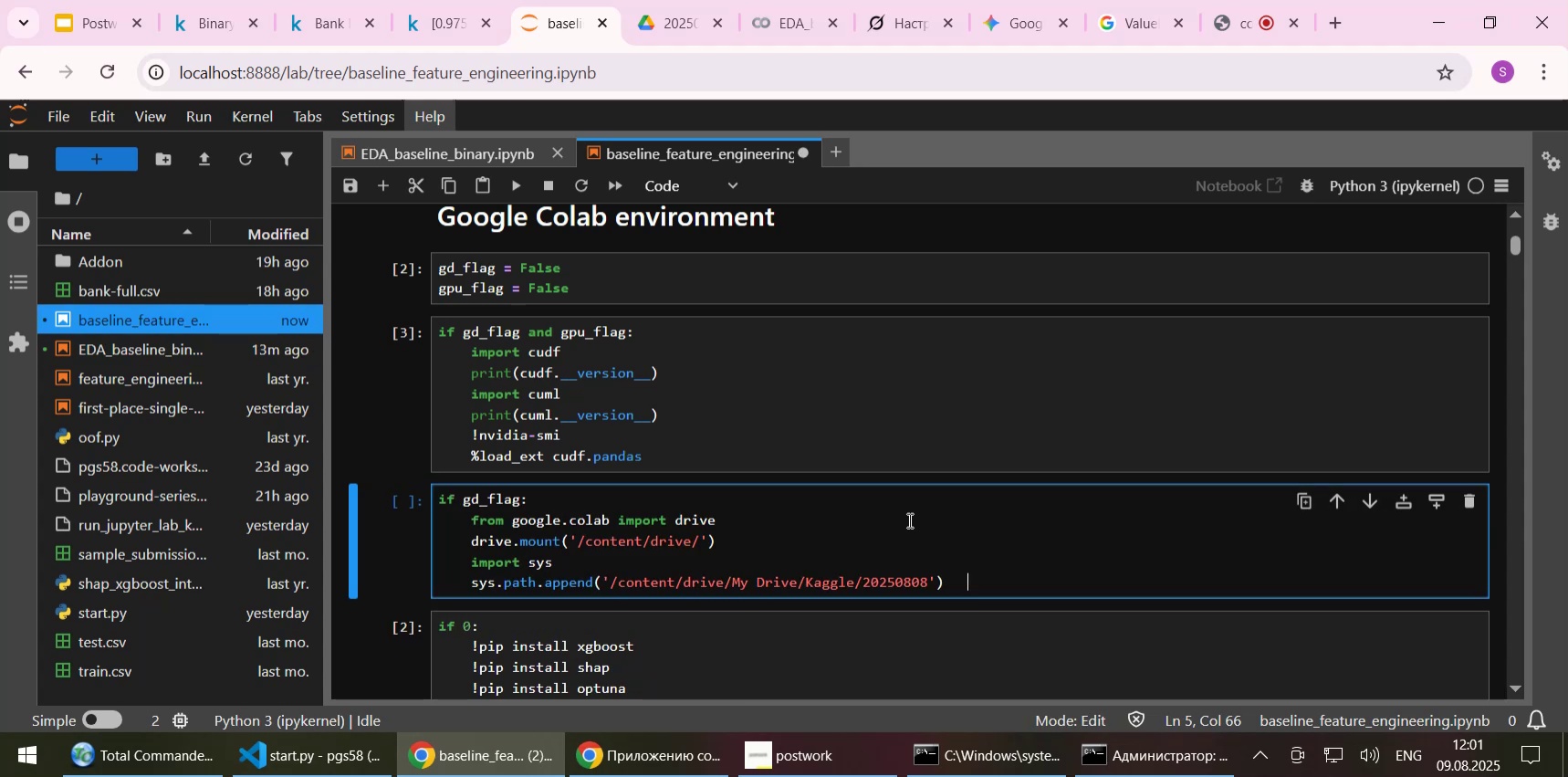 
key(Backspace)
 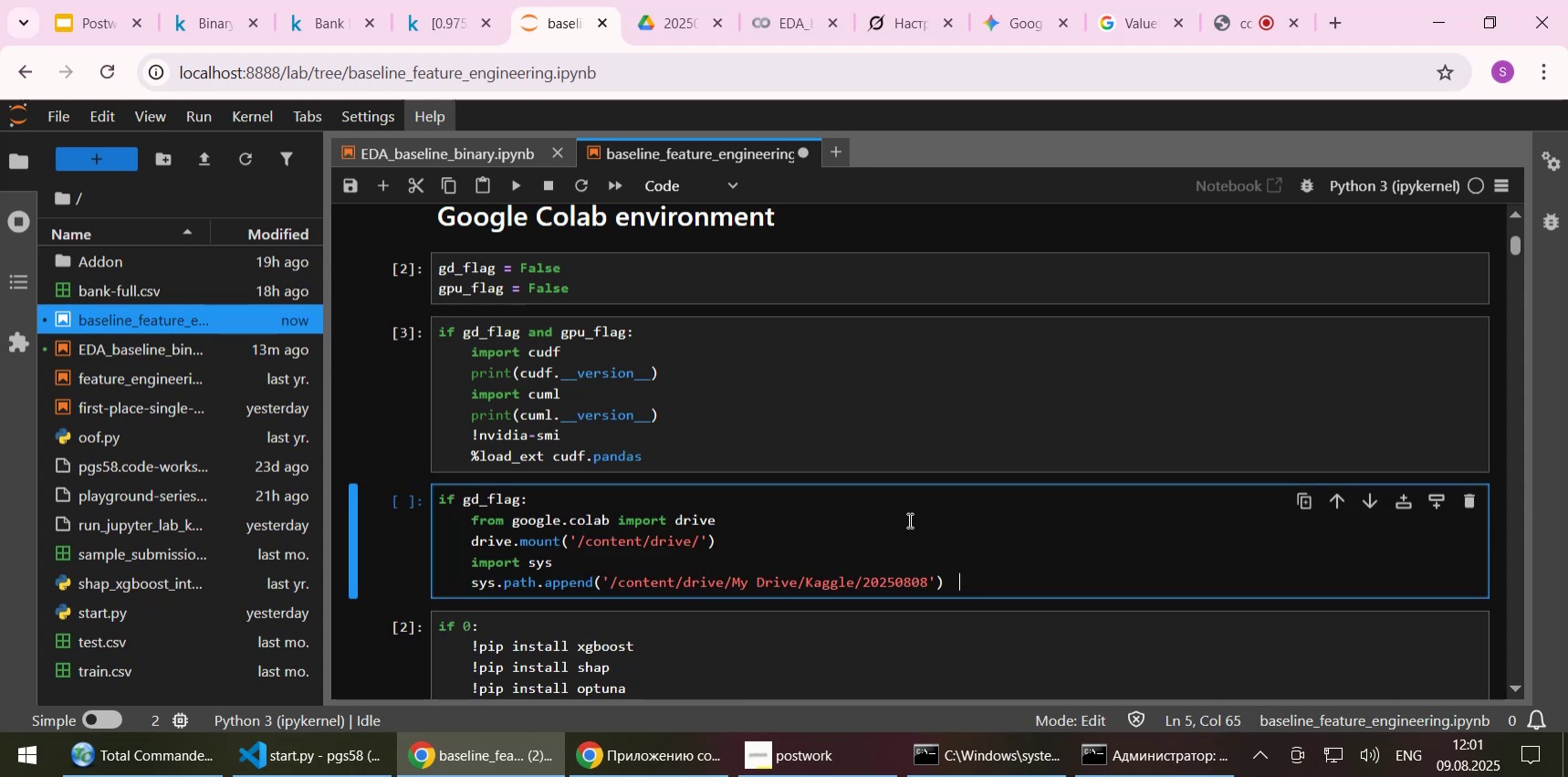 
key(Backspace)
 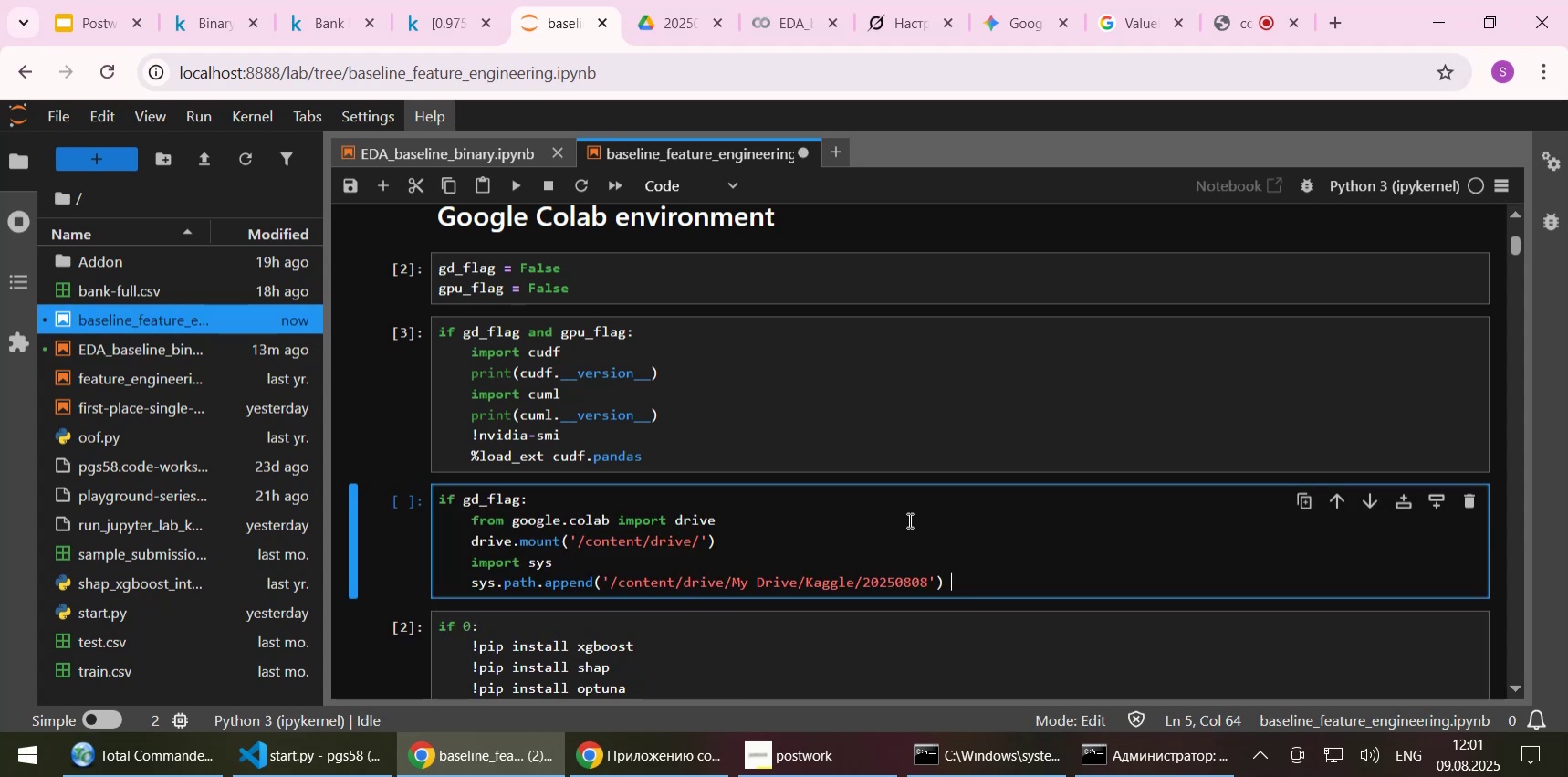 
key(Backspace)
 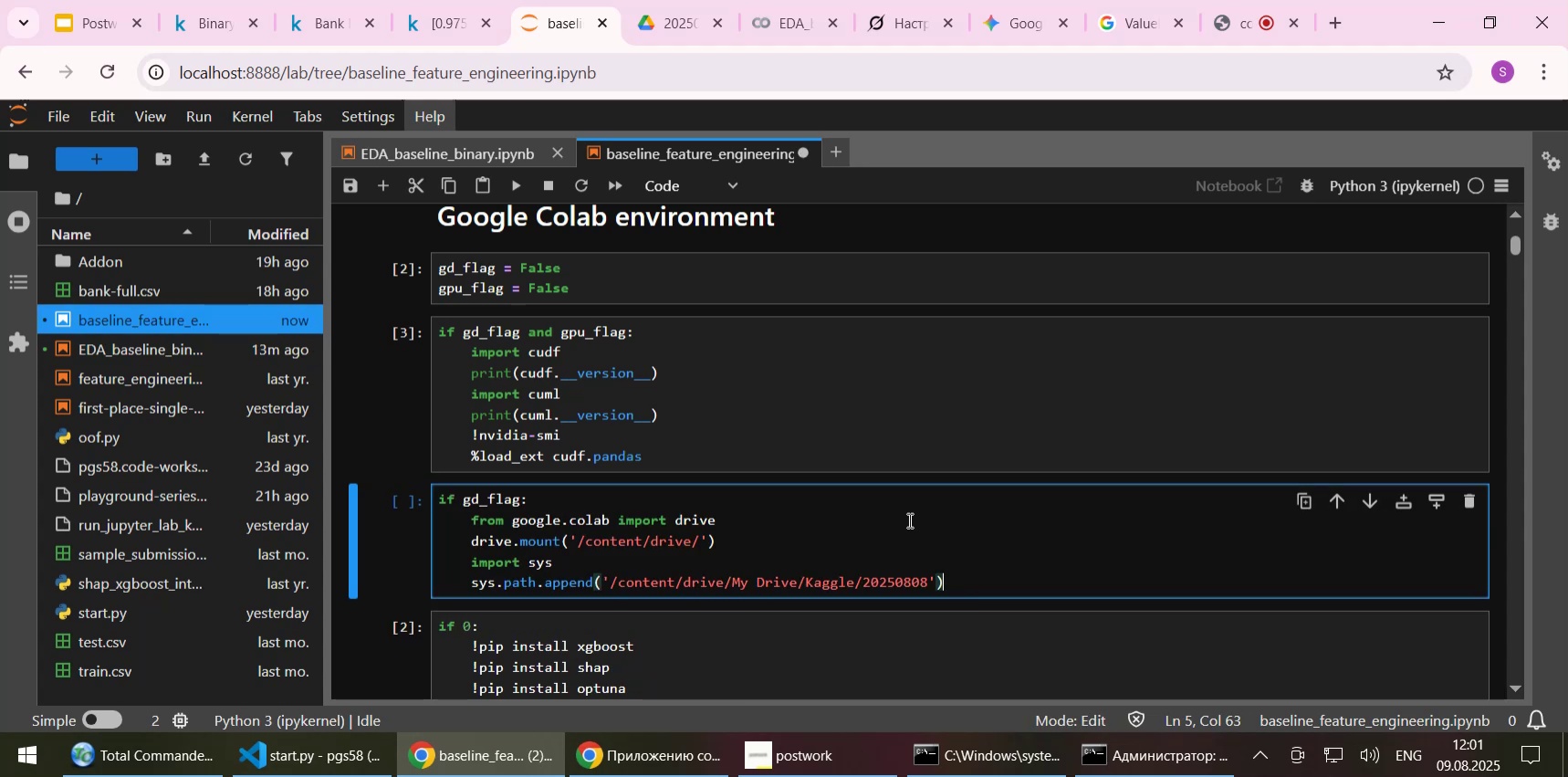 
key(Control+S)
 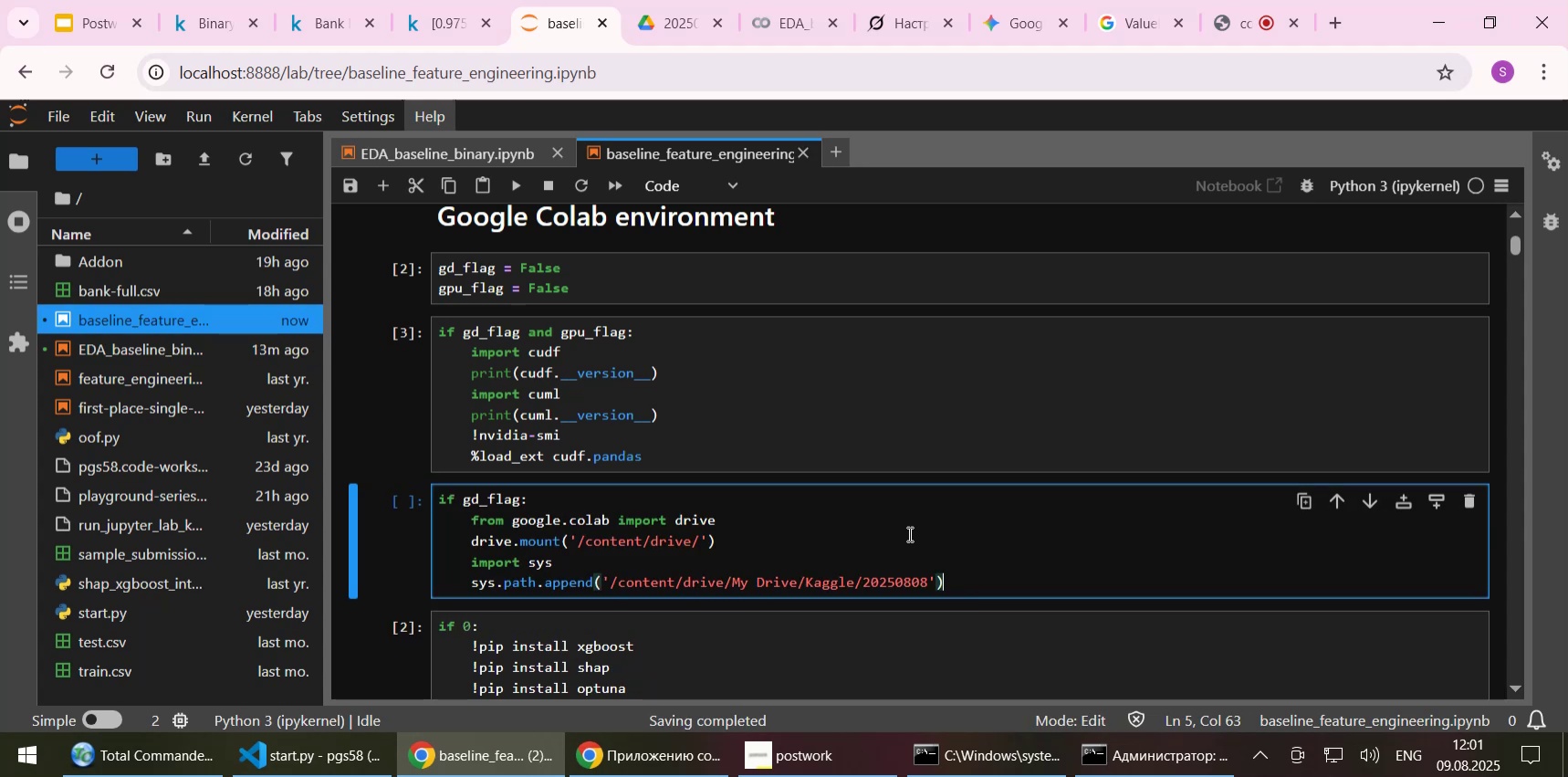 
left_click([908, 533])
 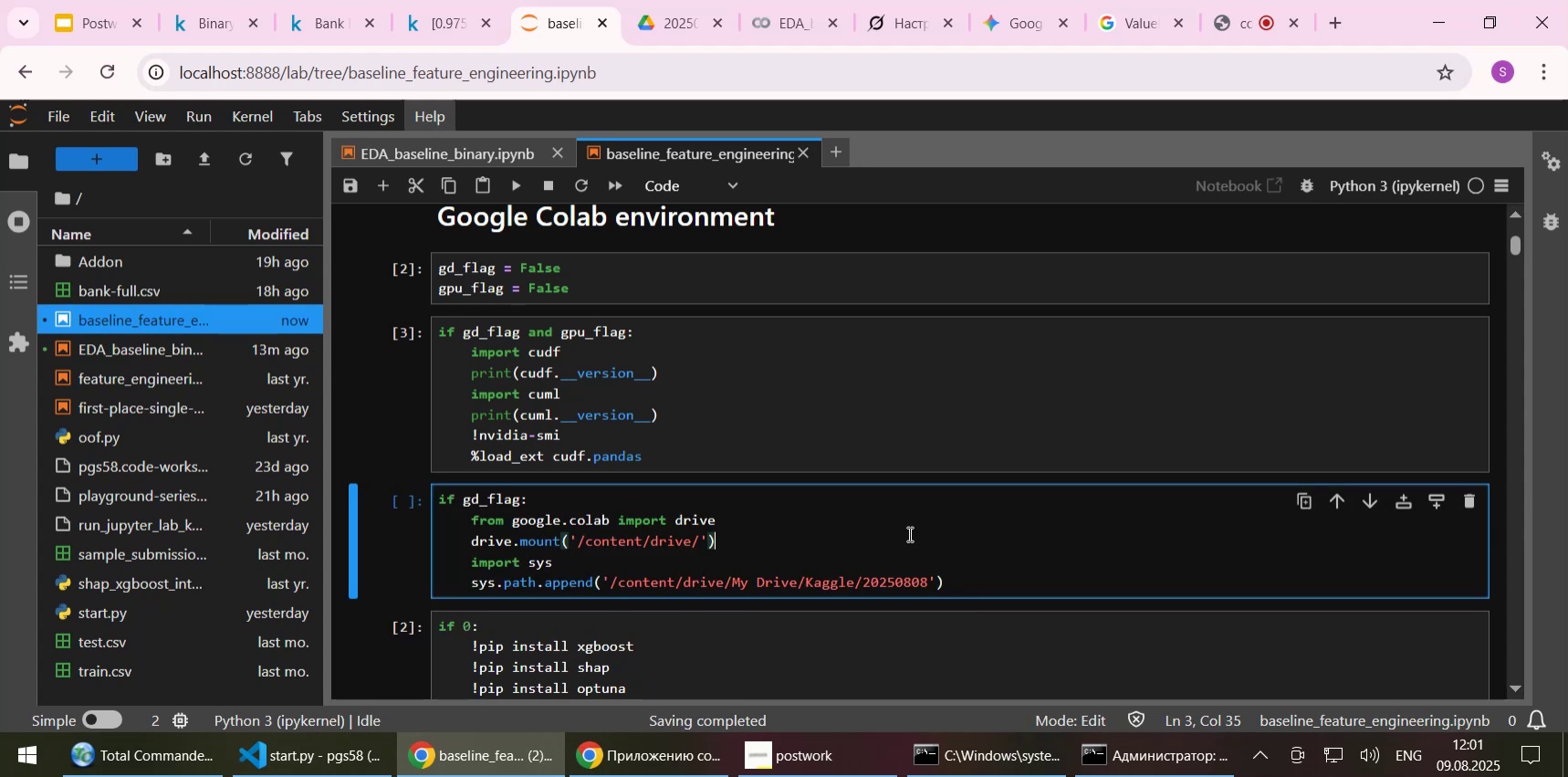 
key(Shift+Enter)
 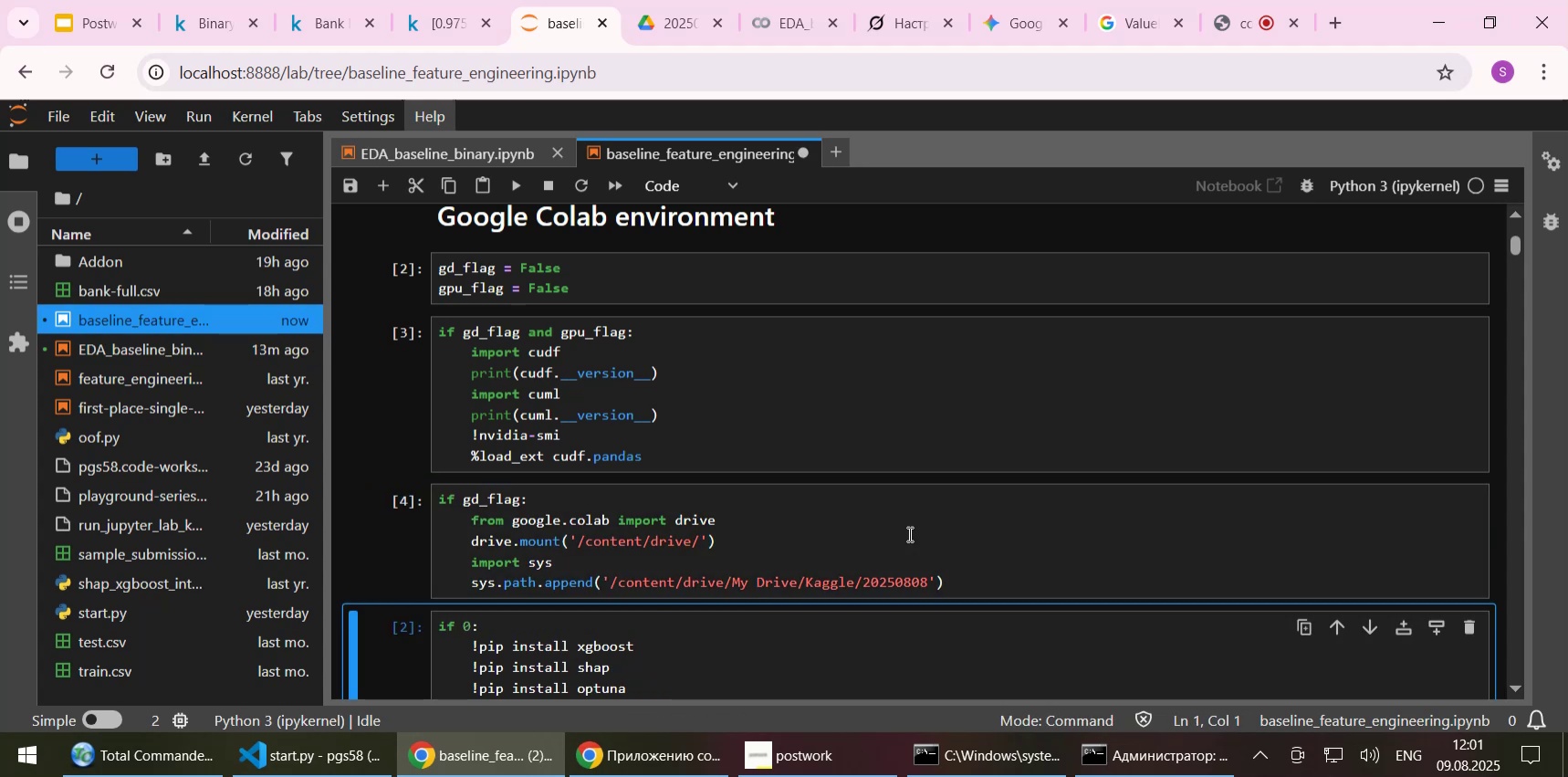 
left_click([908, 533])
 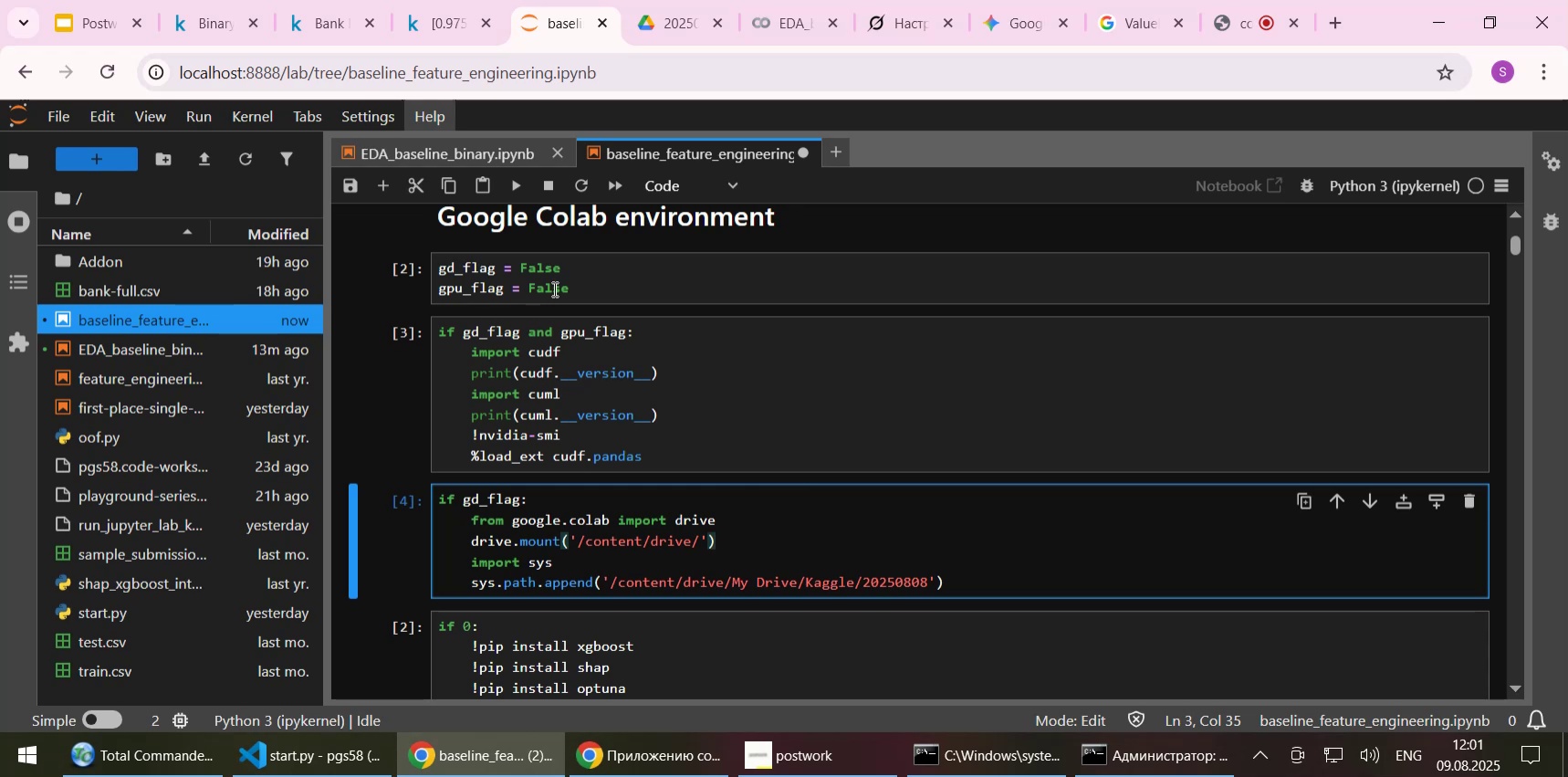 
wait(6.16)
 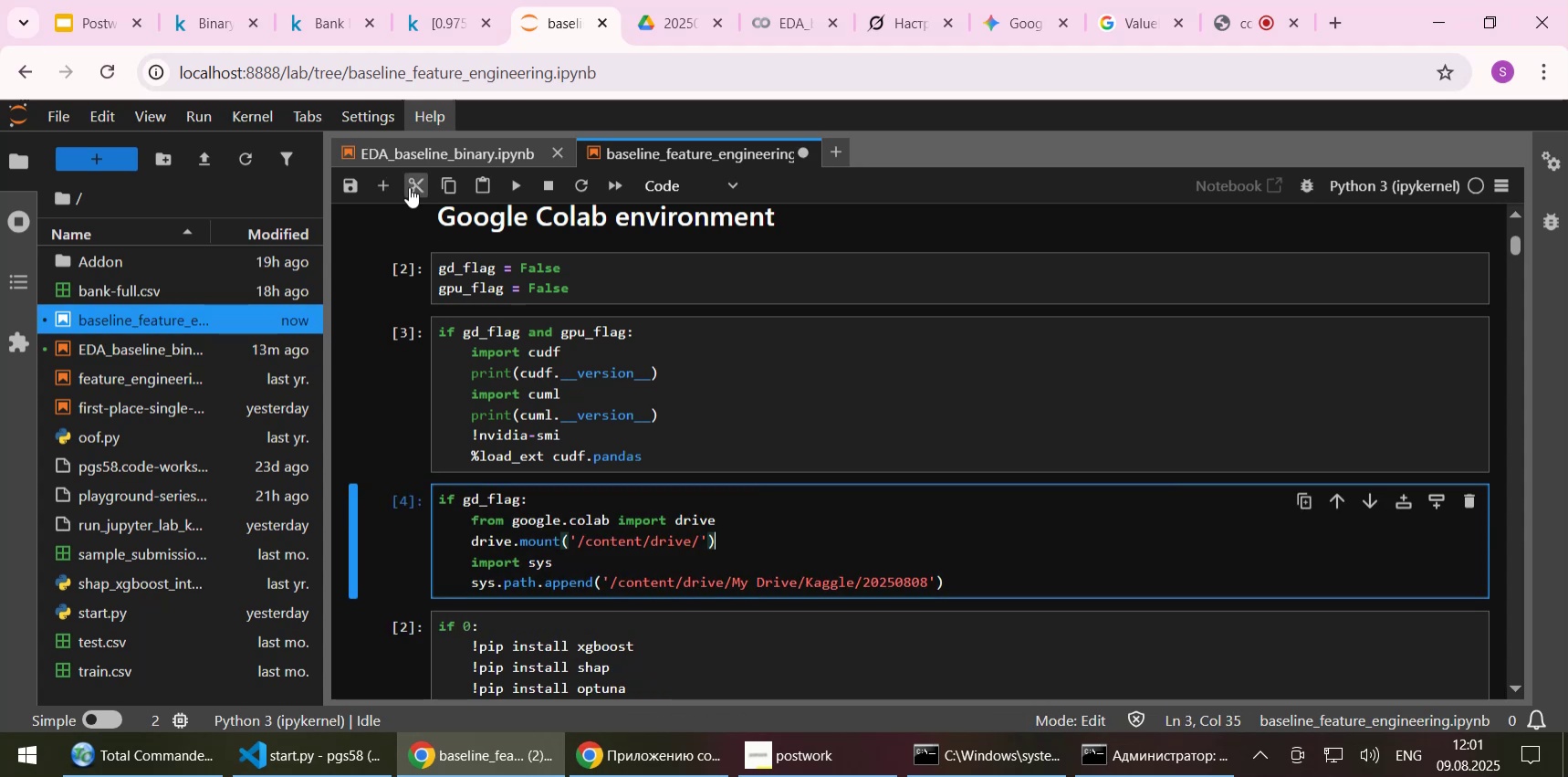 
left_click([565, 521])
 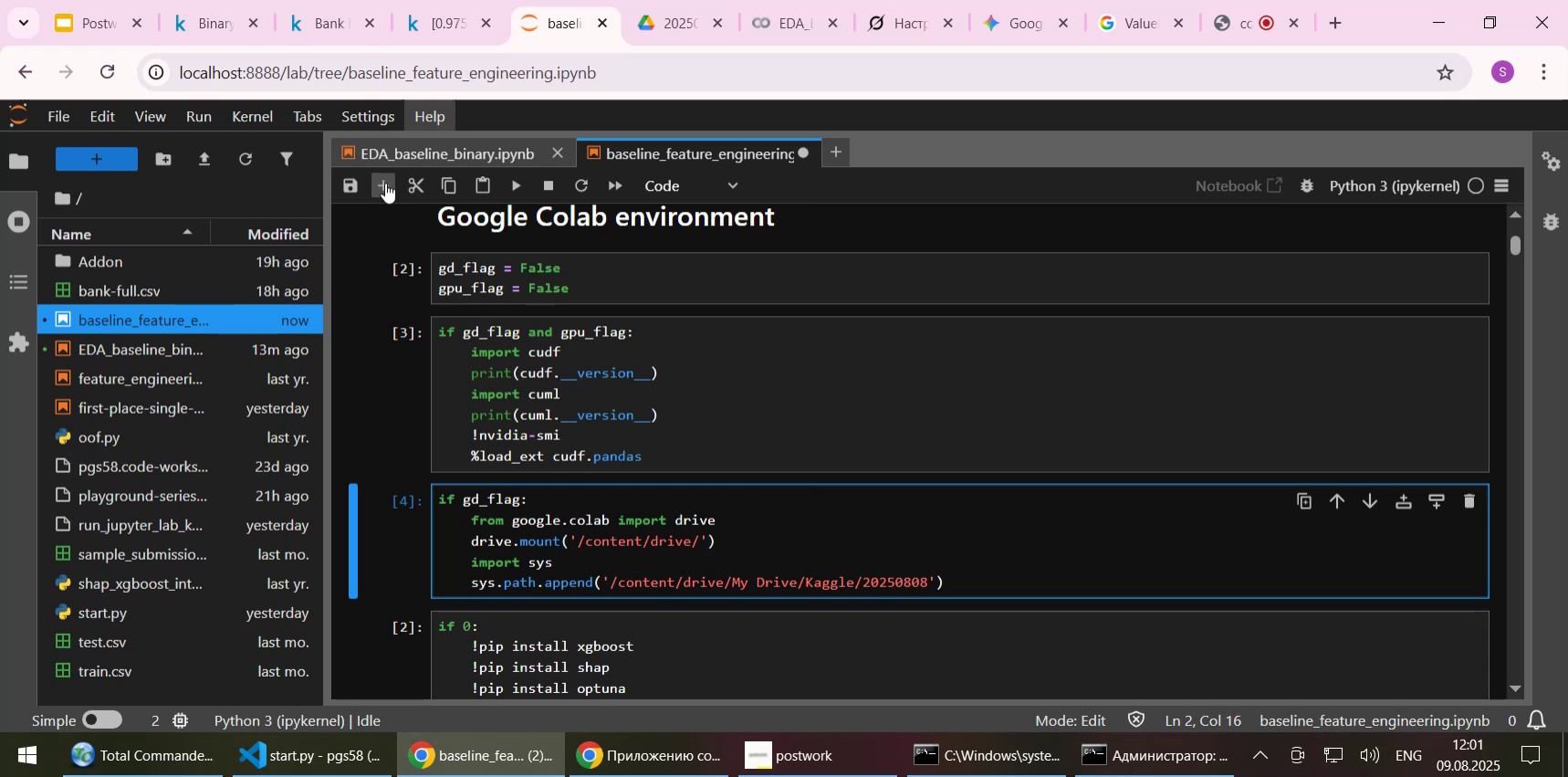 
left_click([385, 183])
 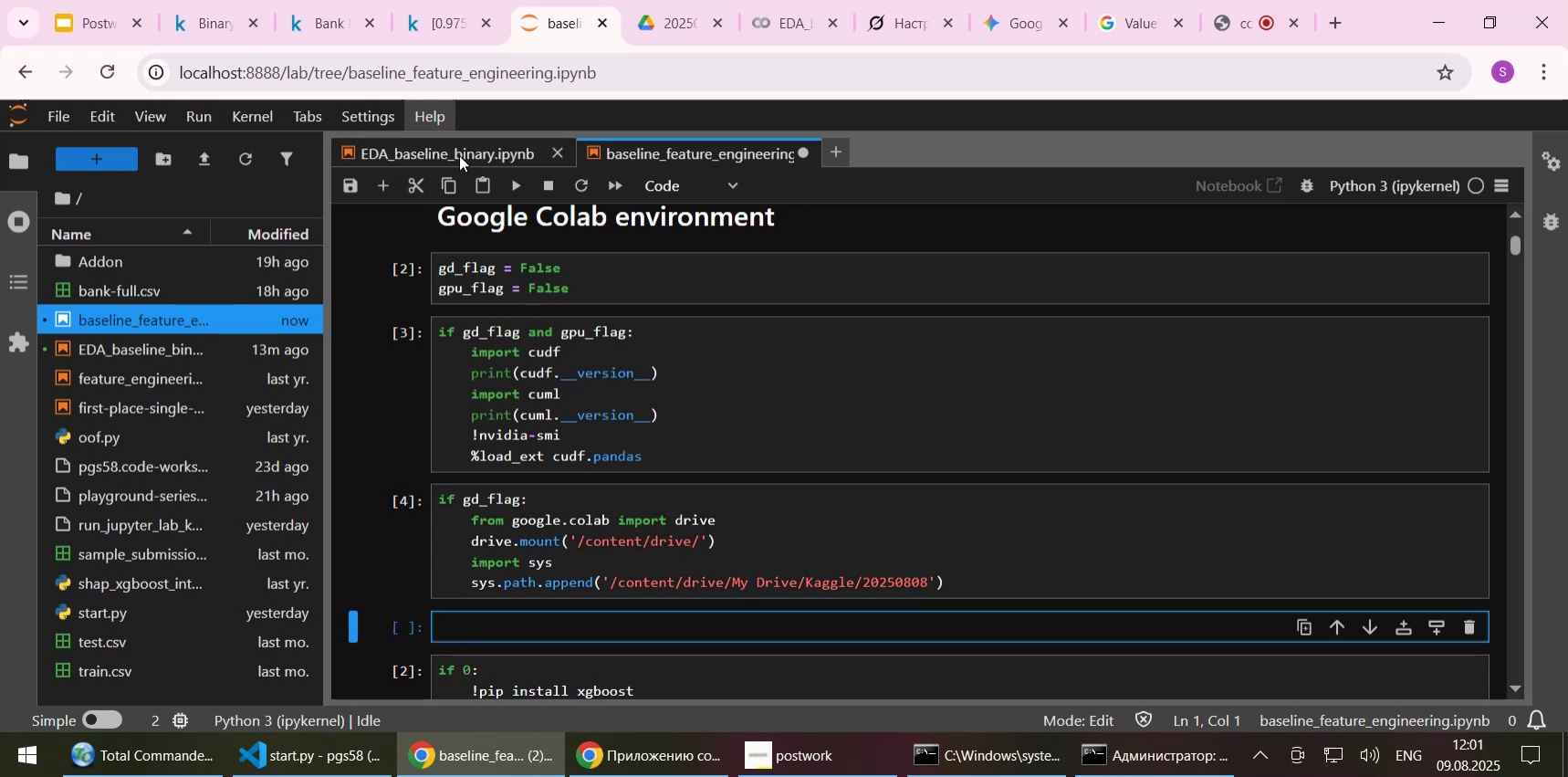 
left_click([459, 155])
 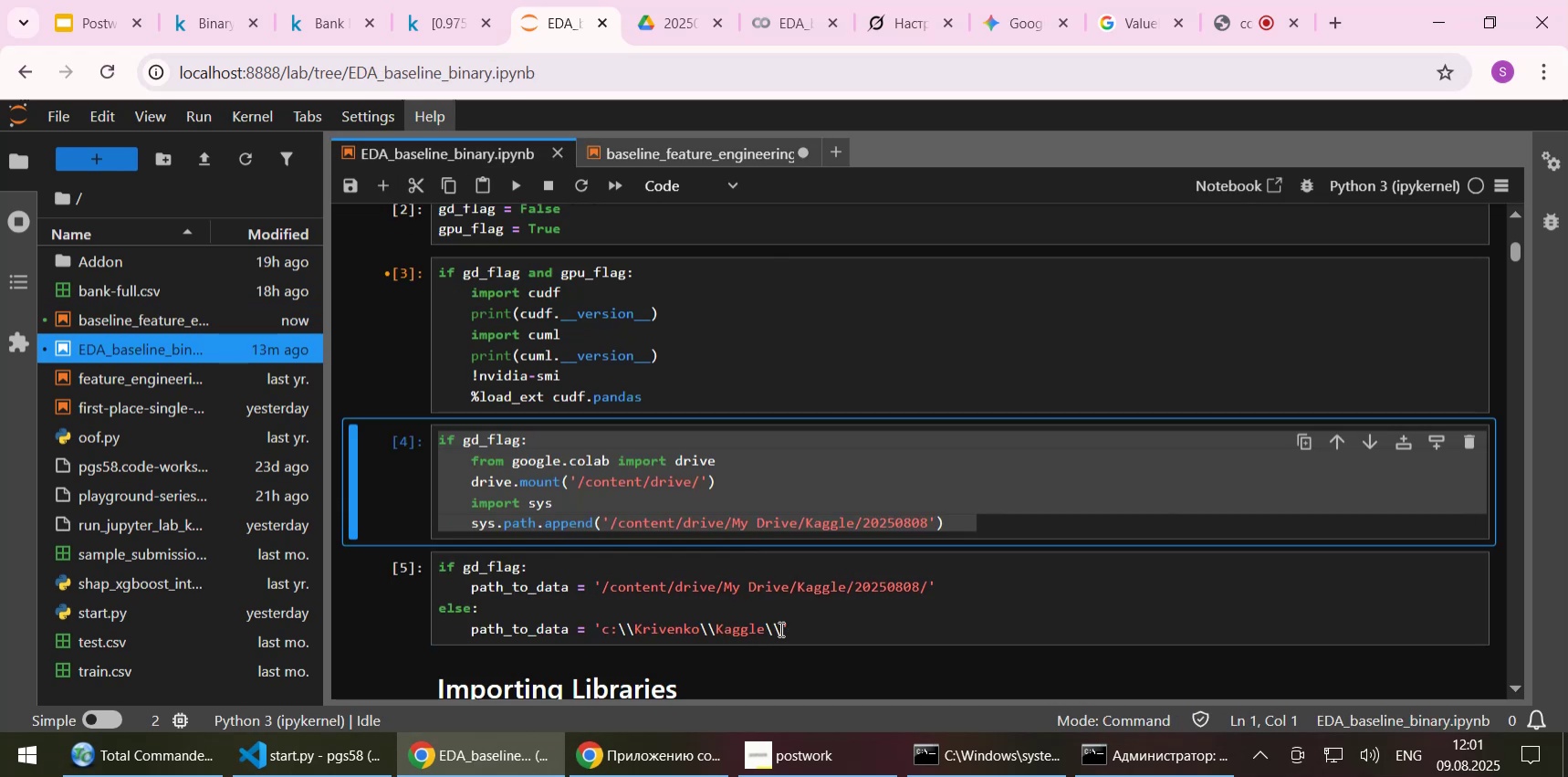 
left_click_drag(start_coordinate=[805, 628], to_coordinate=[417, 573])
 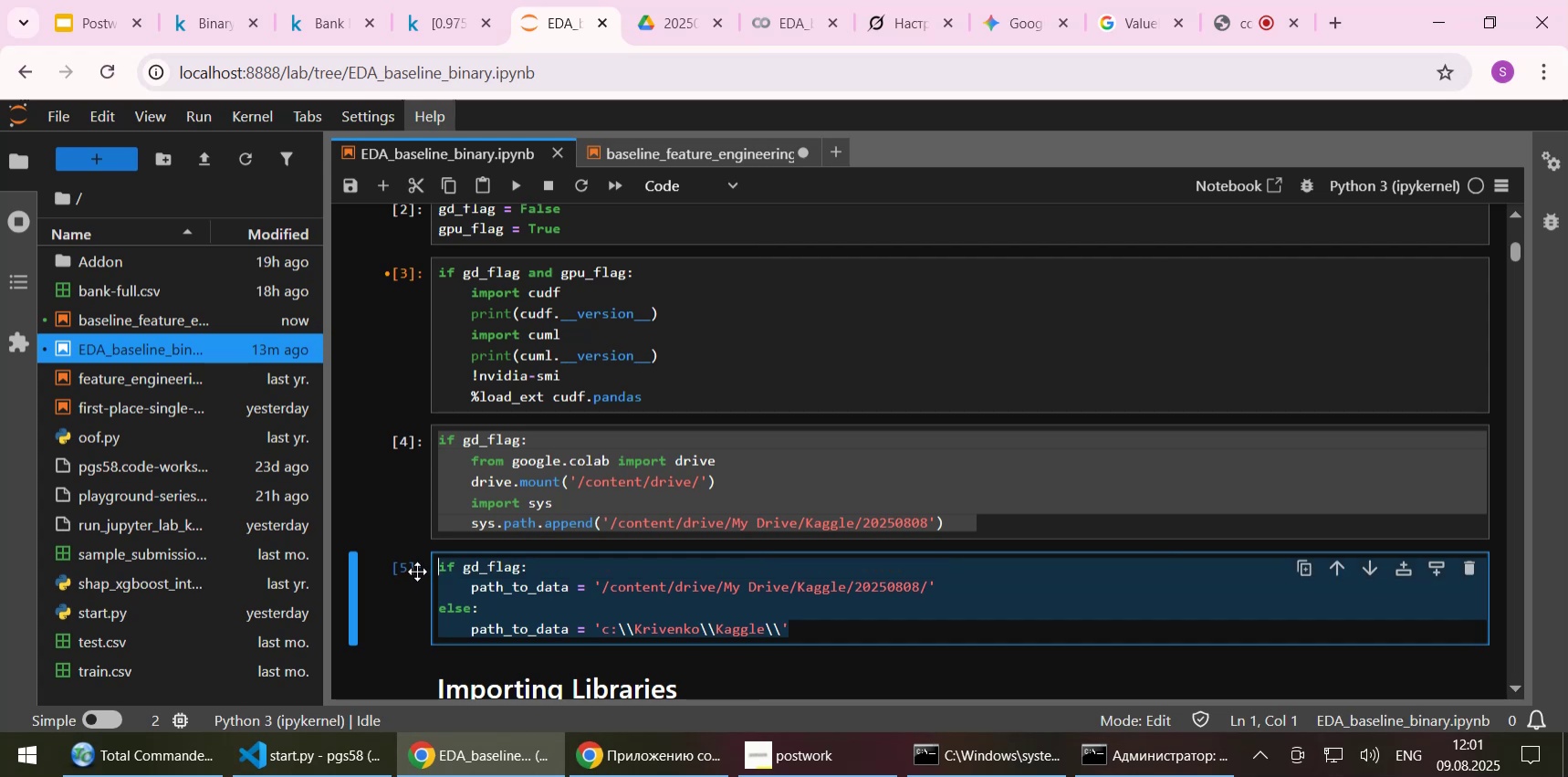 
key(Control+C)
 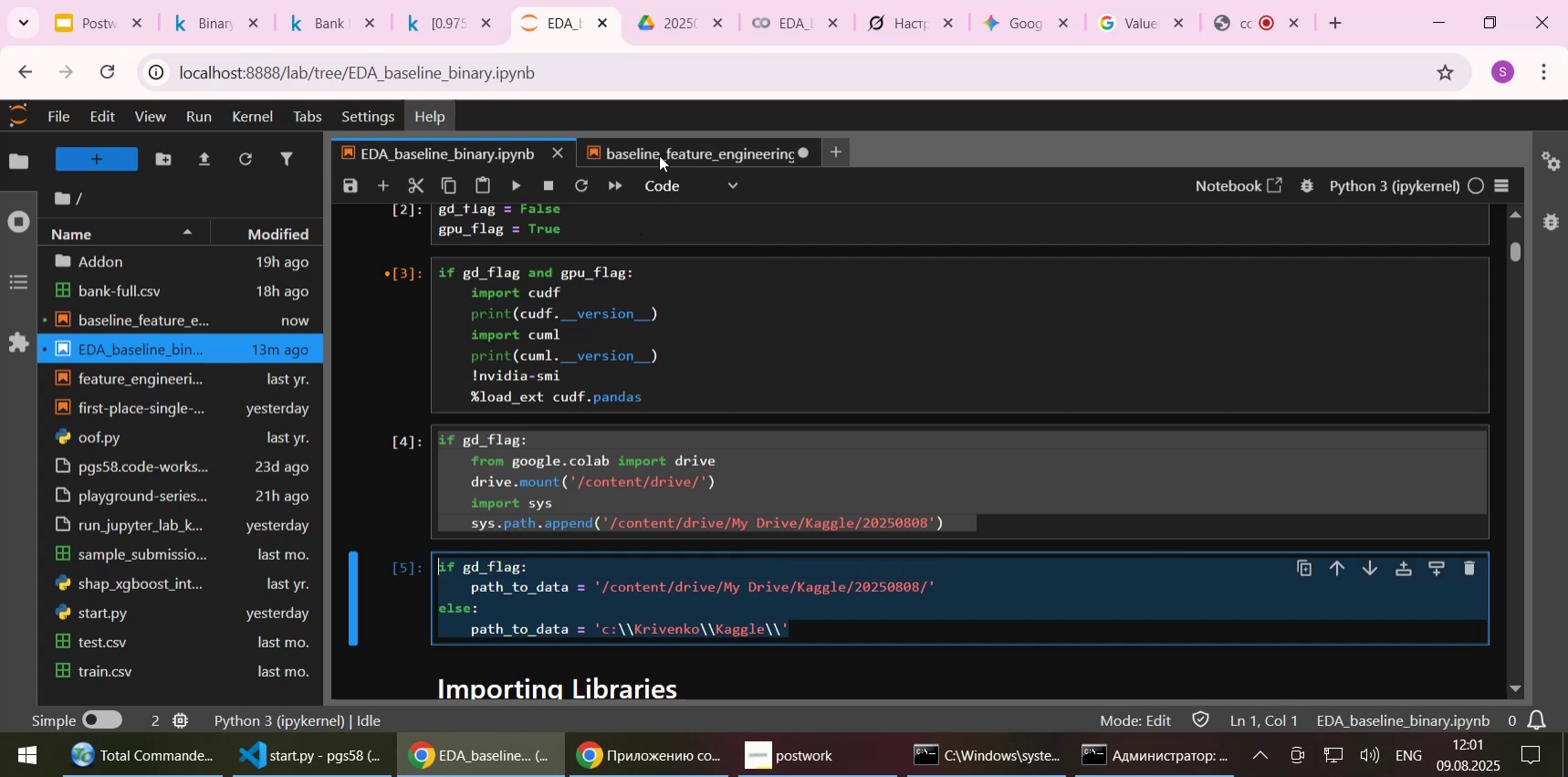 
left_click([659, 155])
 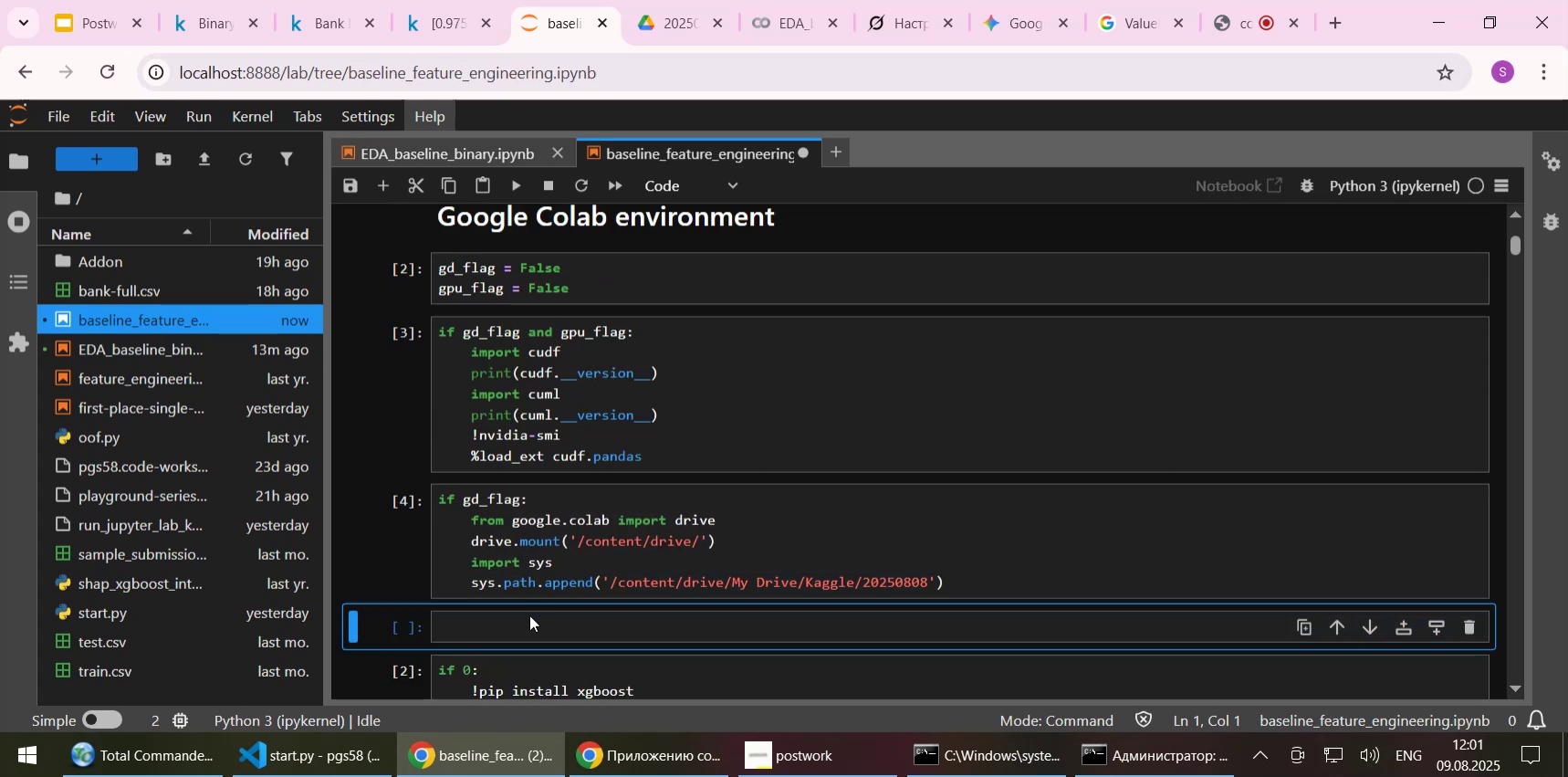 
left_click([526, 626])
 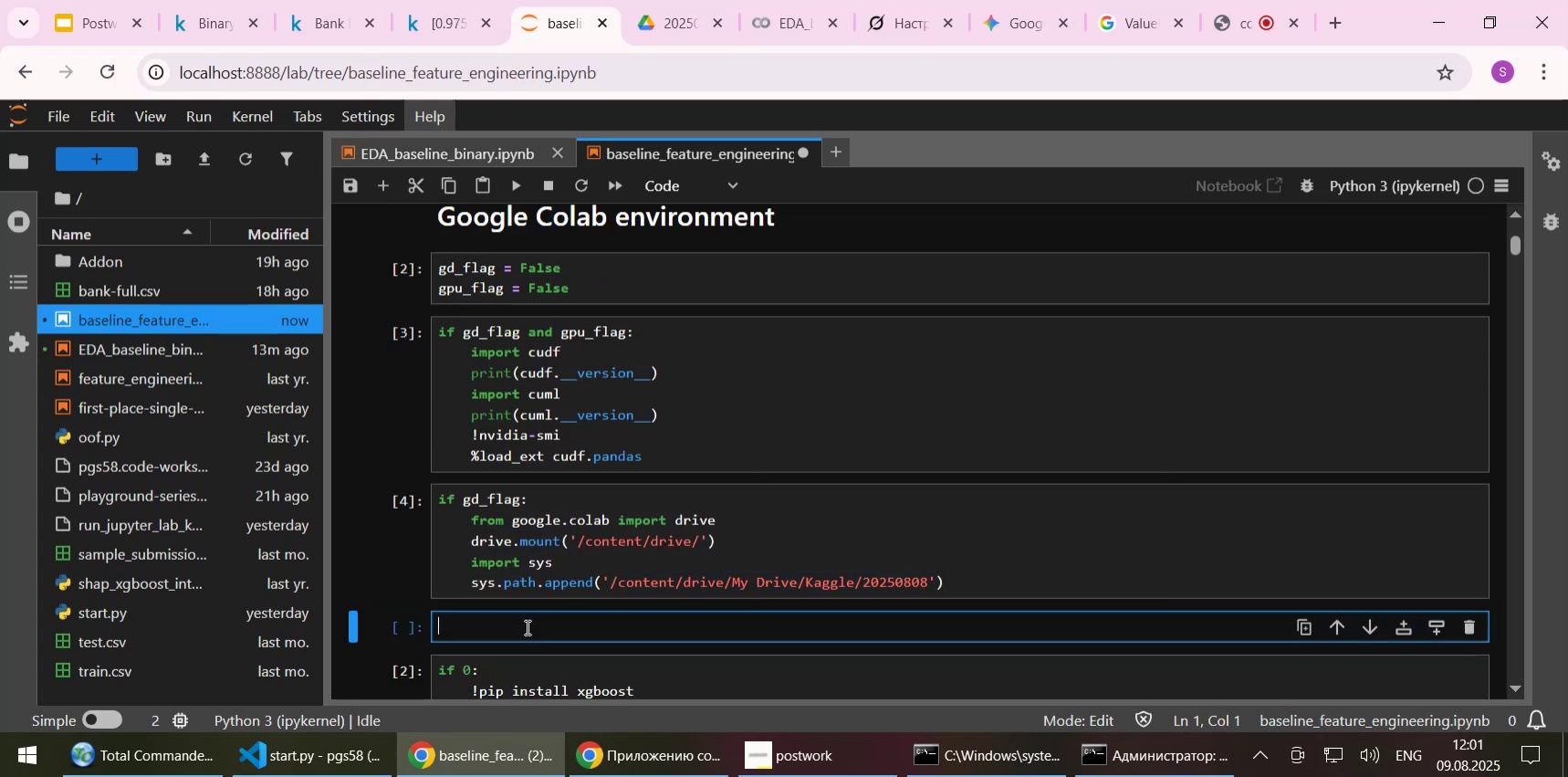 
key(Control+ControlLeft)
 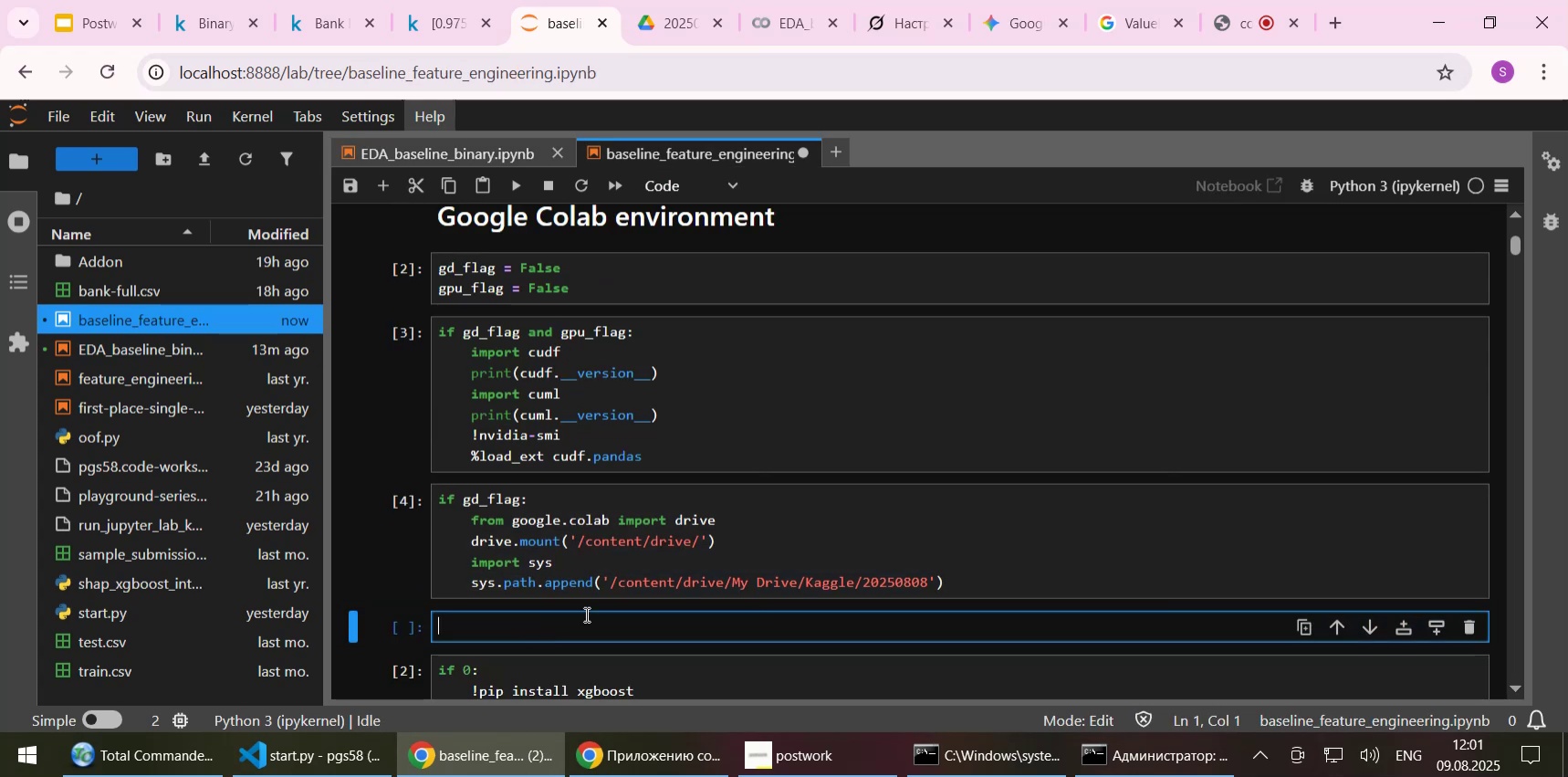 
key(Control+V)
 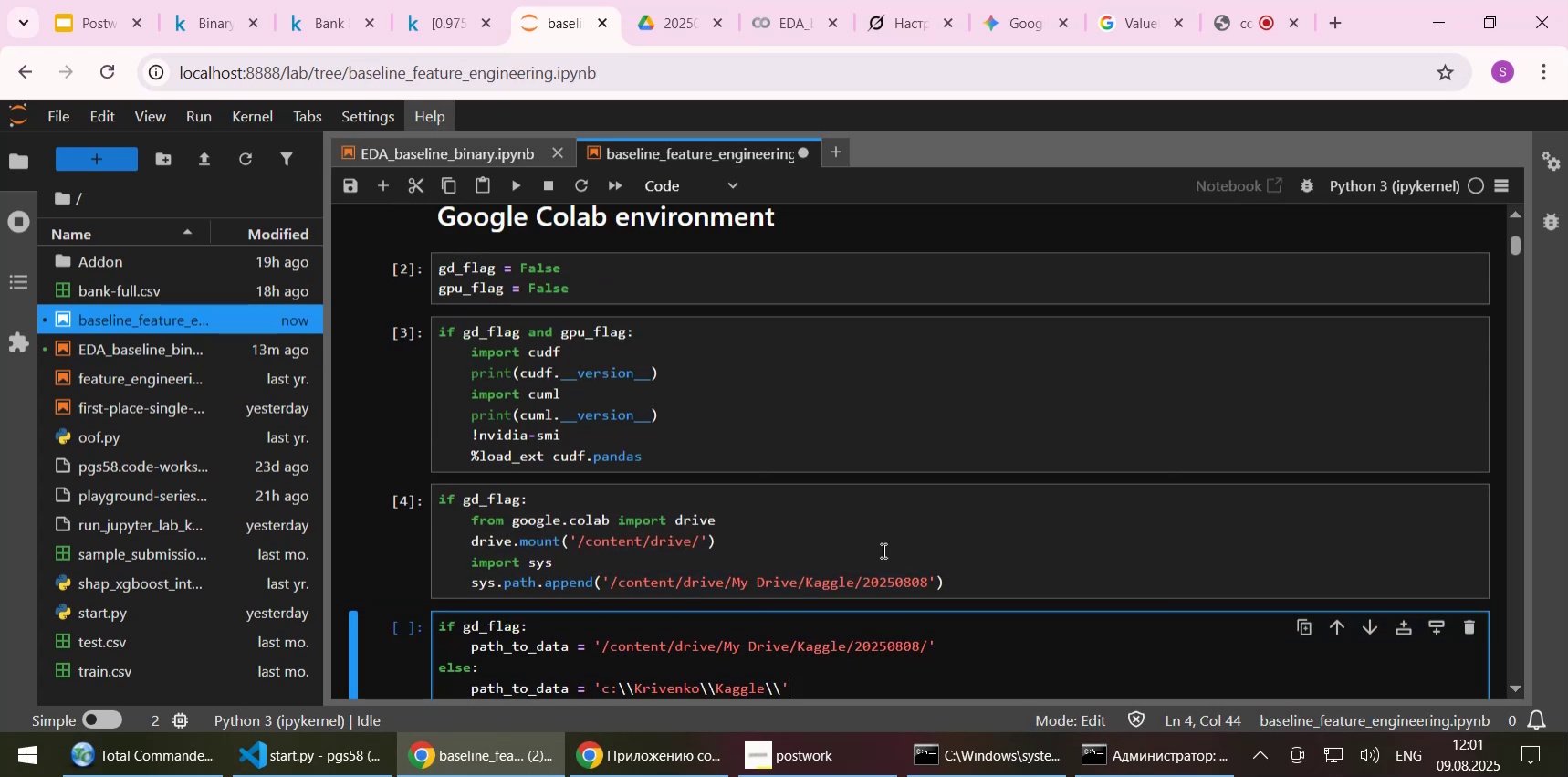 
key(Control+ControlLeft)
 